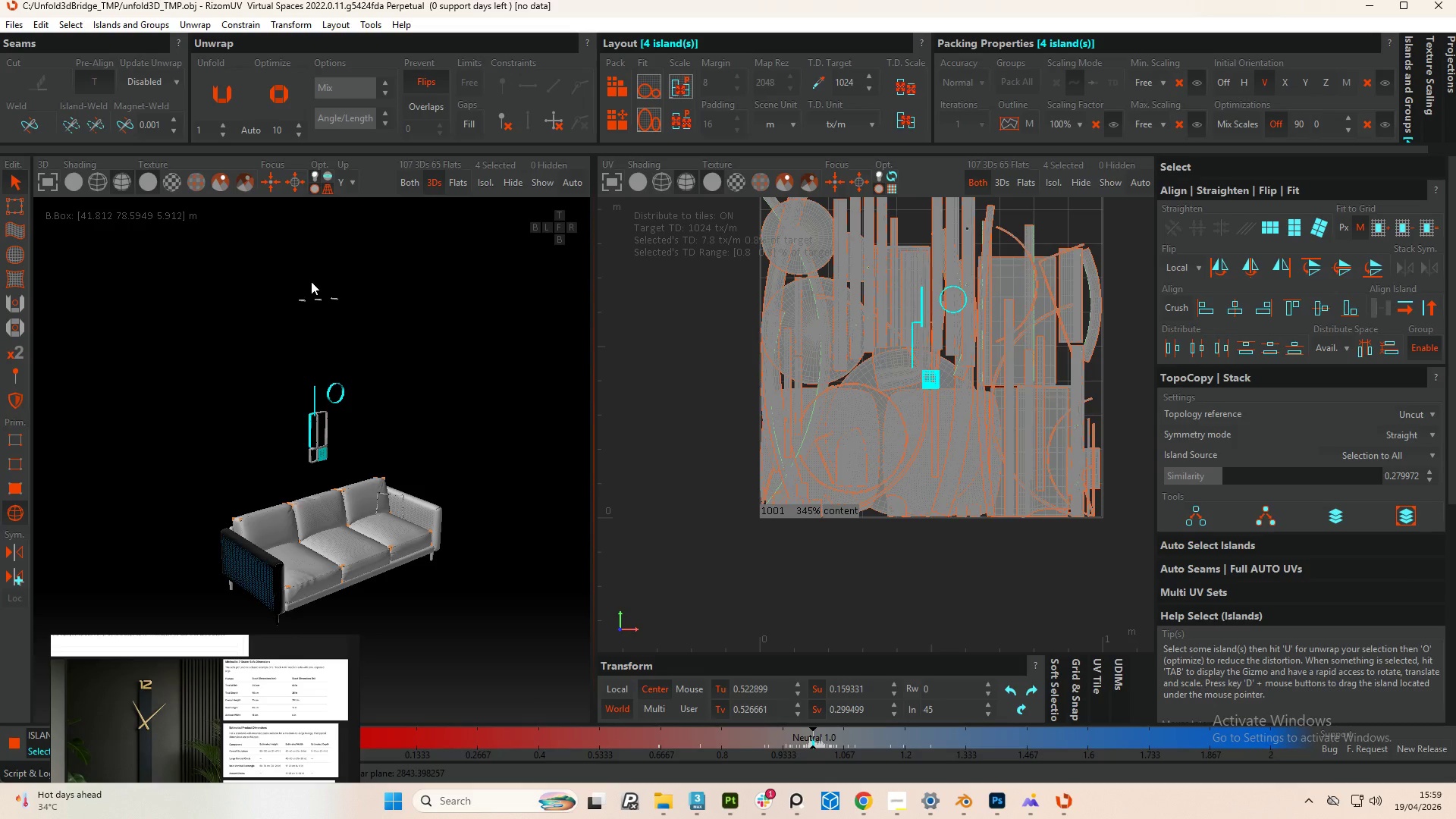 
hold_key(key=AltLeft, duration=0.62)
 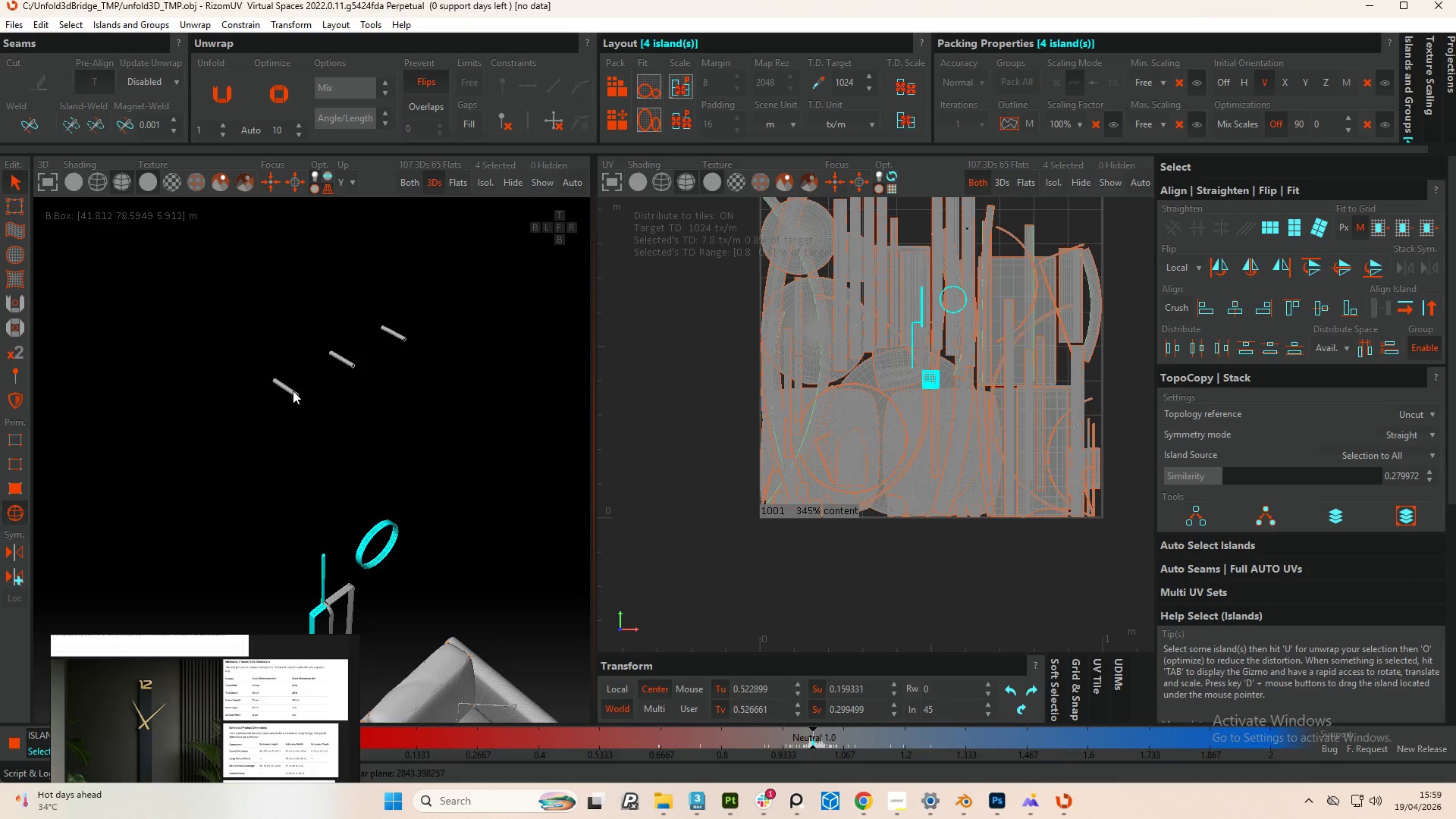 
scroll: coordinate [311, 296], scroll_direction: up, amount: 4.0
 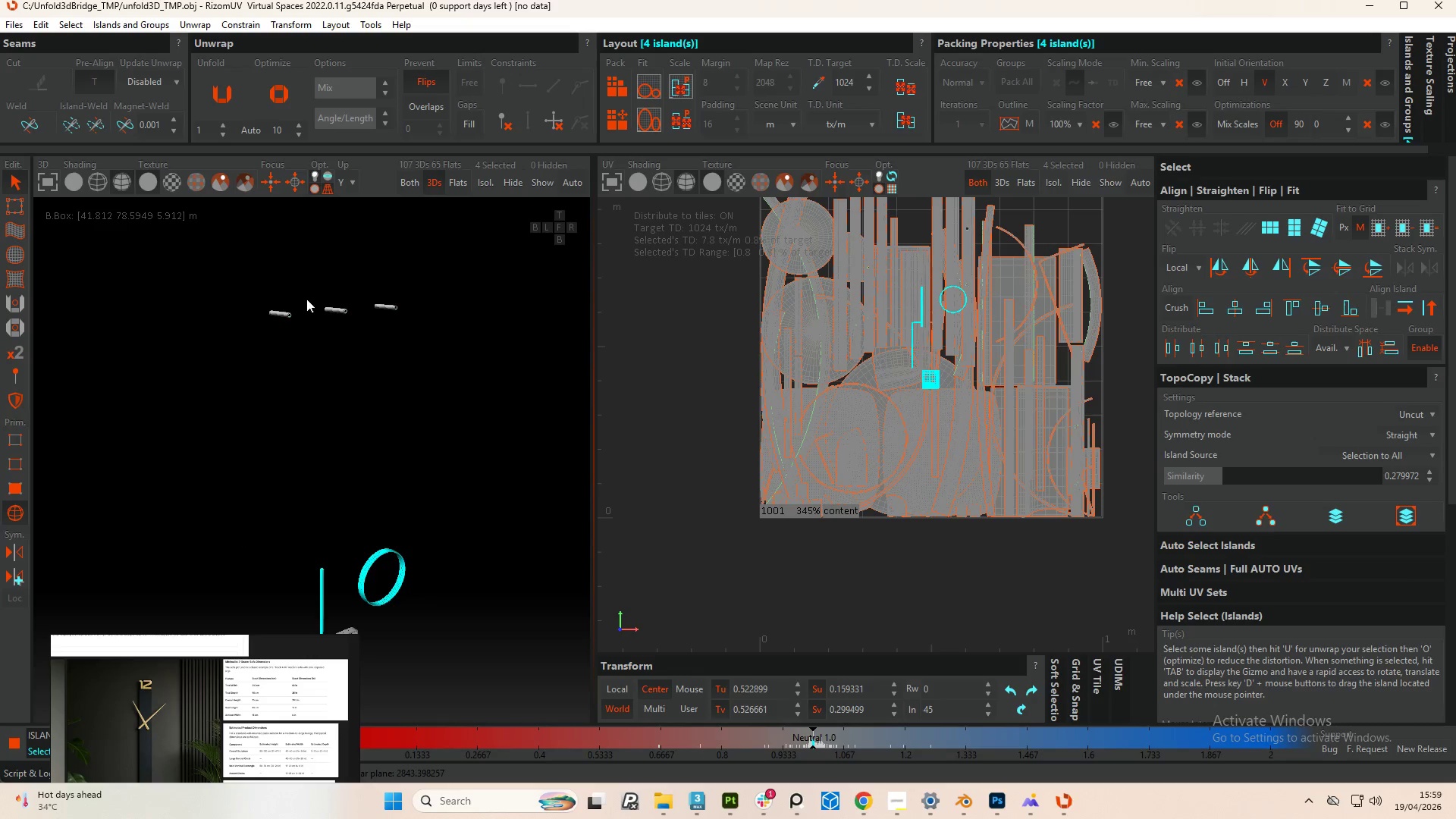 
hold_key(key=ControlLeft, duration=1.8)
left_click([300, 389])
 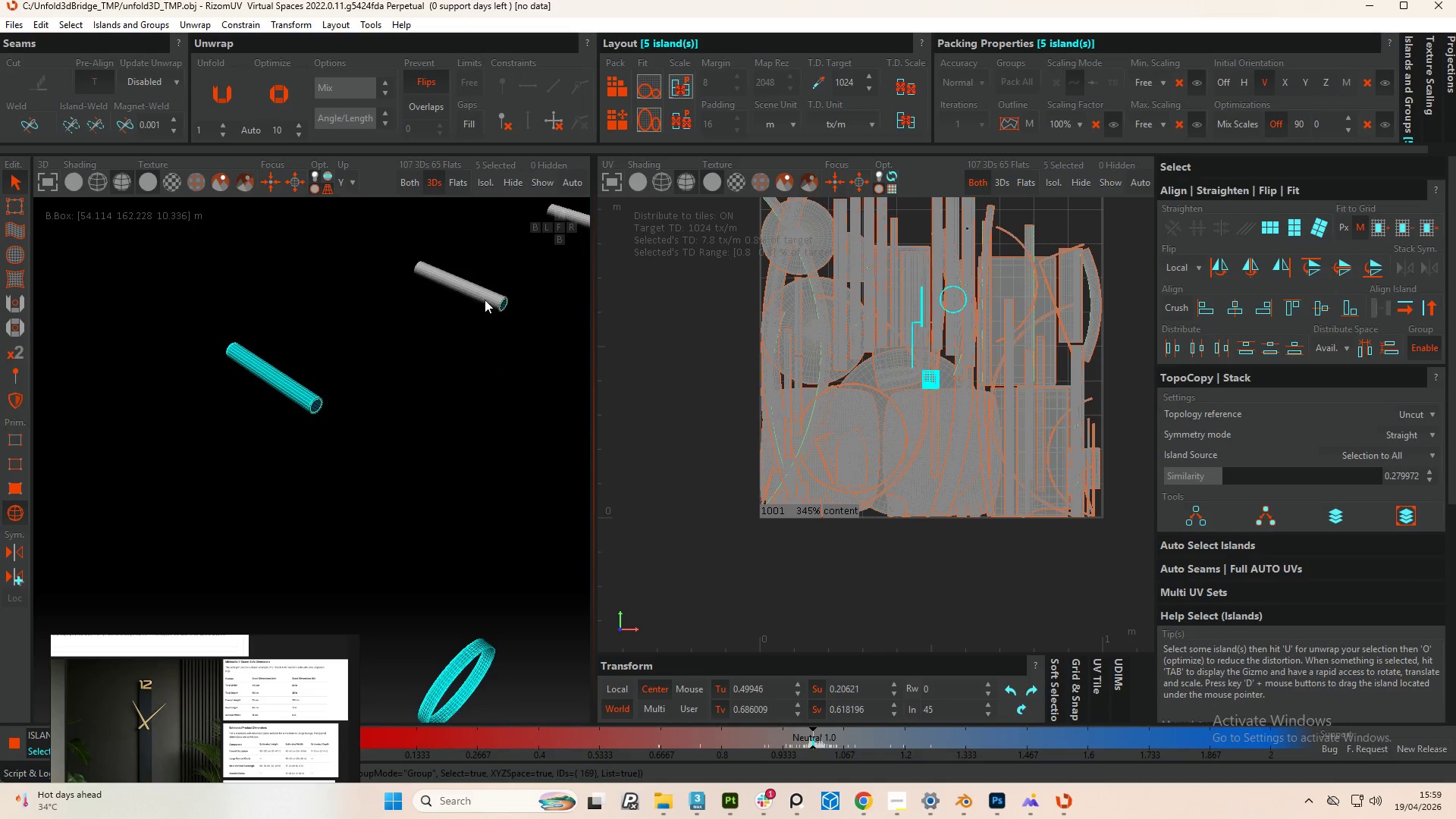 
scroll: coordinate [288, 393], scroll_direction: up, amount: 5.0
 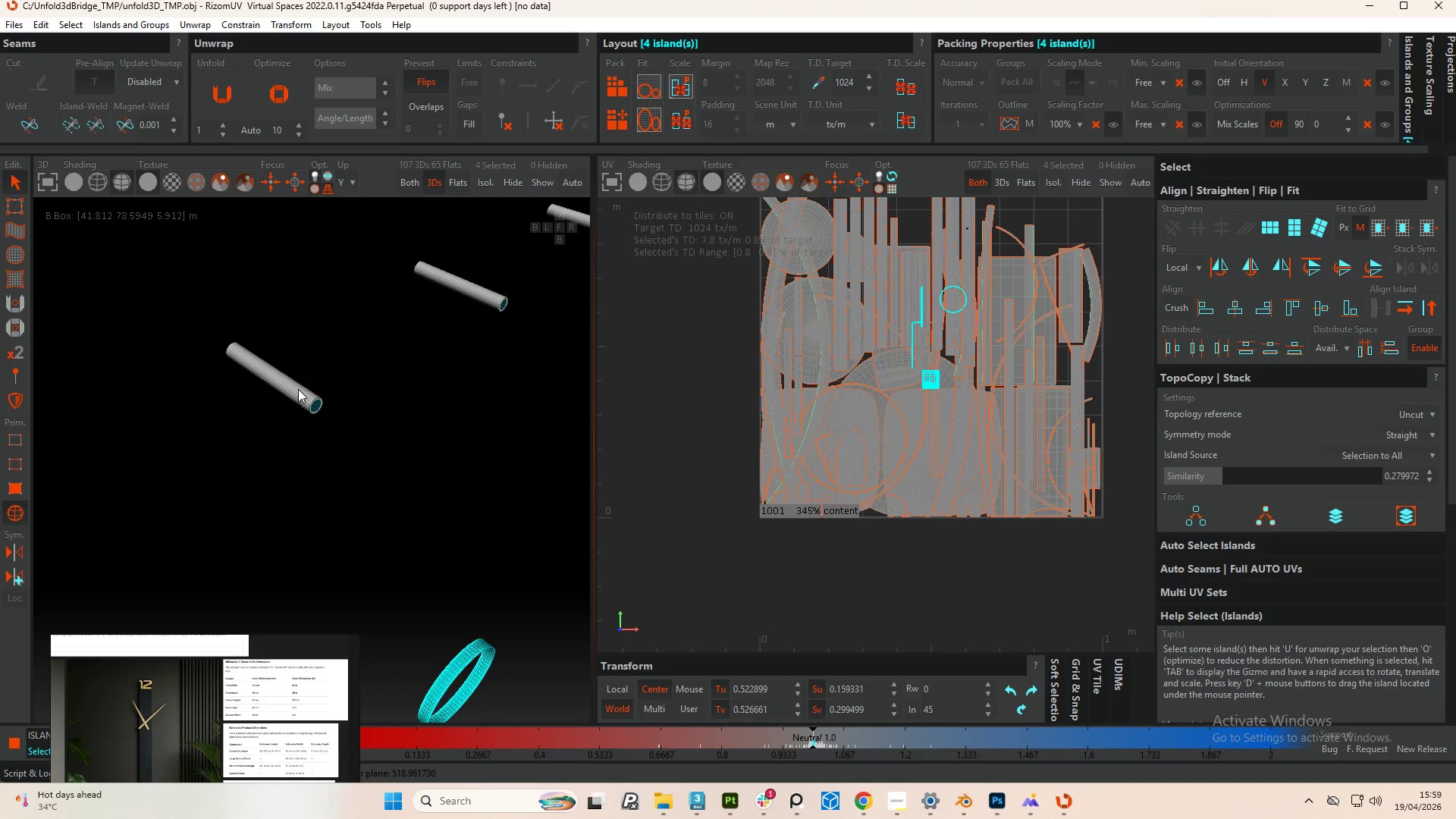 
left_click([496, 297])
 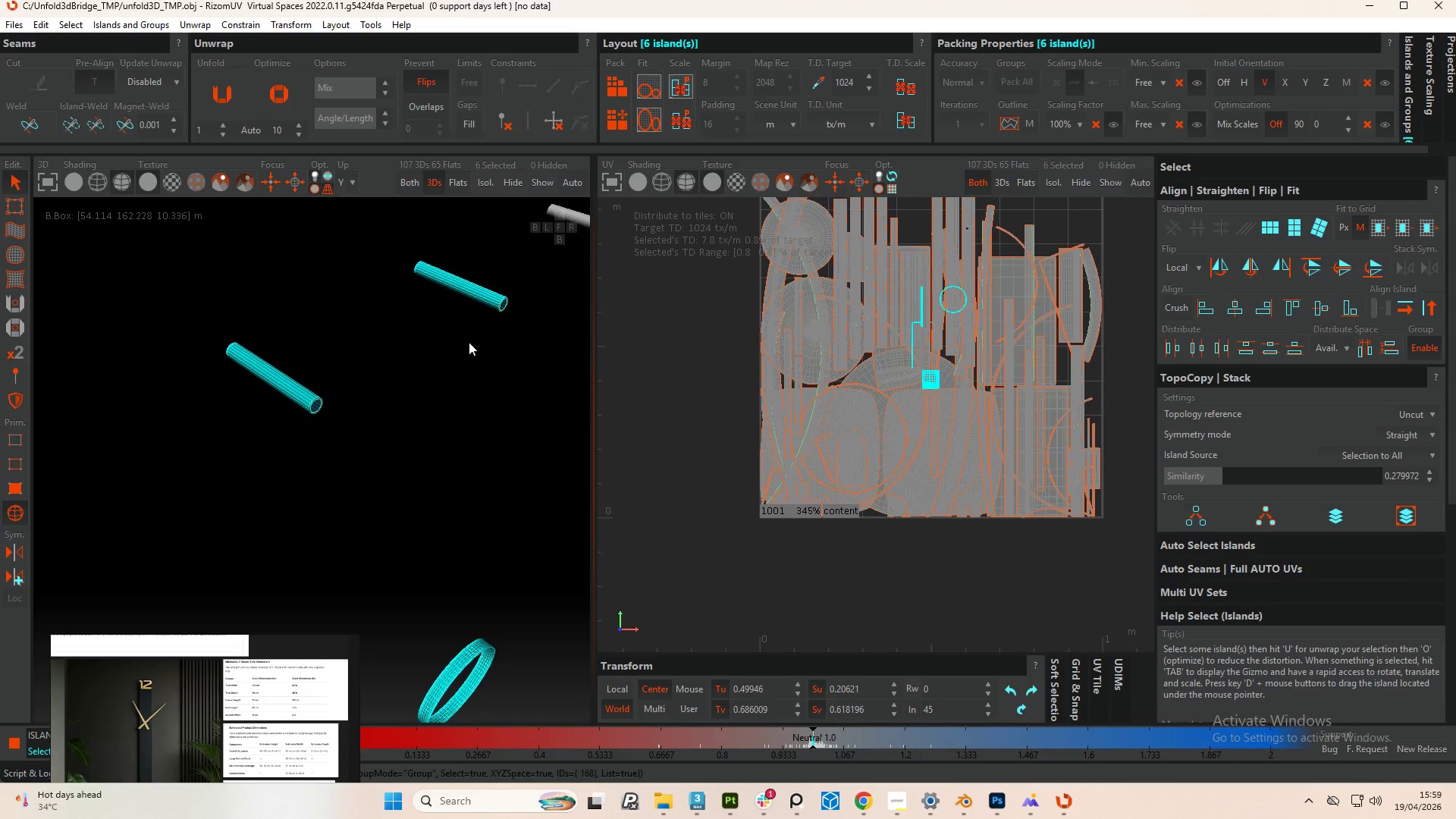 
scroll: coordinate [412, 390], scroll_direction: down, amount: 3.0
 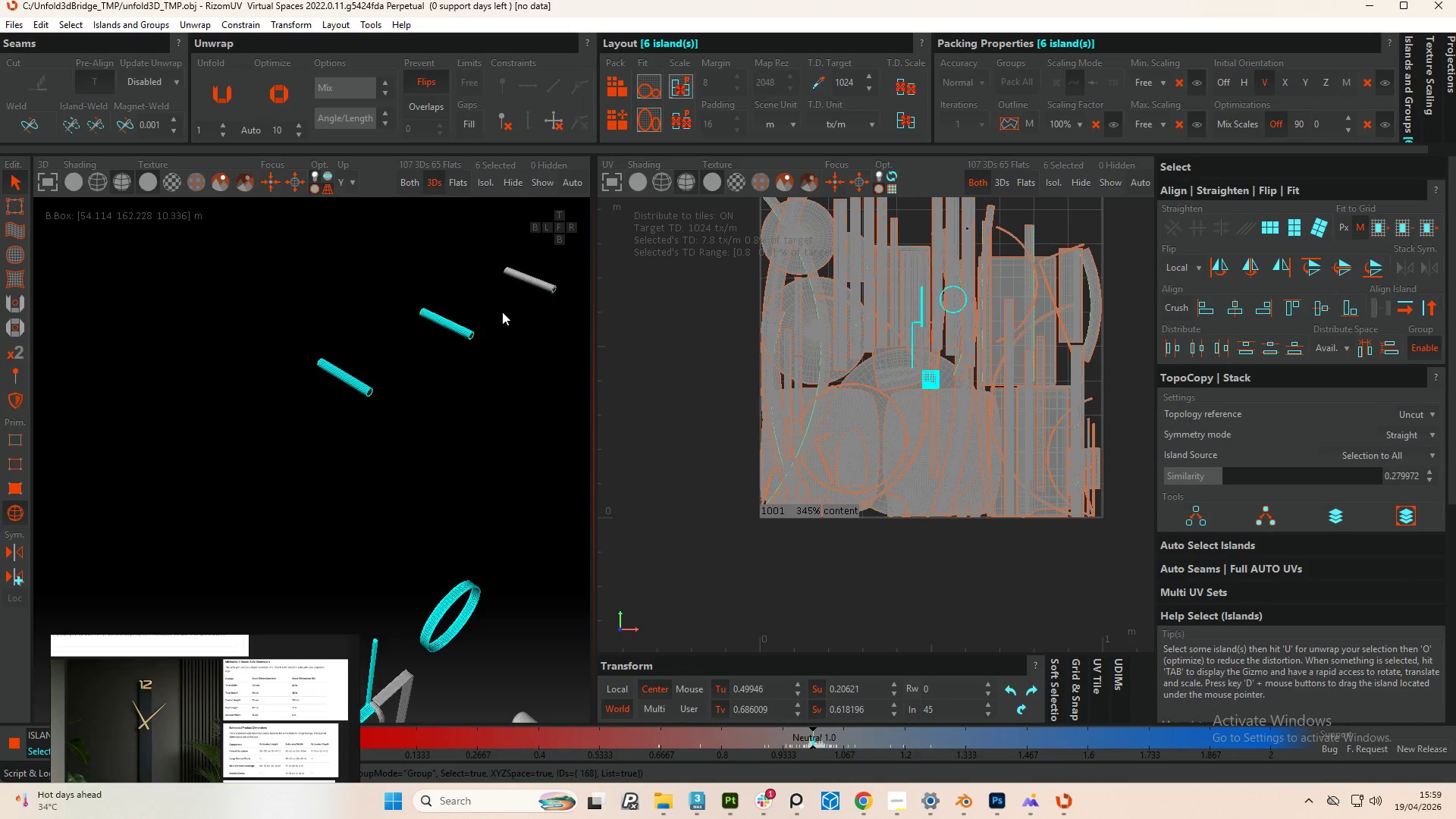 
hold_key(key=ControlLeft, duration=0.47)
left_click([561, 290])
 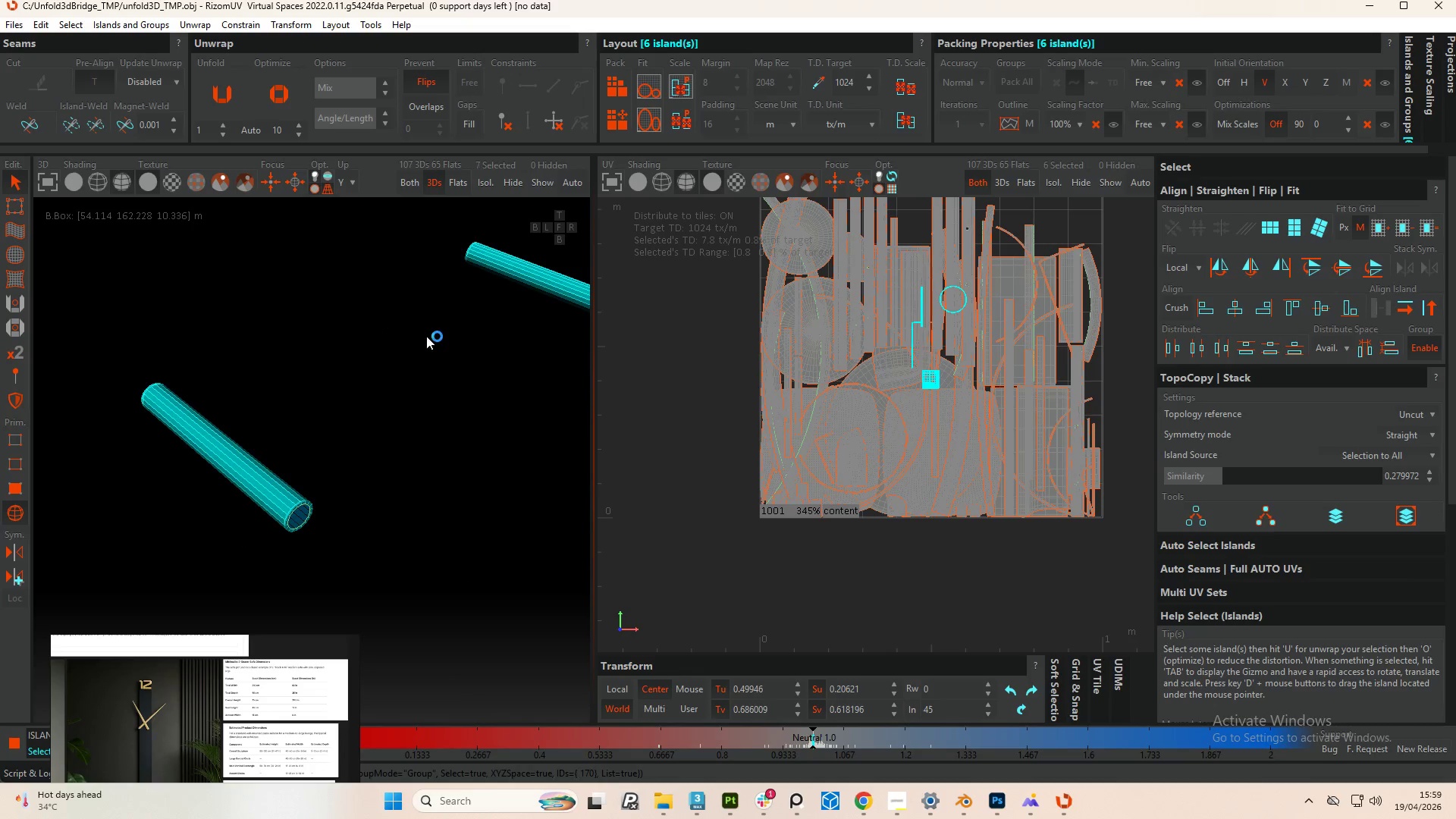 
scroll: coordinate [539, 281], scroll_direction: up, amount: 4.0
 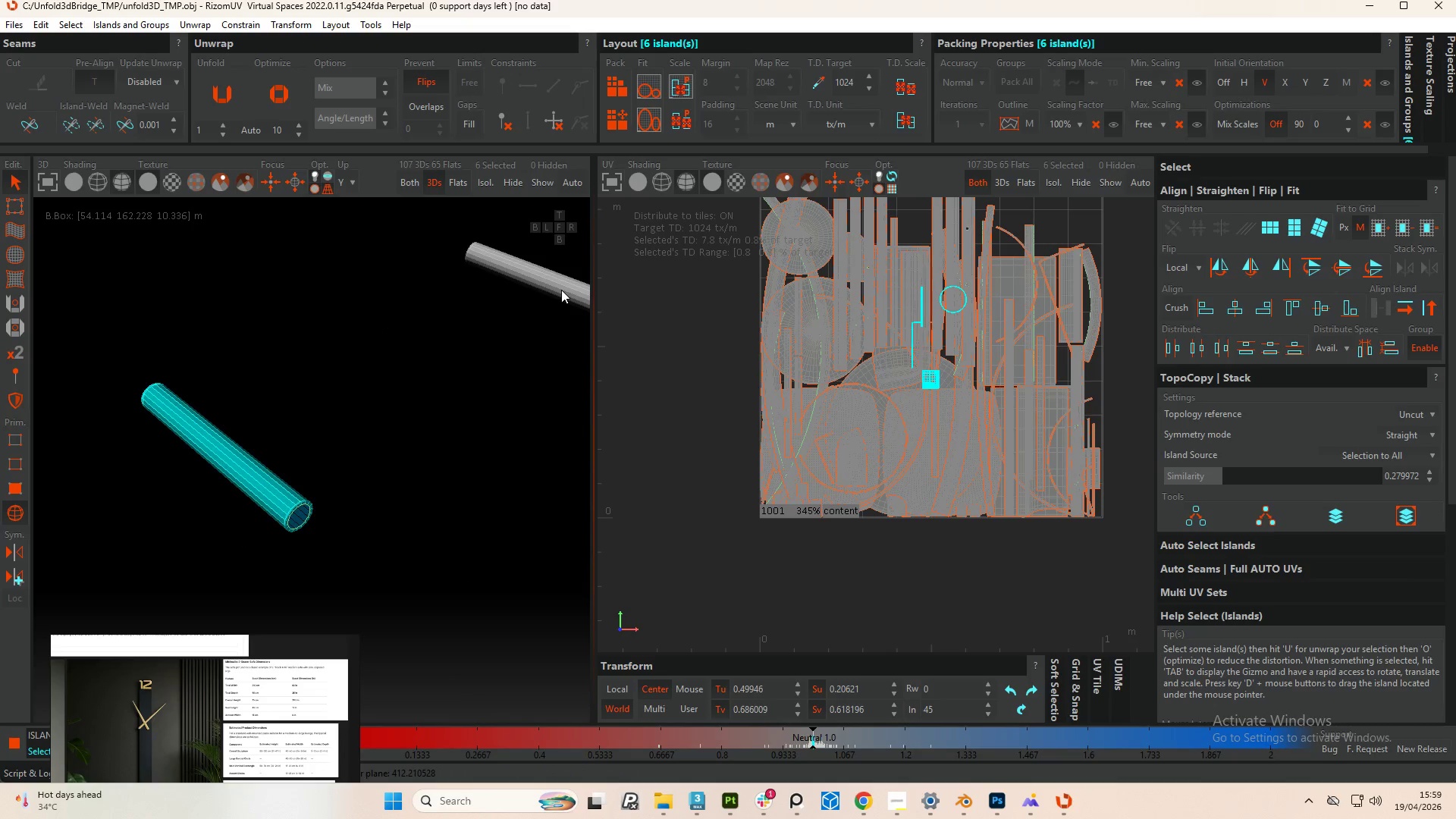 
scroll: coordinate [433, 538], scroll_direction: down, amount: 15.0
 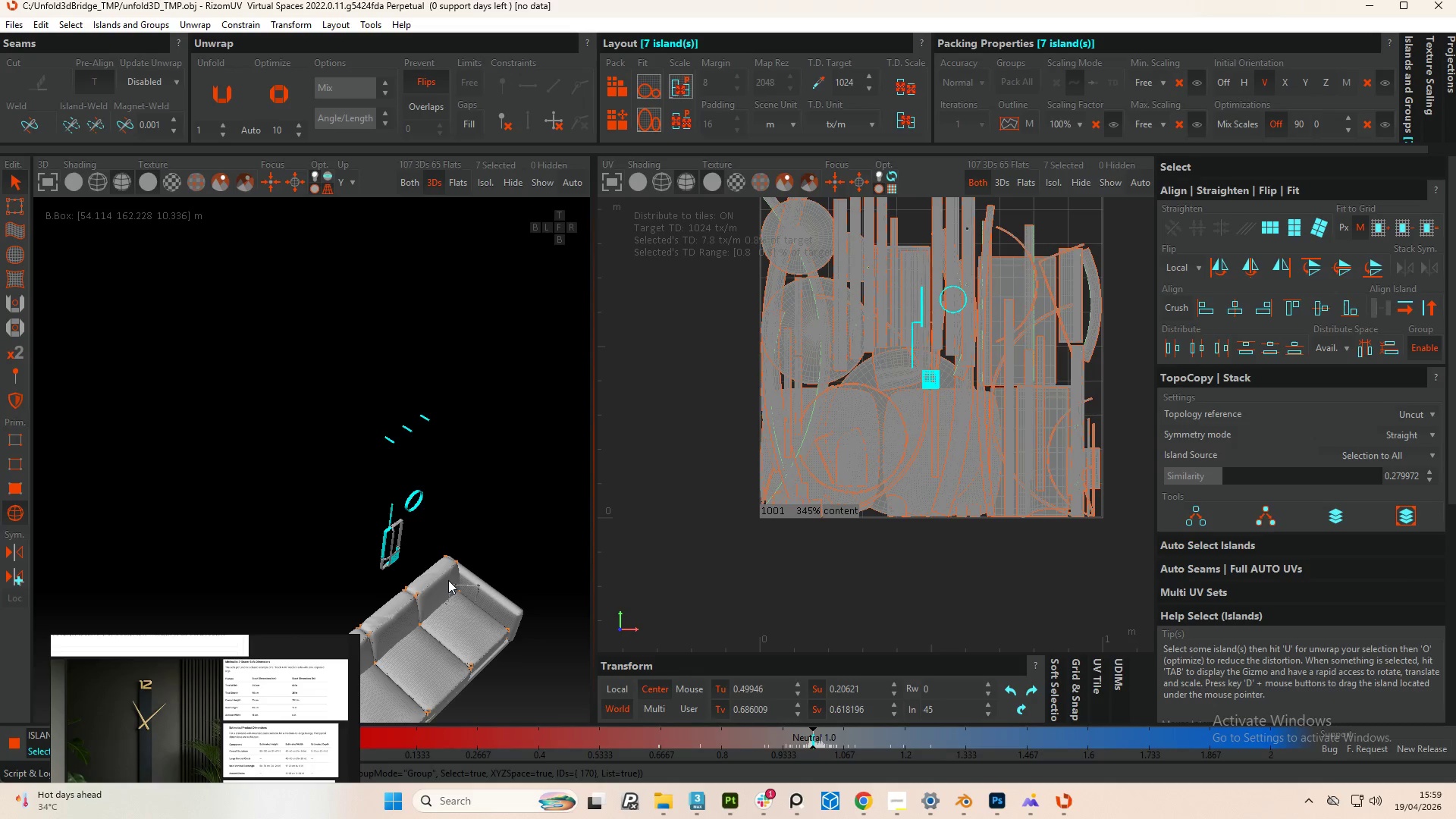 
wait(9.73)
 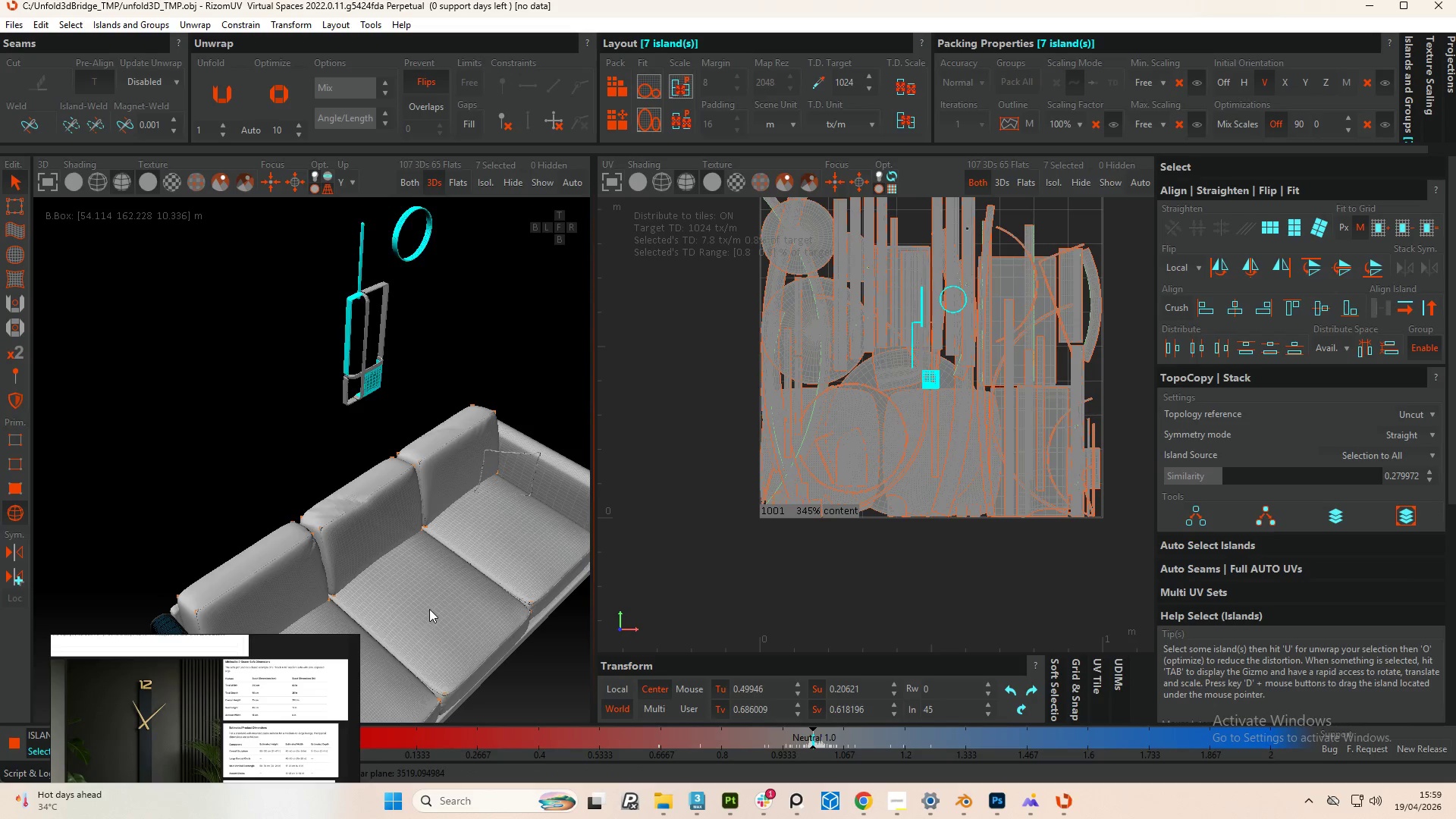 
hold_key(key=AltLeft, duration=0.81)
 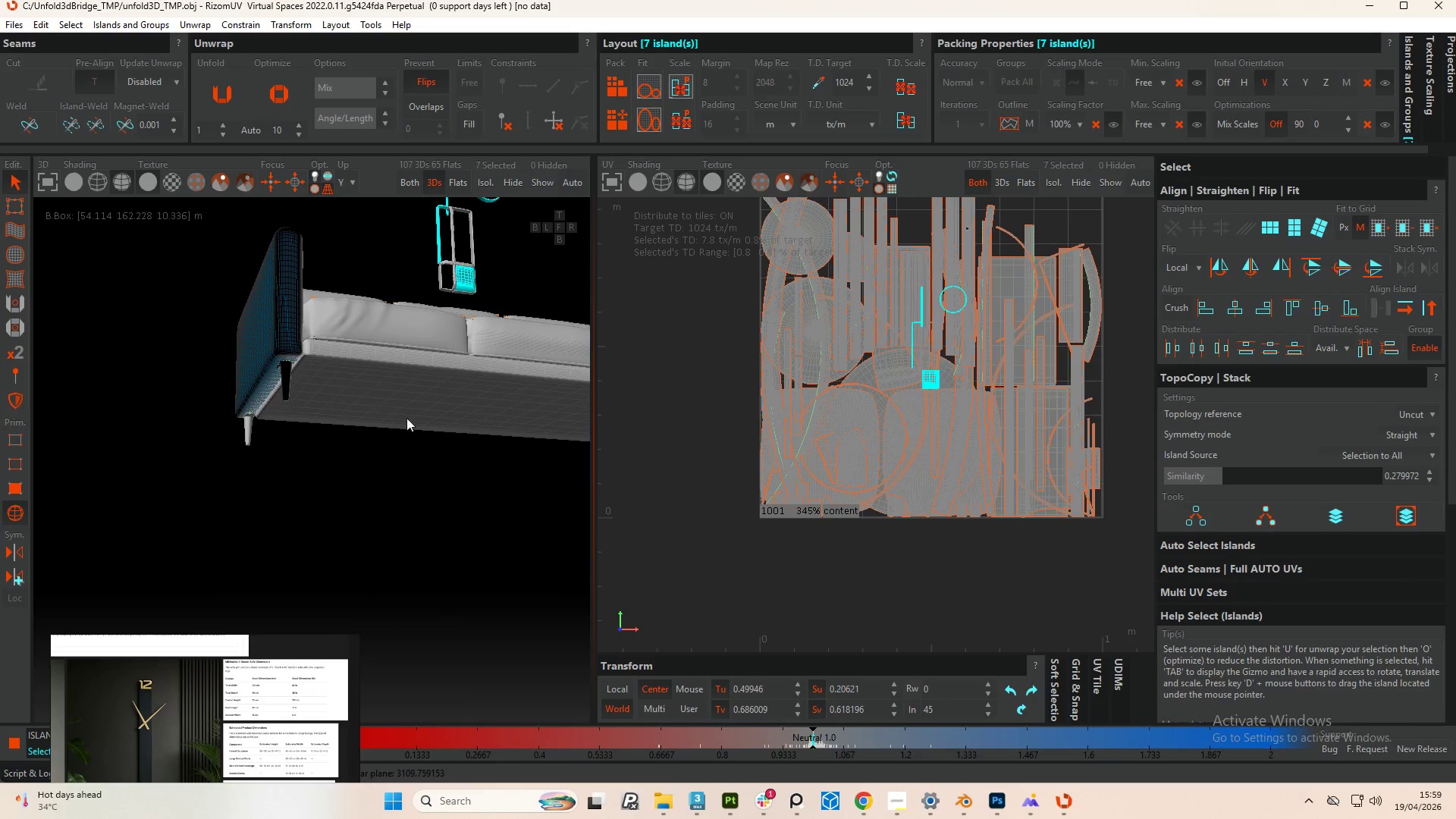 
scroll: coordinate [429, 609], scroll_direction: up, amount: 2.0
 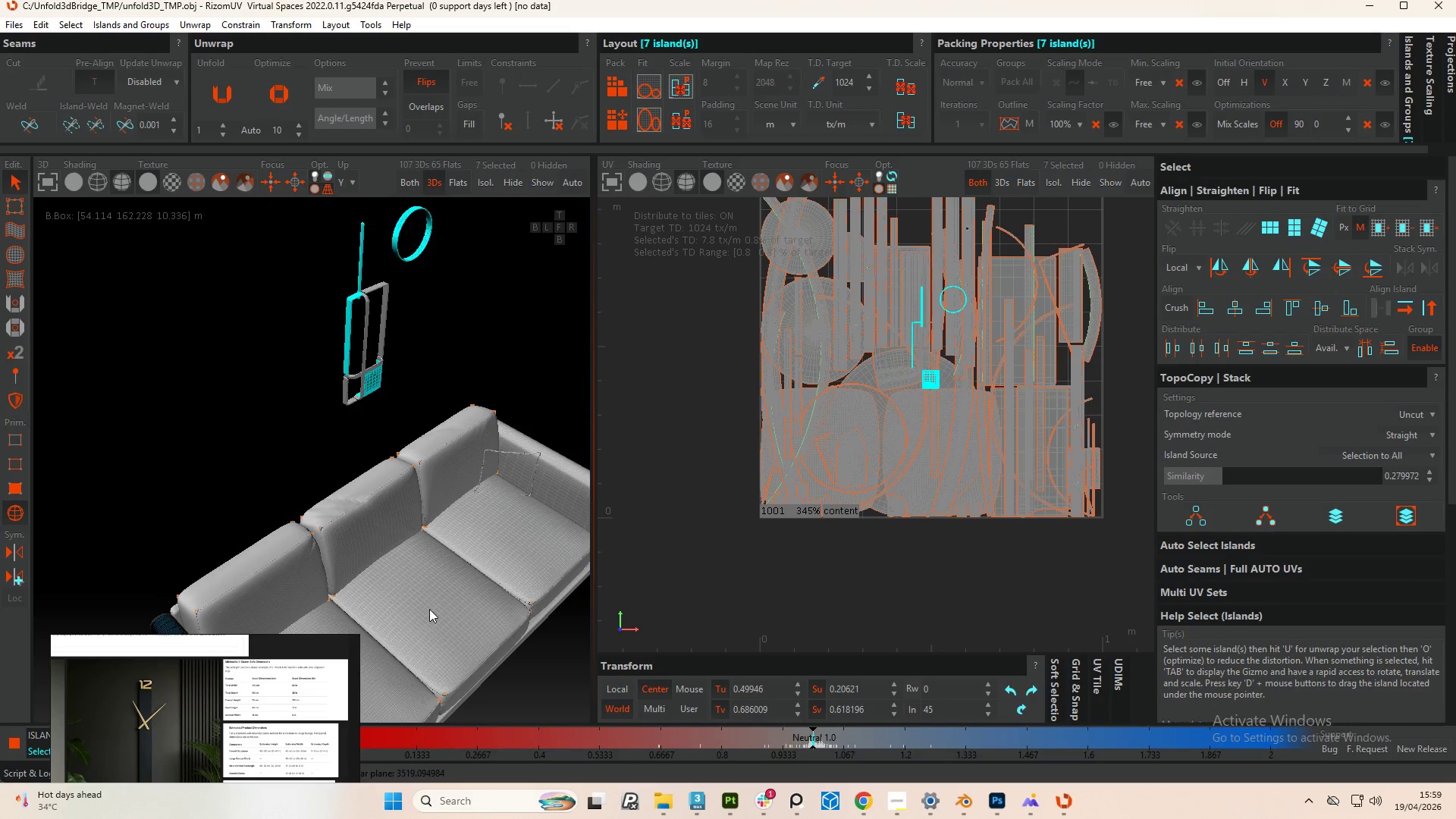 
hold_key(key=AltLeft, duration=0.58)
 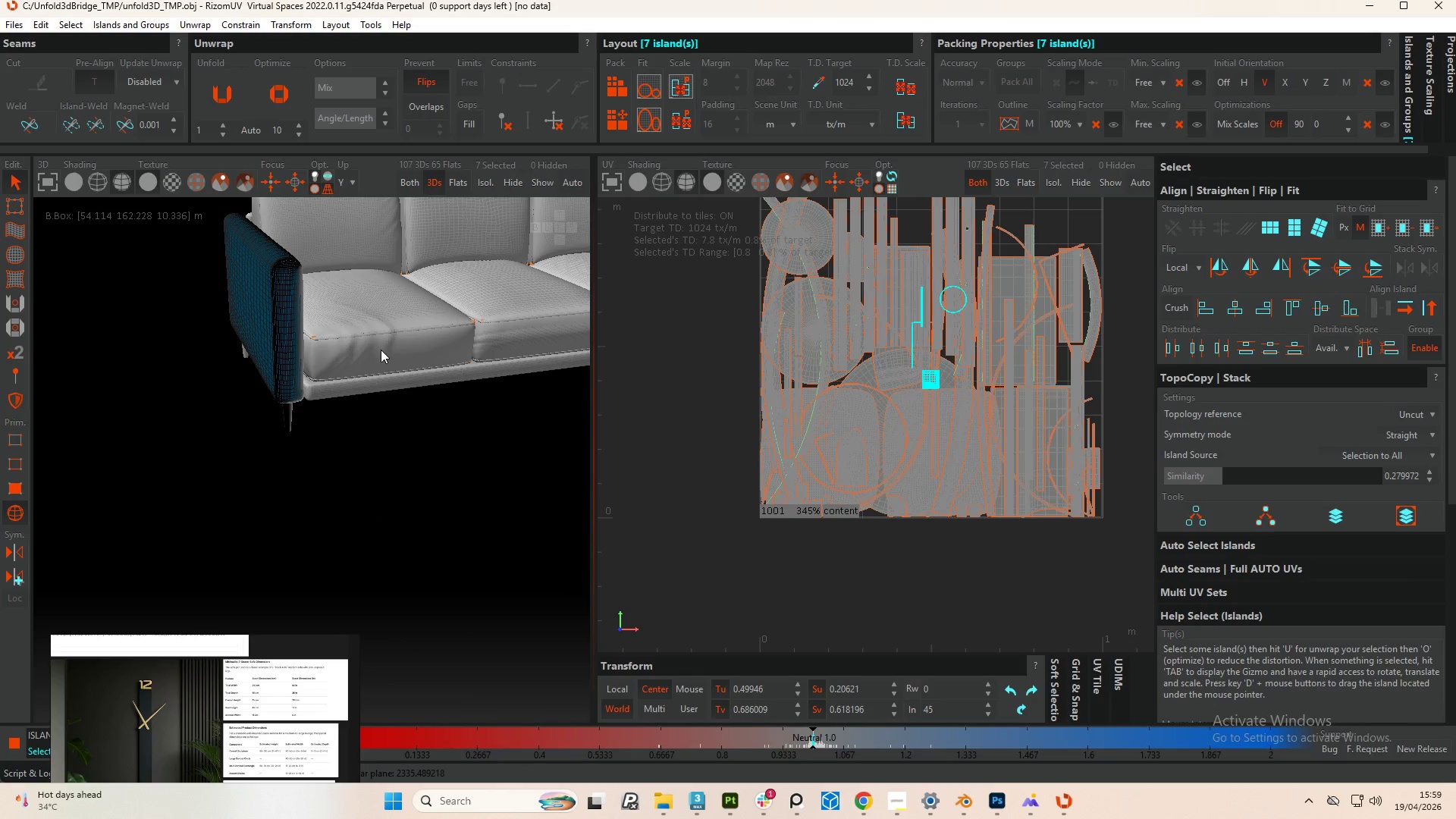 
hold_key(key=ControlLeft, duration=0.41)
left_click([381, 350])
 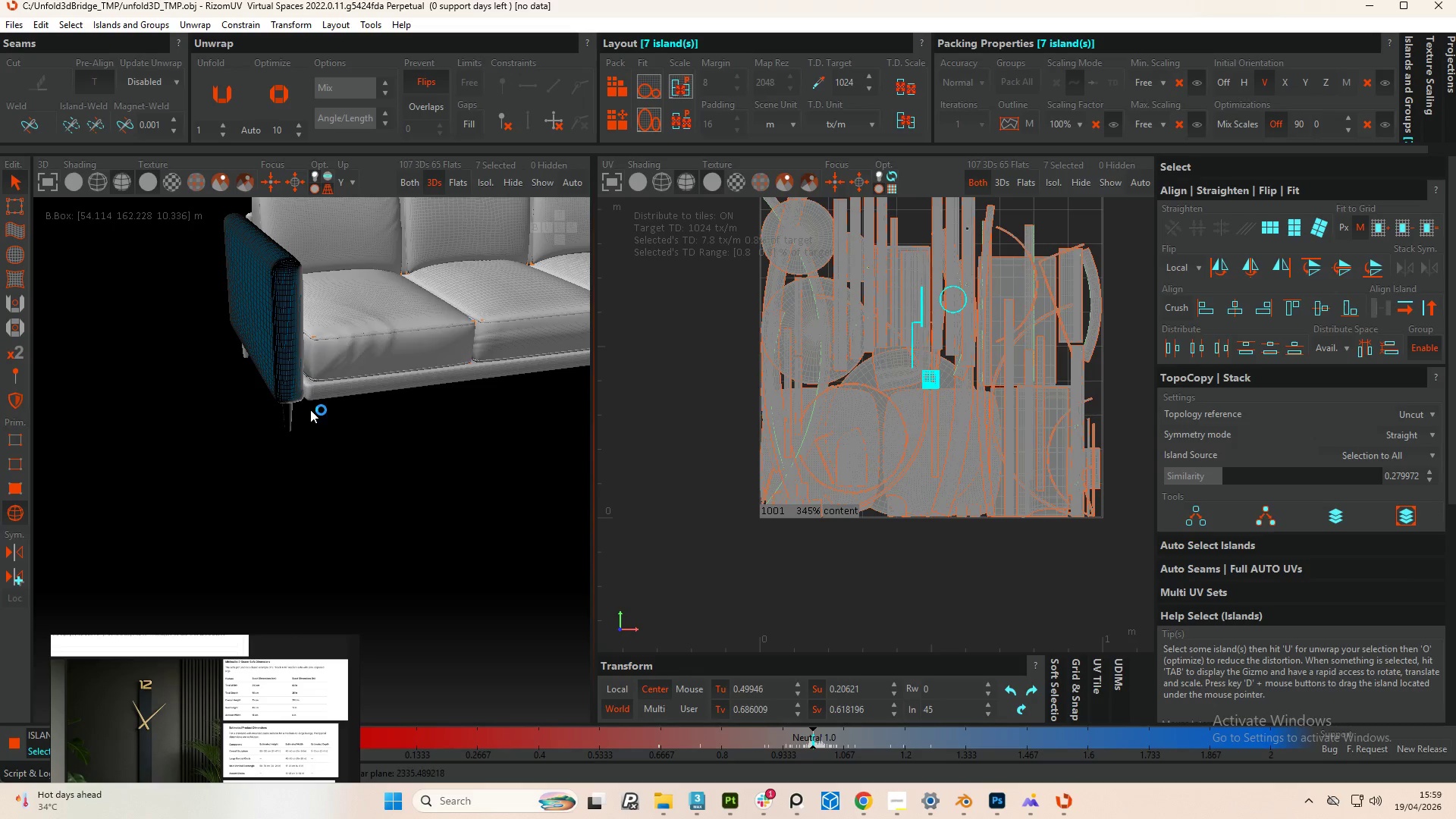 
scroll: coordinate [304, 412], scroll_direction: down, amount: 6.0
 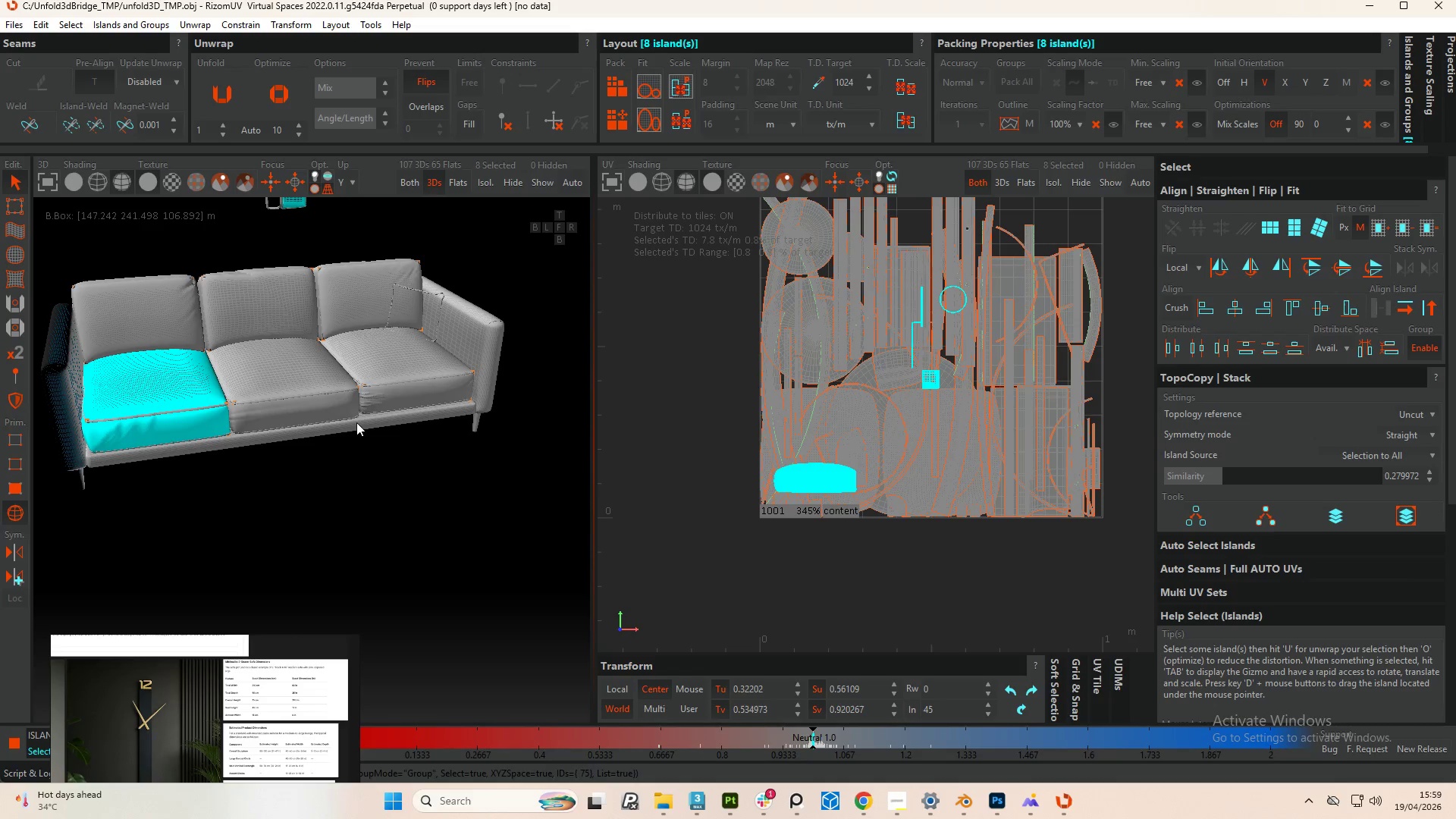 
hold_key(key=ControlLeft, duration=1.11)
left_click([506, 355])
 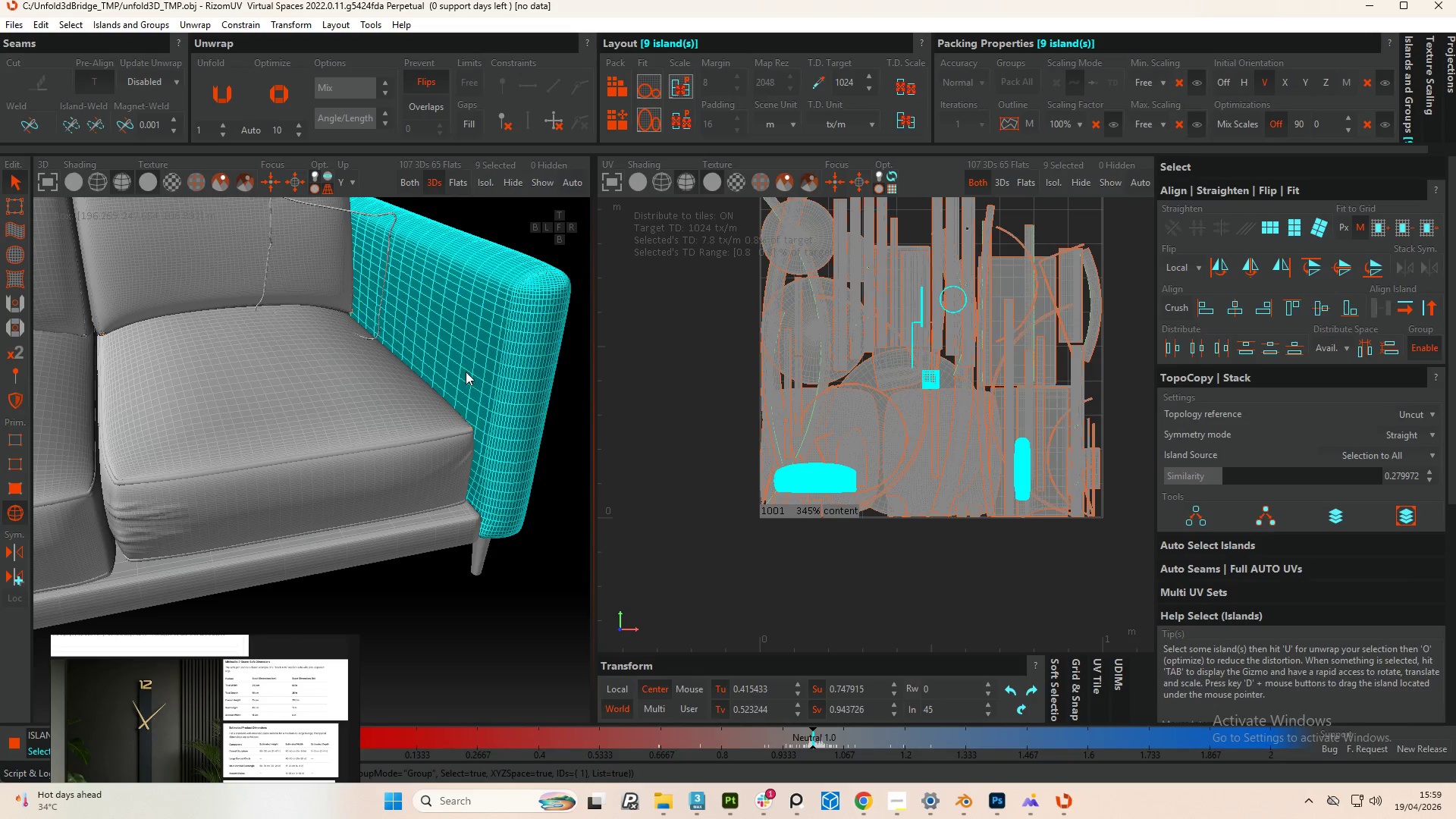 
scroll: coordinate [475, 346], scroll_direction: up, amount: 4.0
 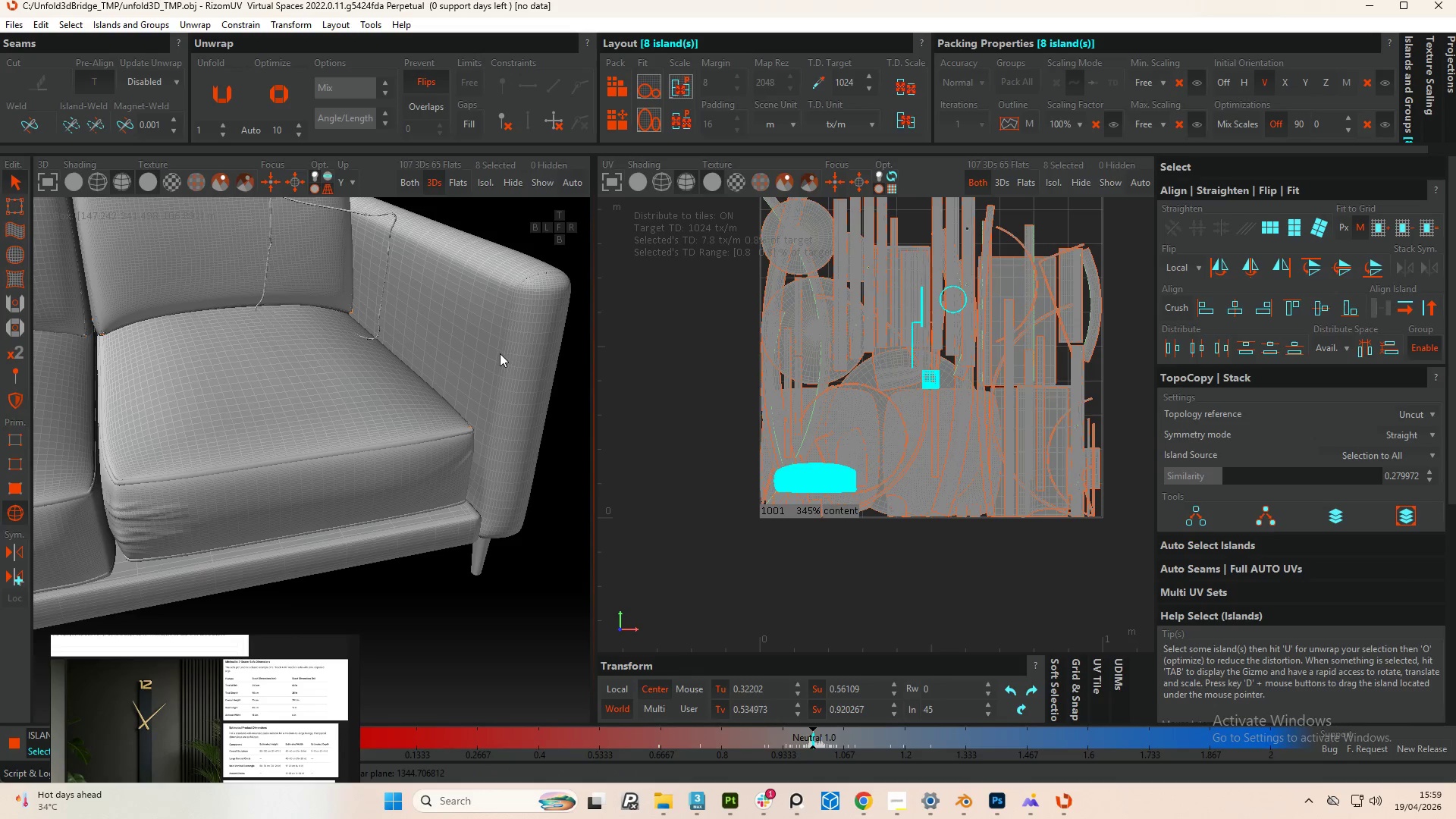 
scroll: coordinate [468, 375], scroll_direction: down, amount: 6.0
 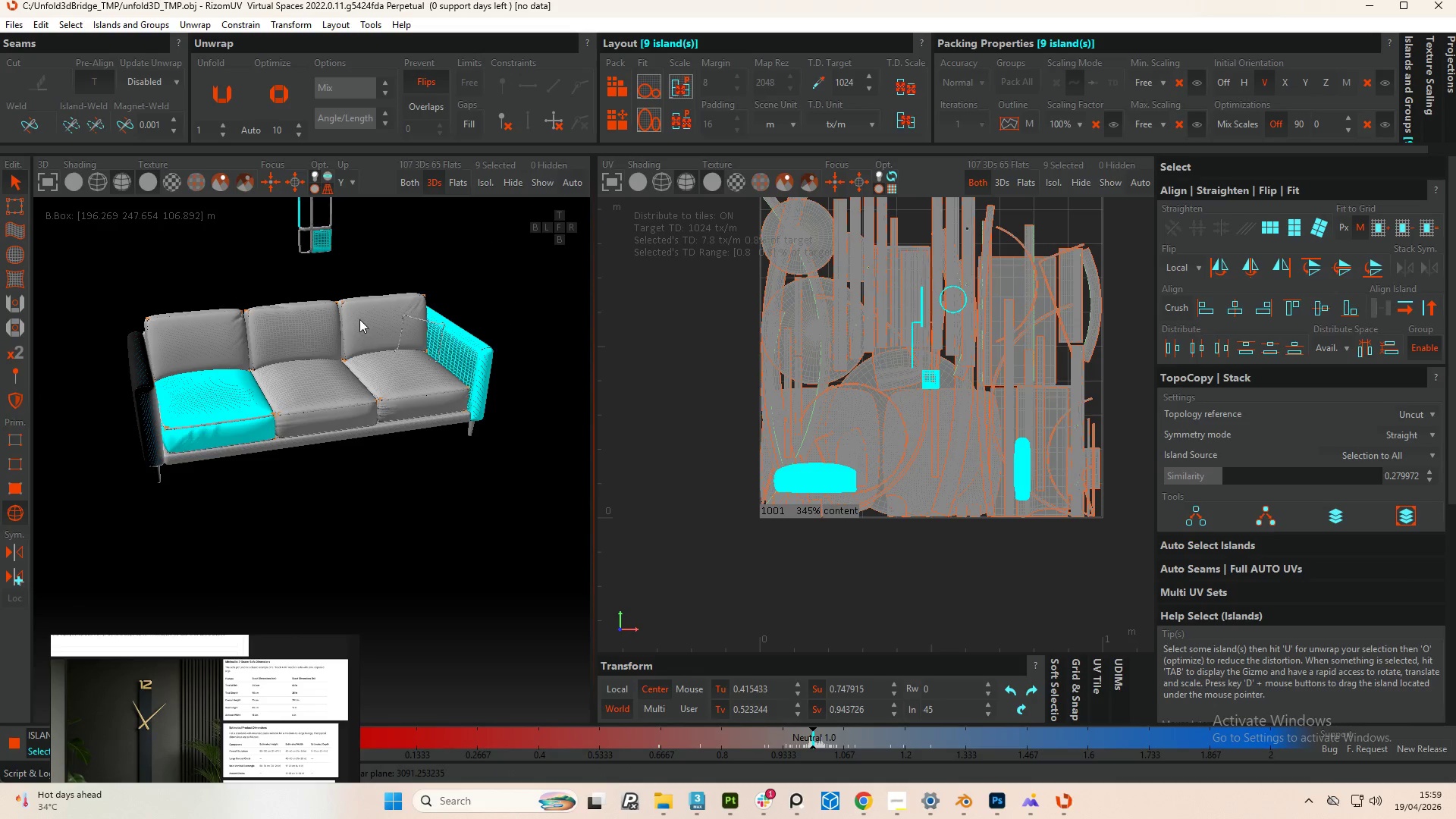 
hold_key(key=ControlLeft, duration=2.55)
left_click([306, 321])
 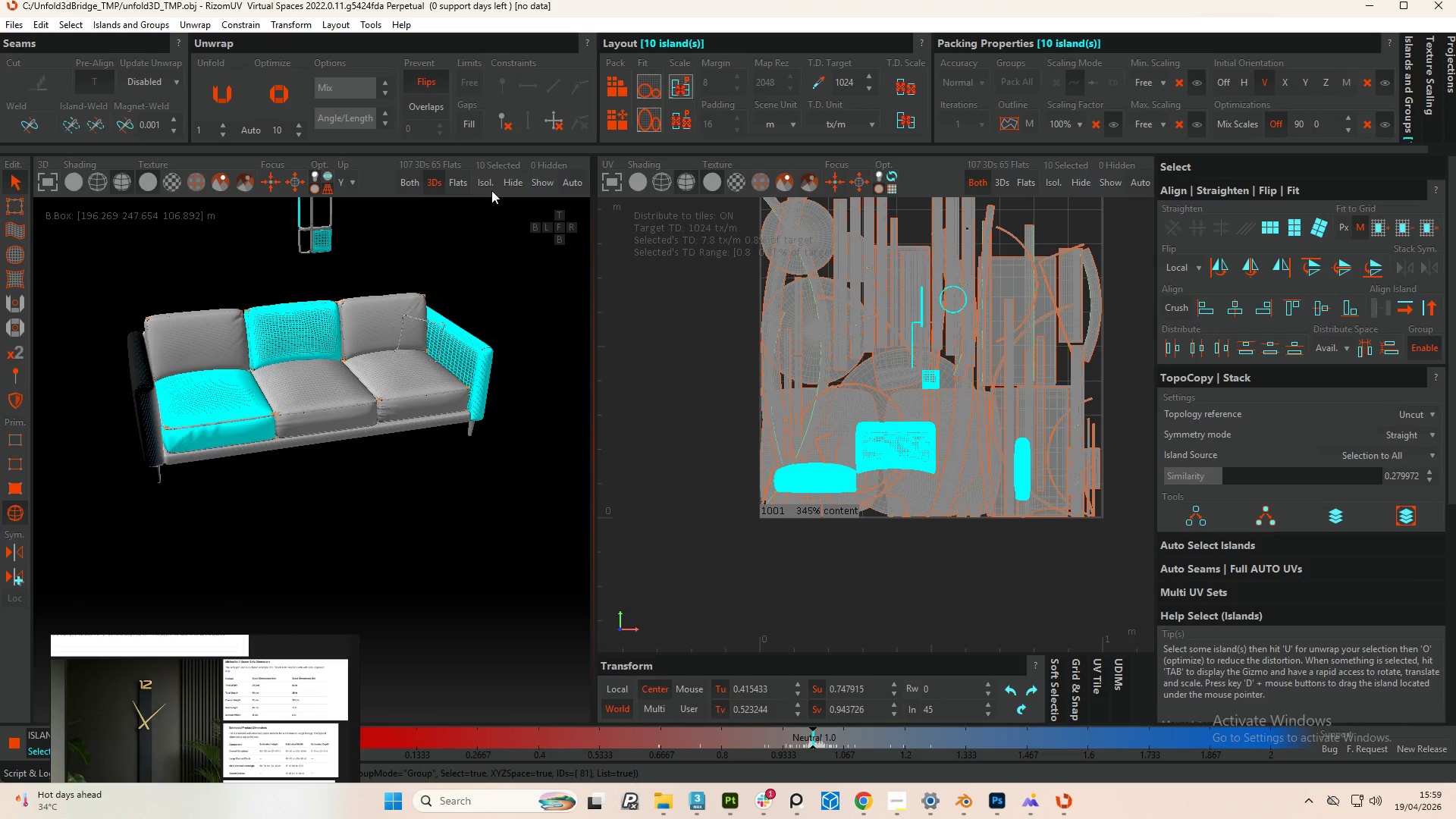 
left_click([482, 180])
 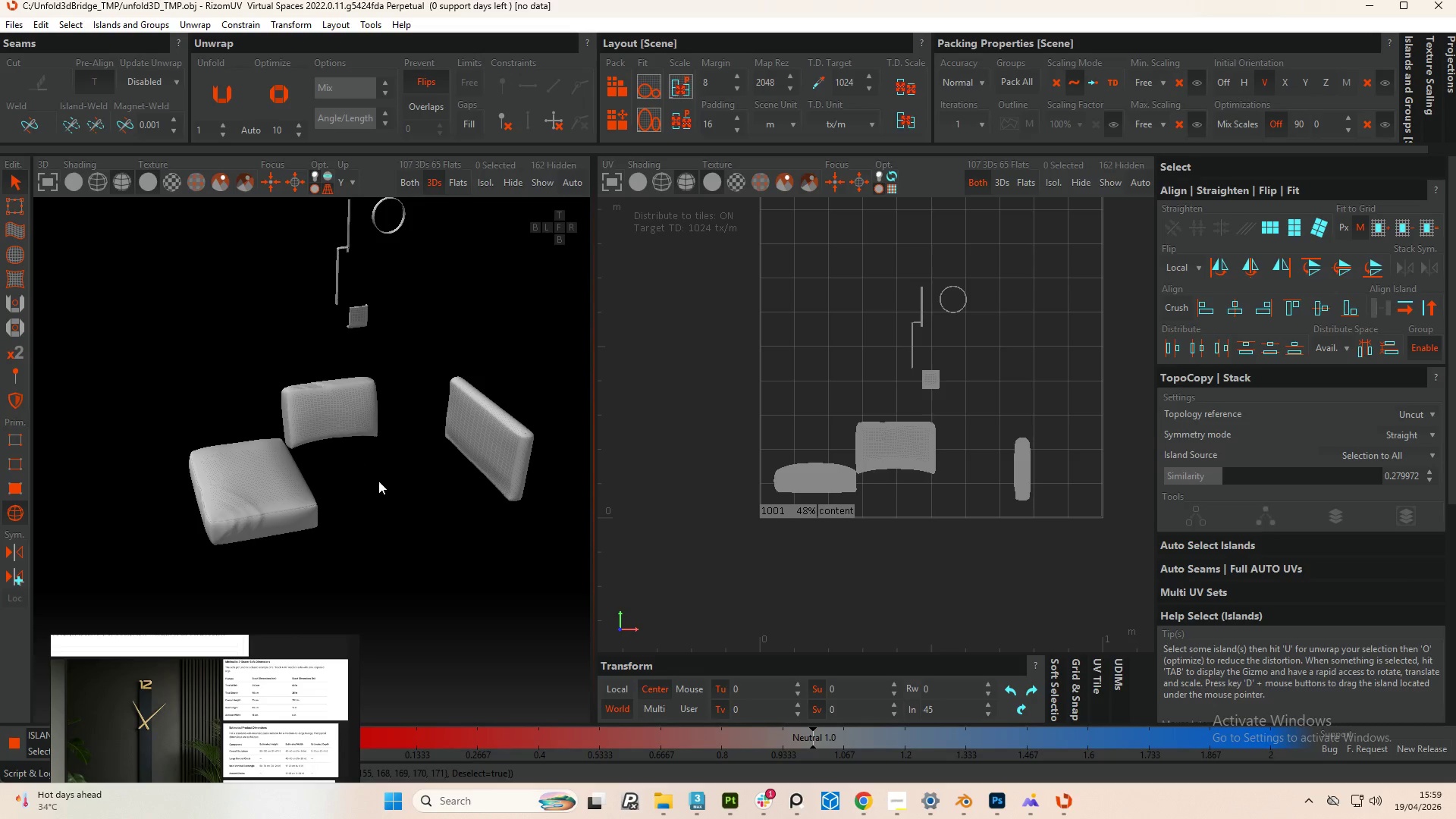 
hold_key(key=AltLeft, duration=1.38)
 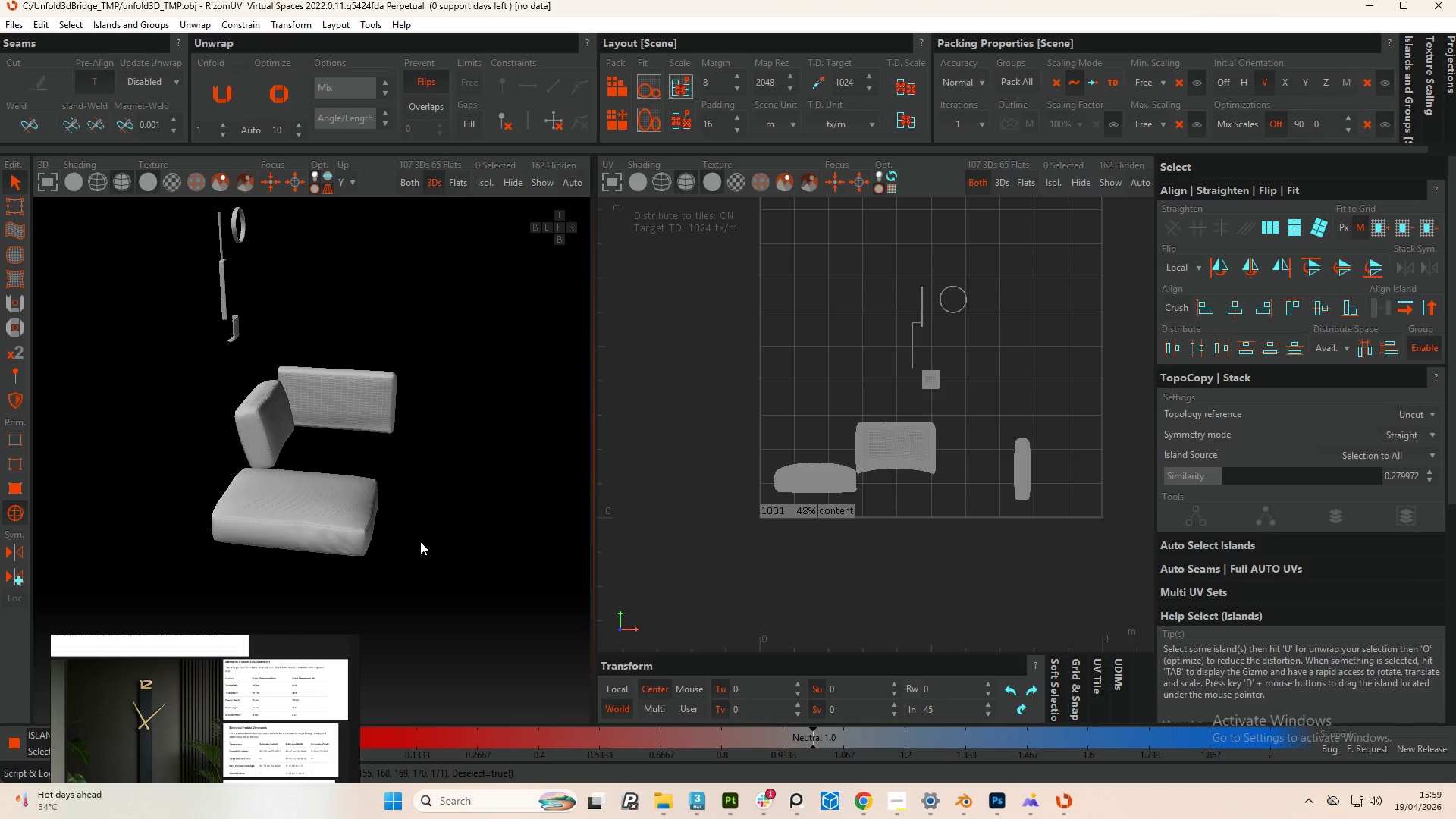 
scroll: coordinate [325, 544], scroll_direction: up, amount: 4.0
 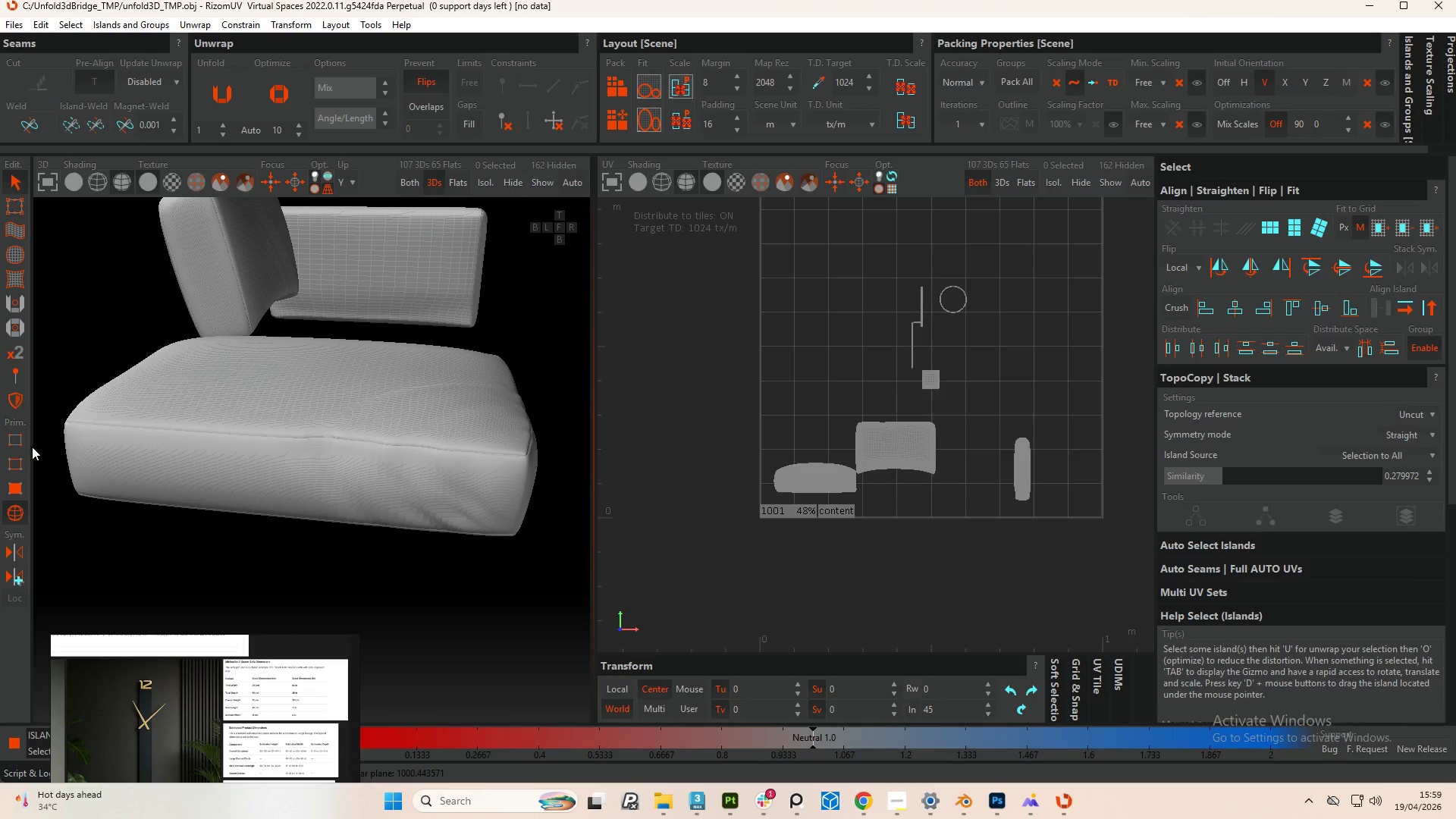 
left_click([17, 456])
 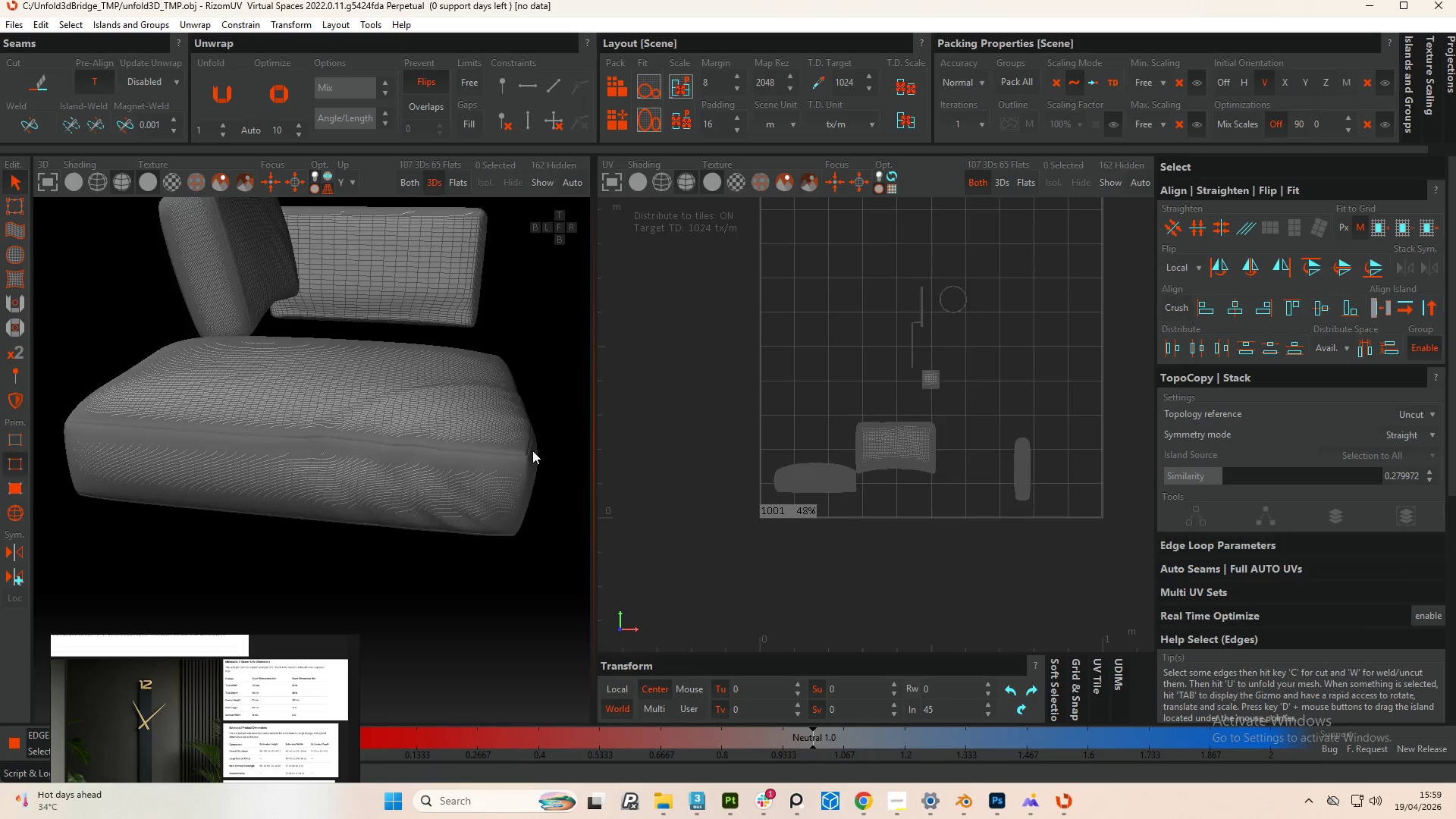 
scroll: coordinate [471, 494], scroll_direction: up, amount: 13.0
 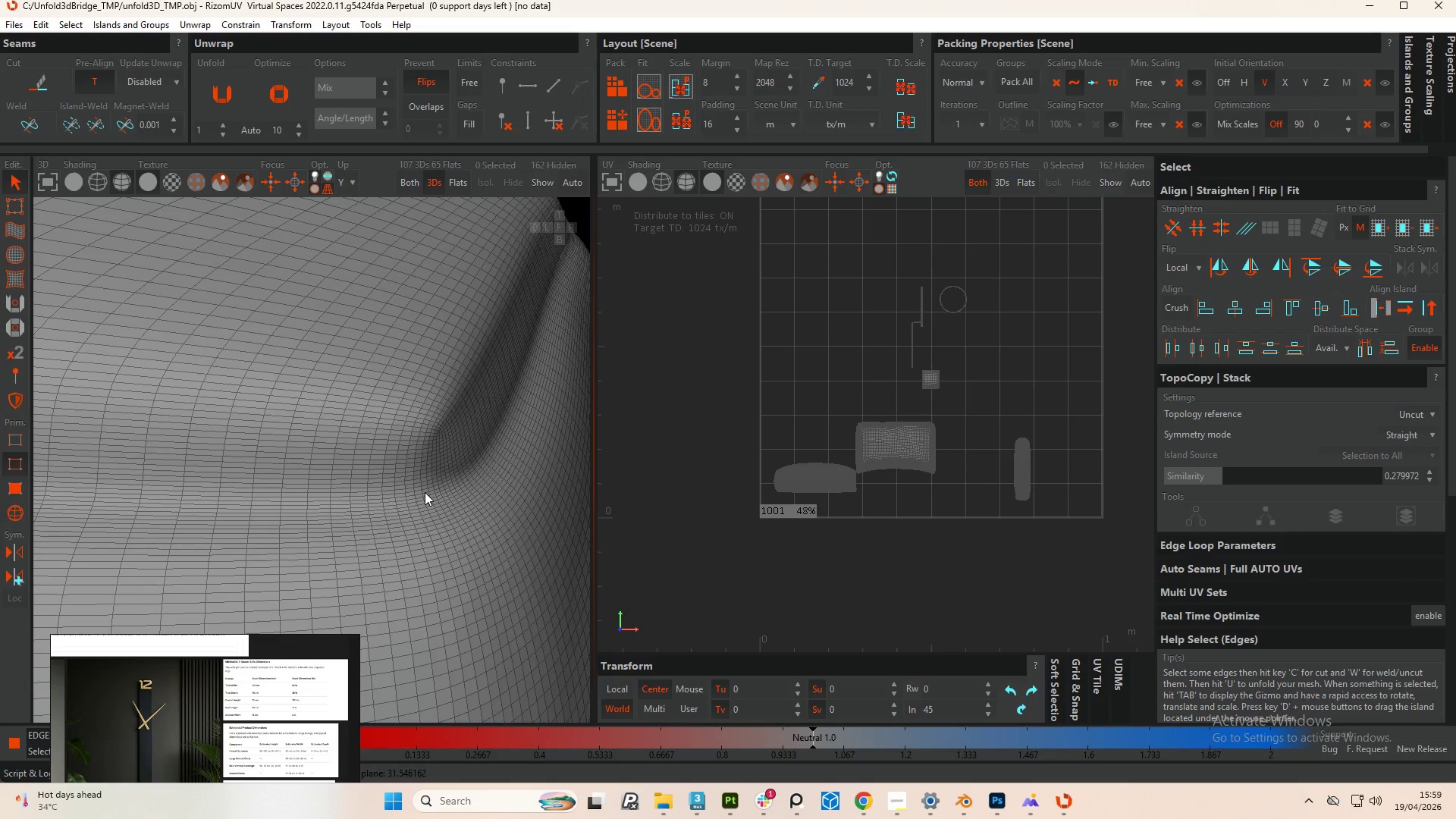 
double_click([425, 492])
 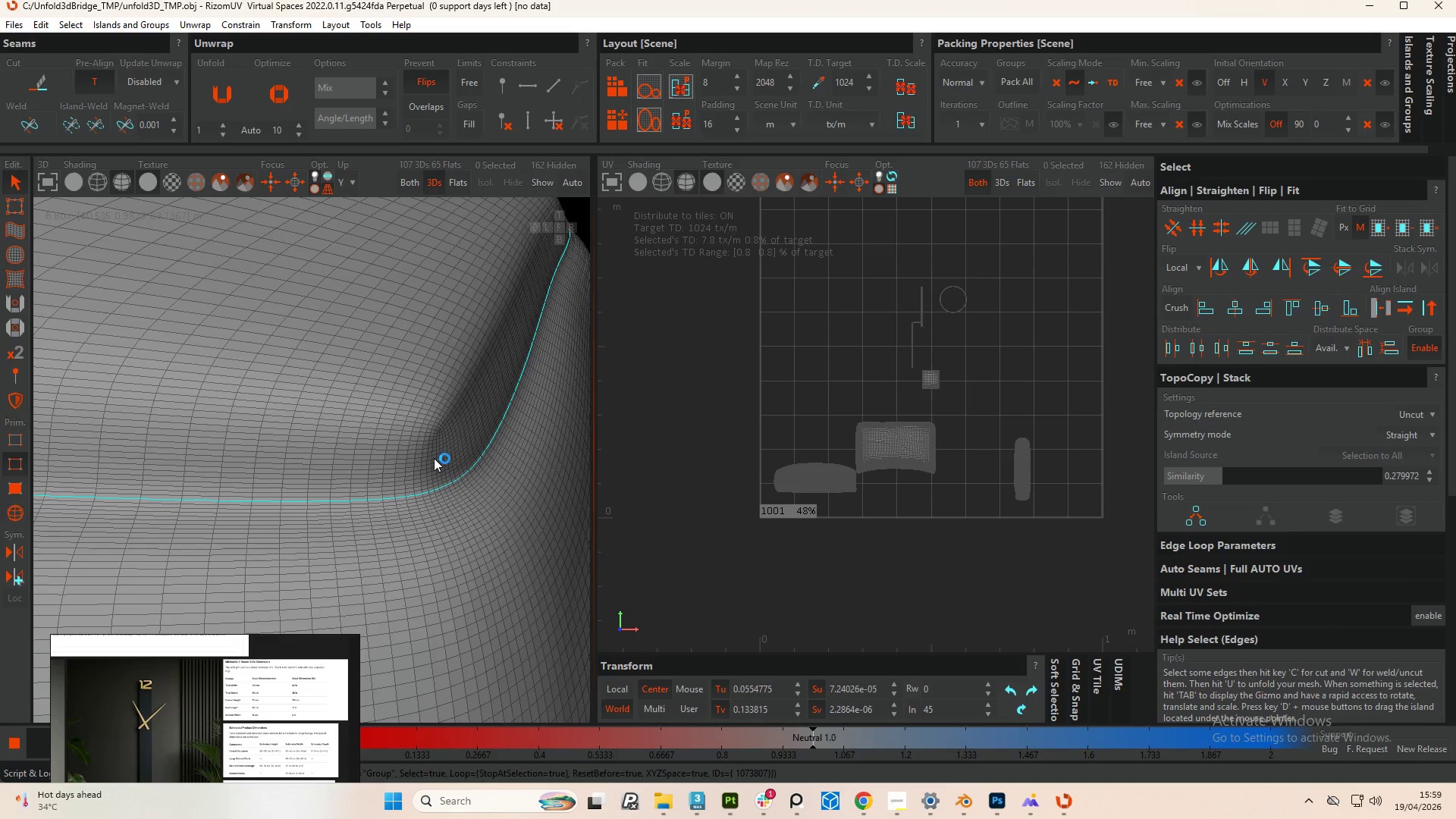 
hold_key(key=ControlLeft, duration=2.55)
double_click([422, 475])
 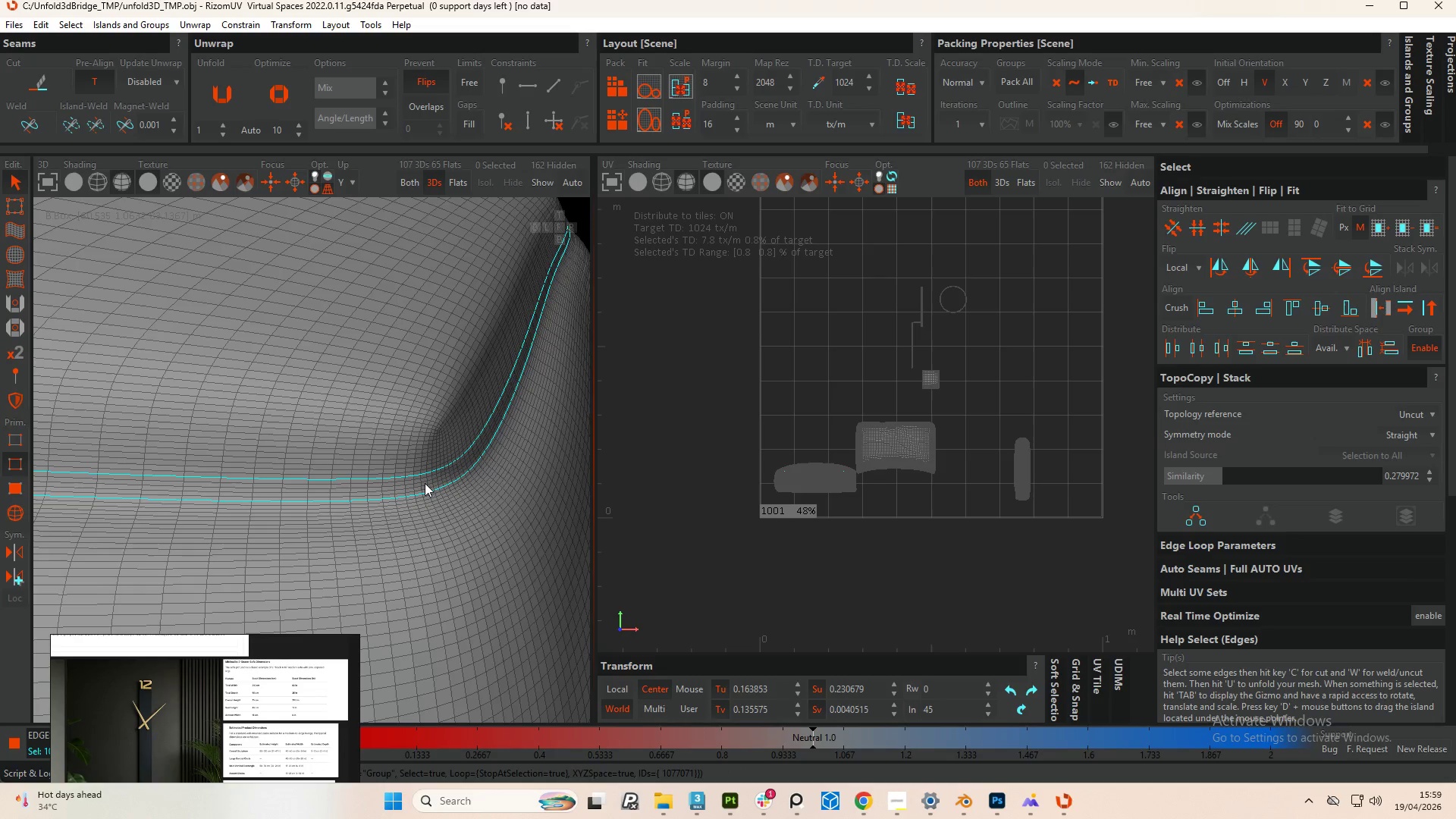 
key(Control+Meta+MetaLeft)
 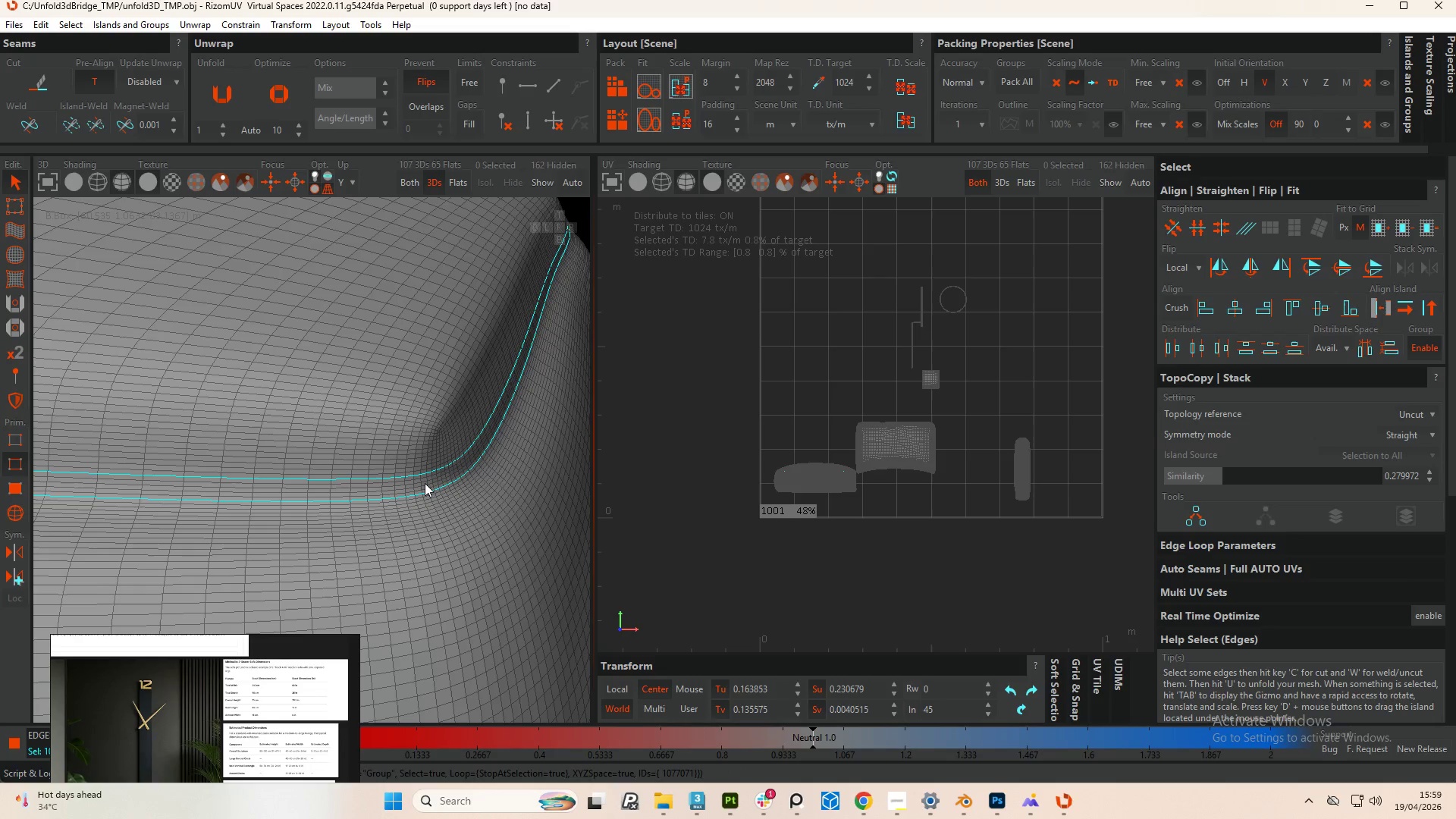 
key(Control+Z)
 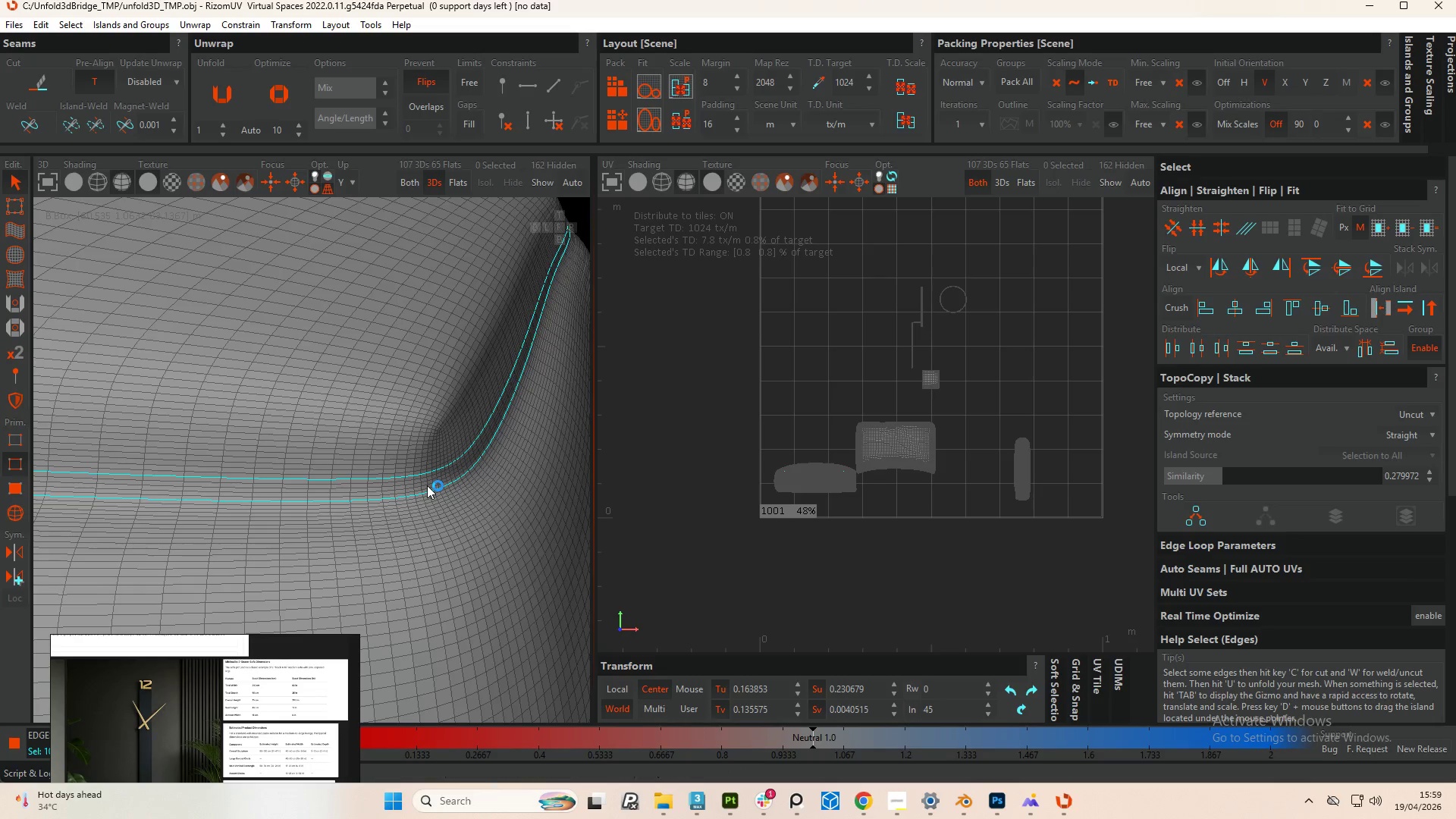 
key(Control+Z)
 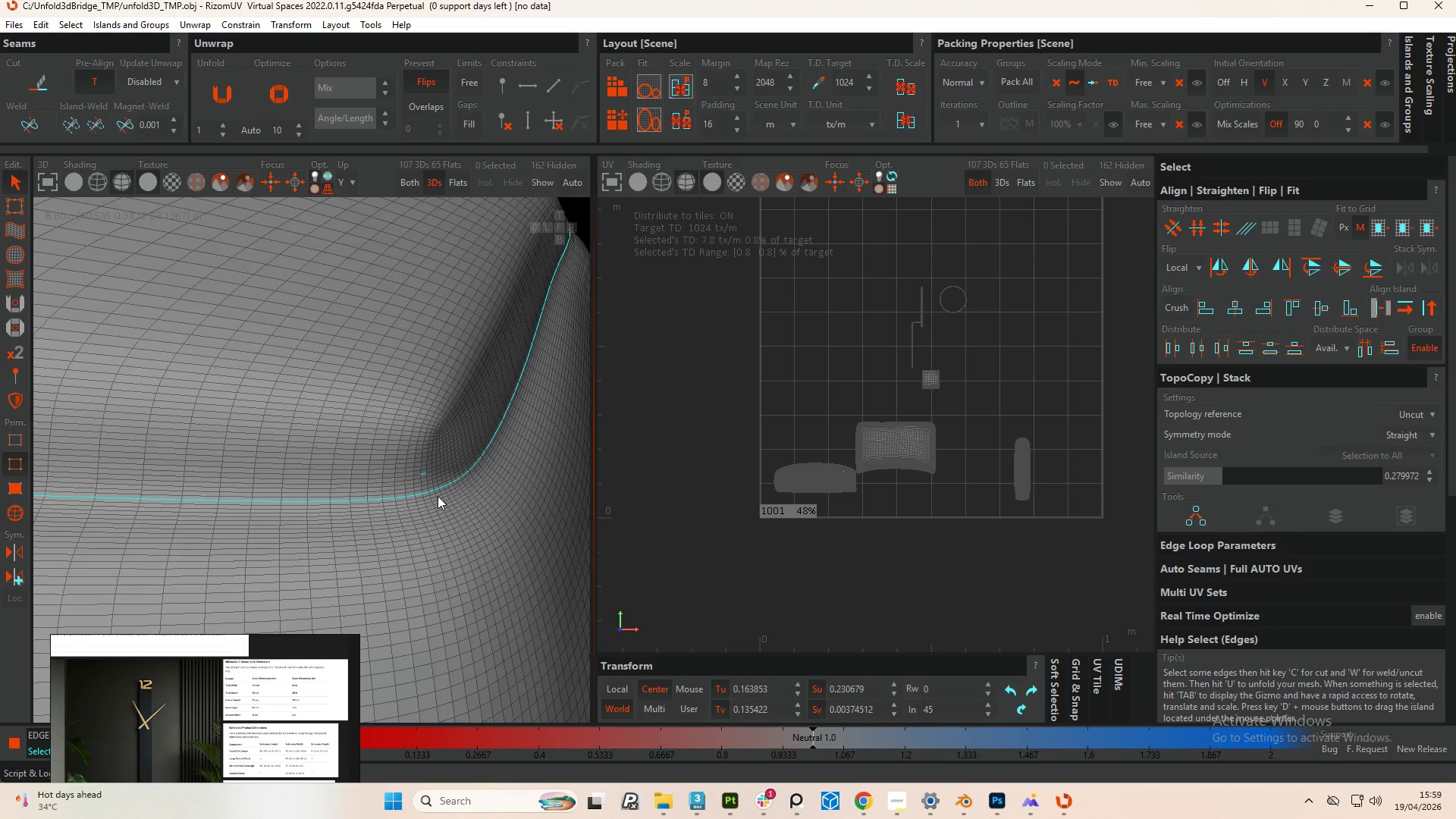 
key(Control+Z)
 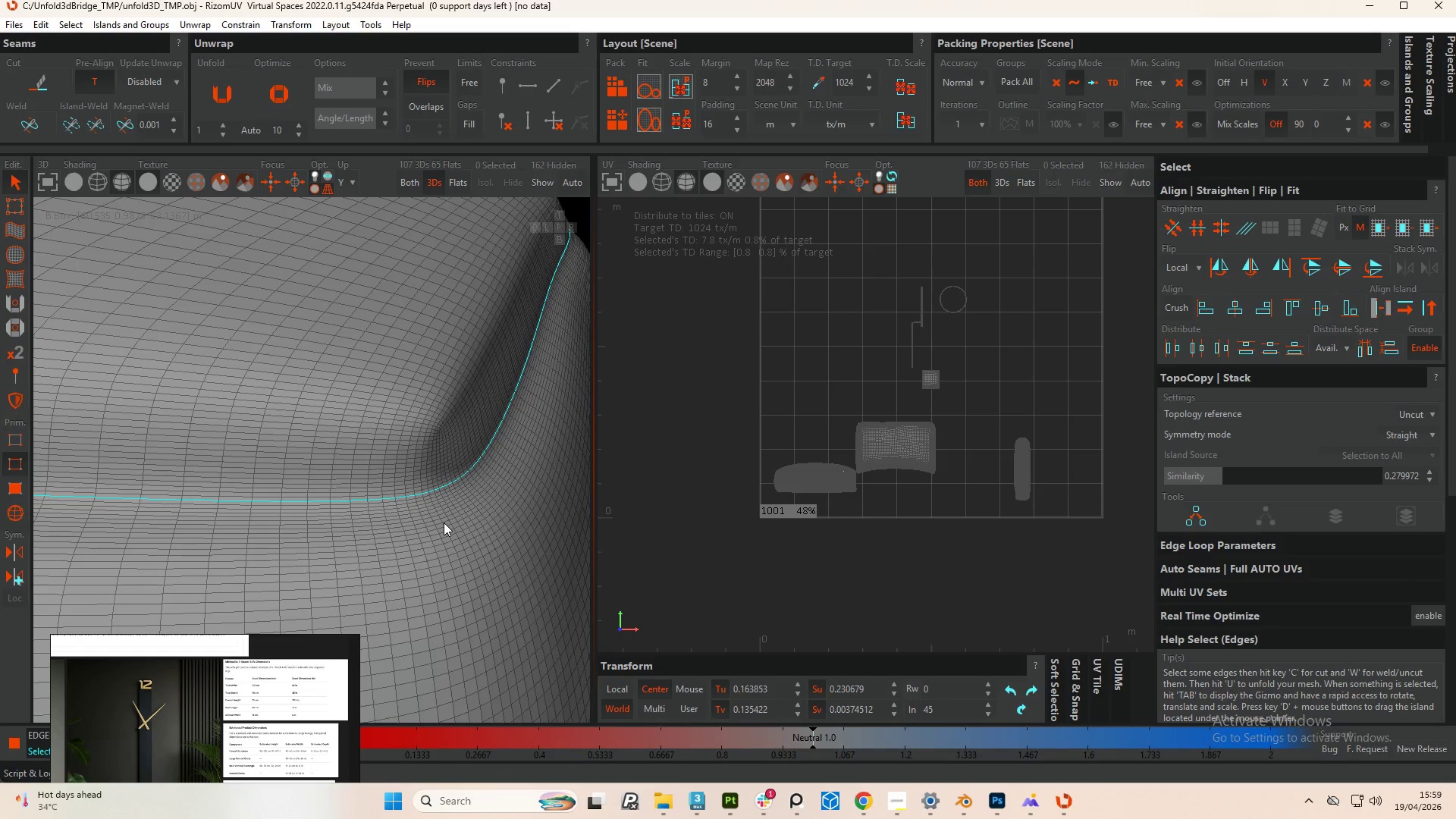 
hold_key(key=AltLeft, duration=0.84)
 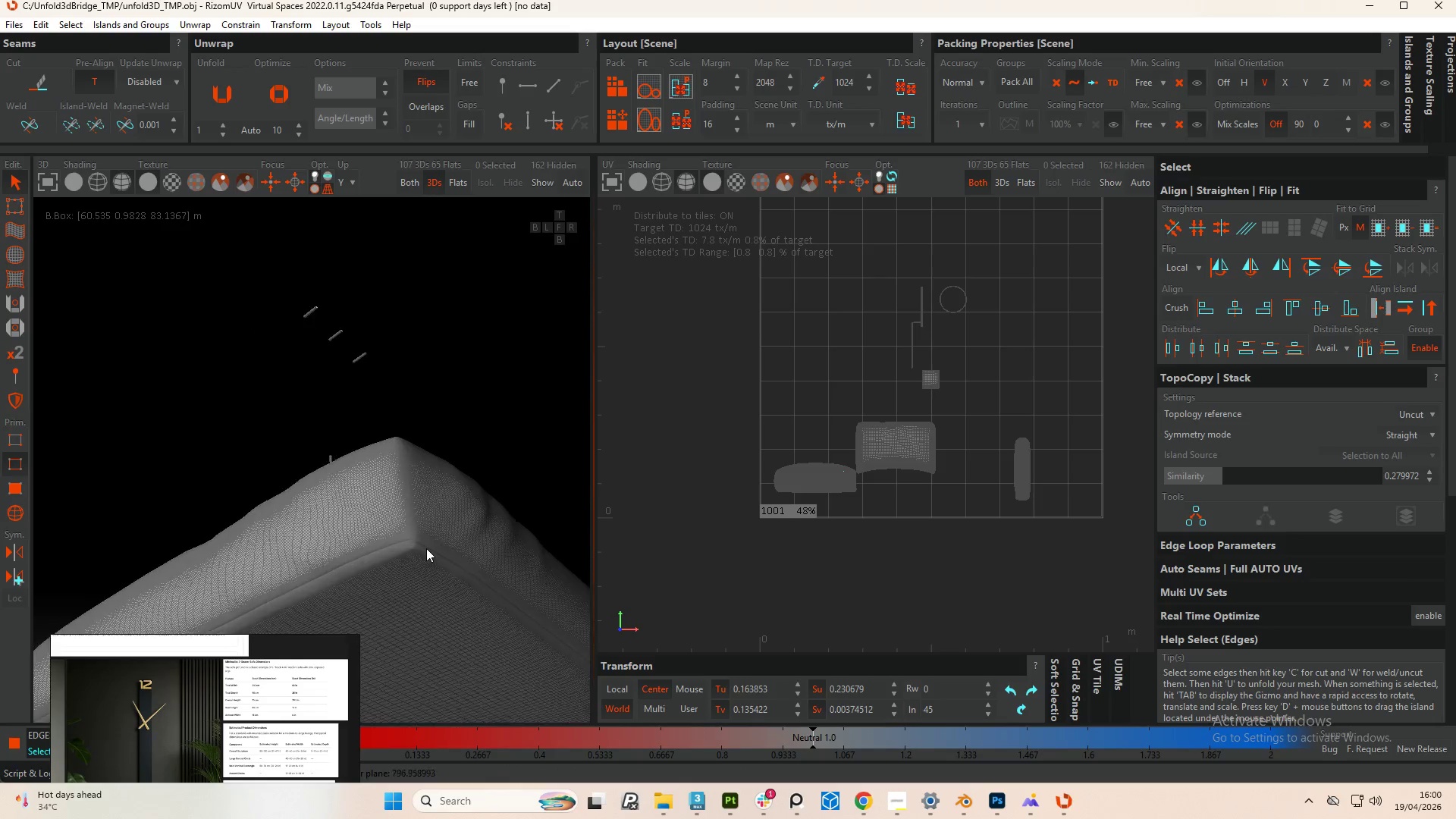 
scroll: coordinate [455, 494], scroll_direction: down, amount: 16.0
 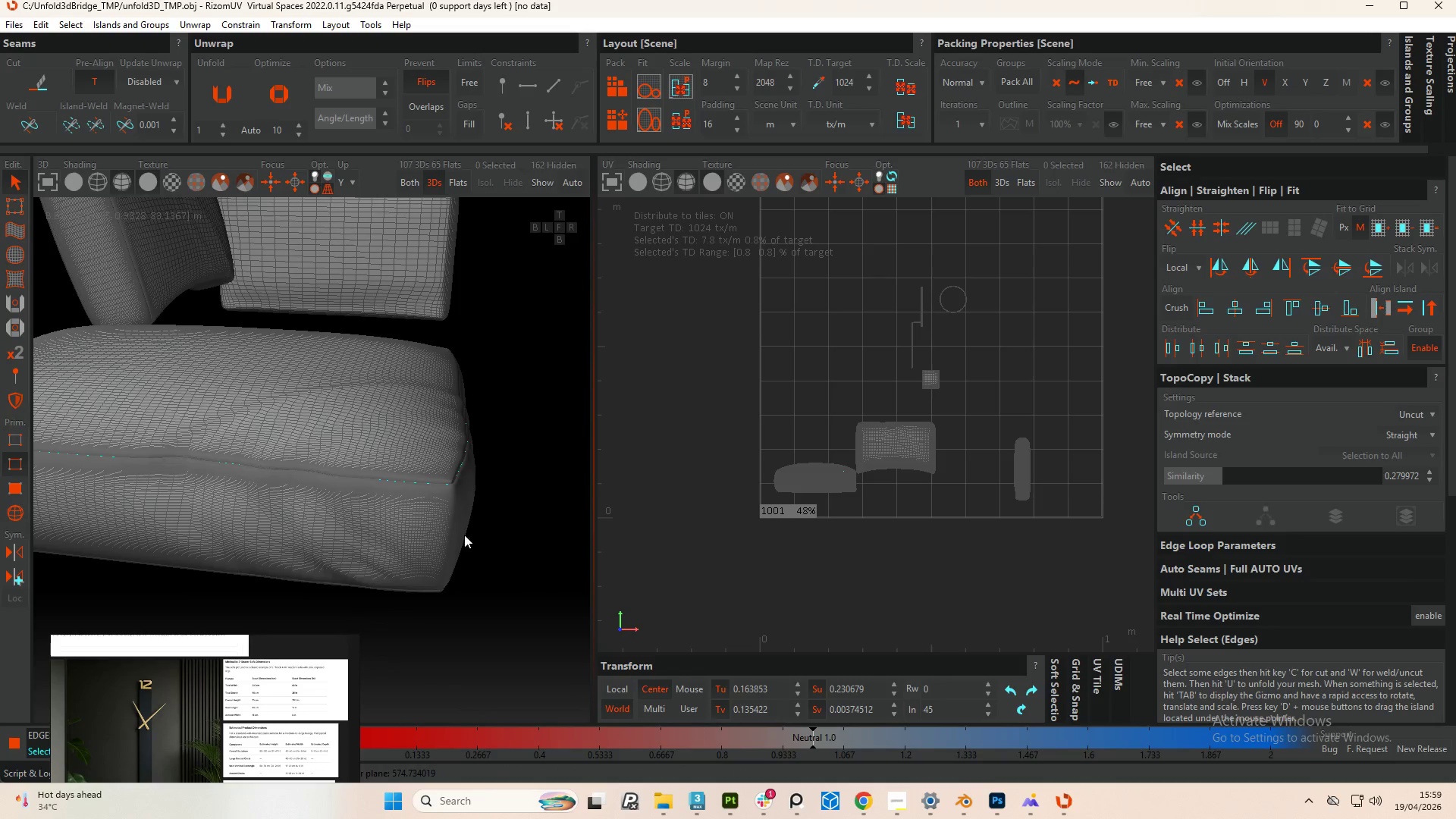 
hold_key(key=ControlLeft, duration=2.81)
 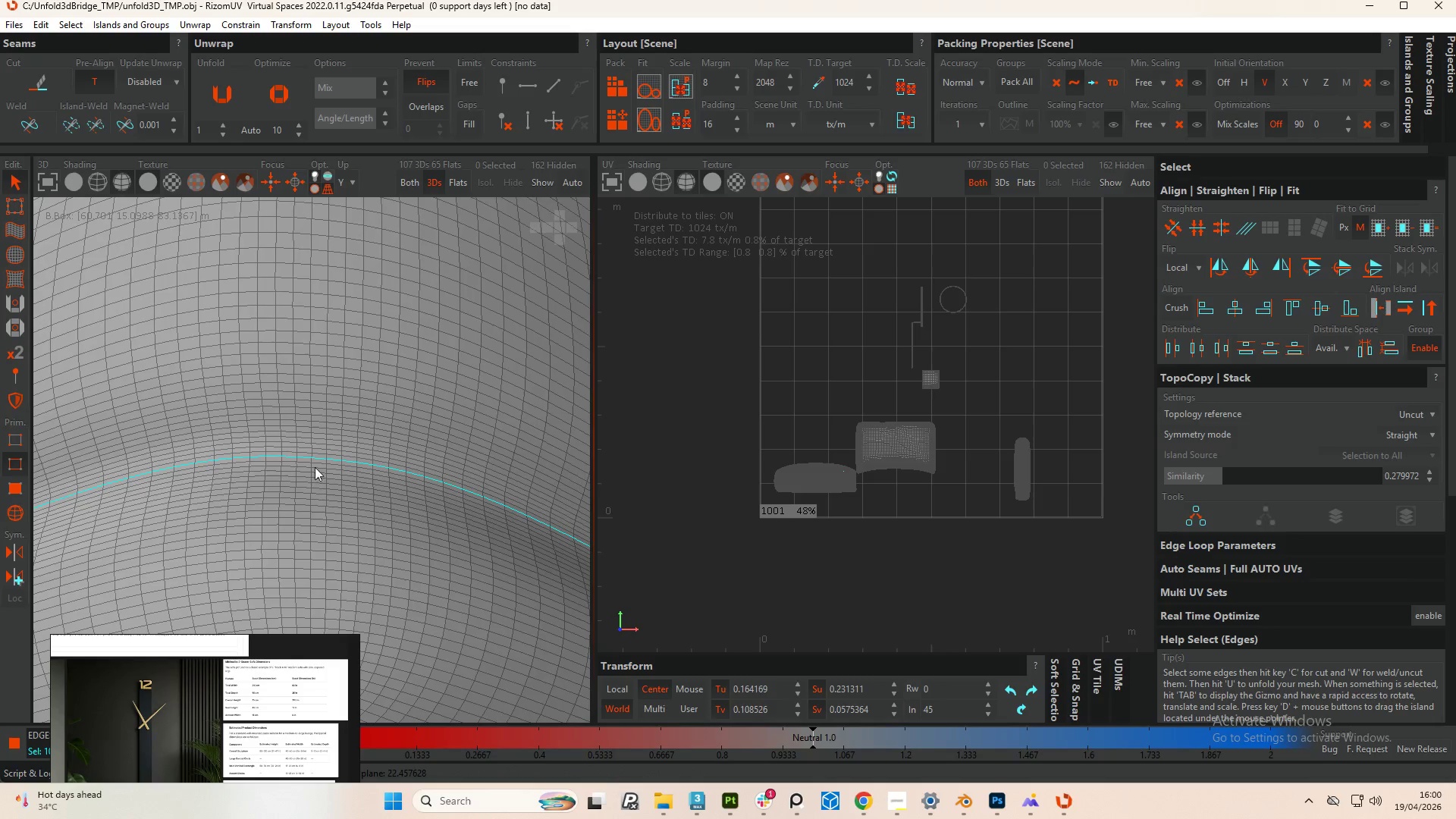 
scroll: coordinate [362, 516], scroll_direction: up, amount: 11.0
 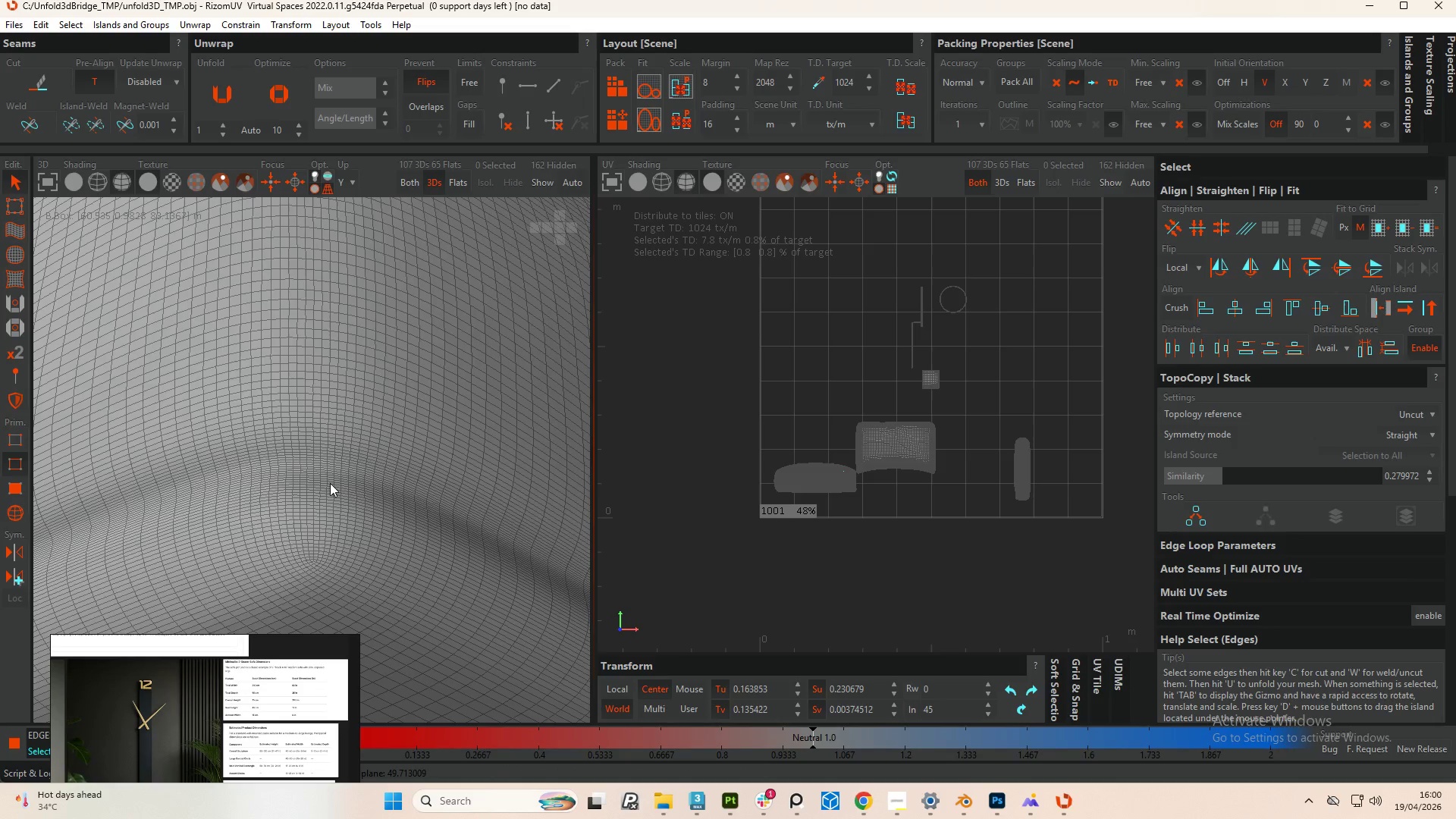 
double_click([312, 470])
 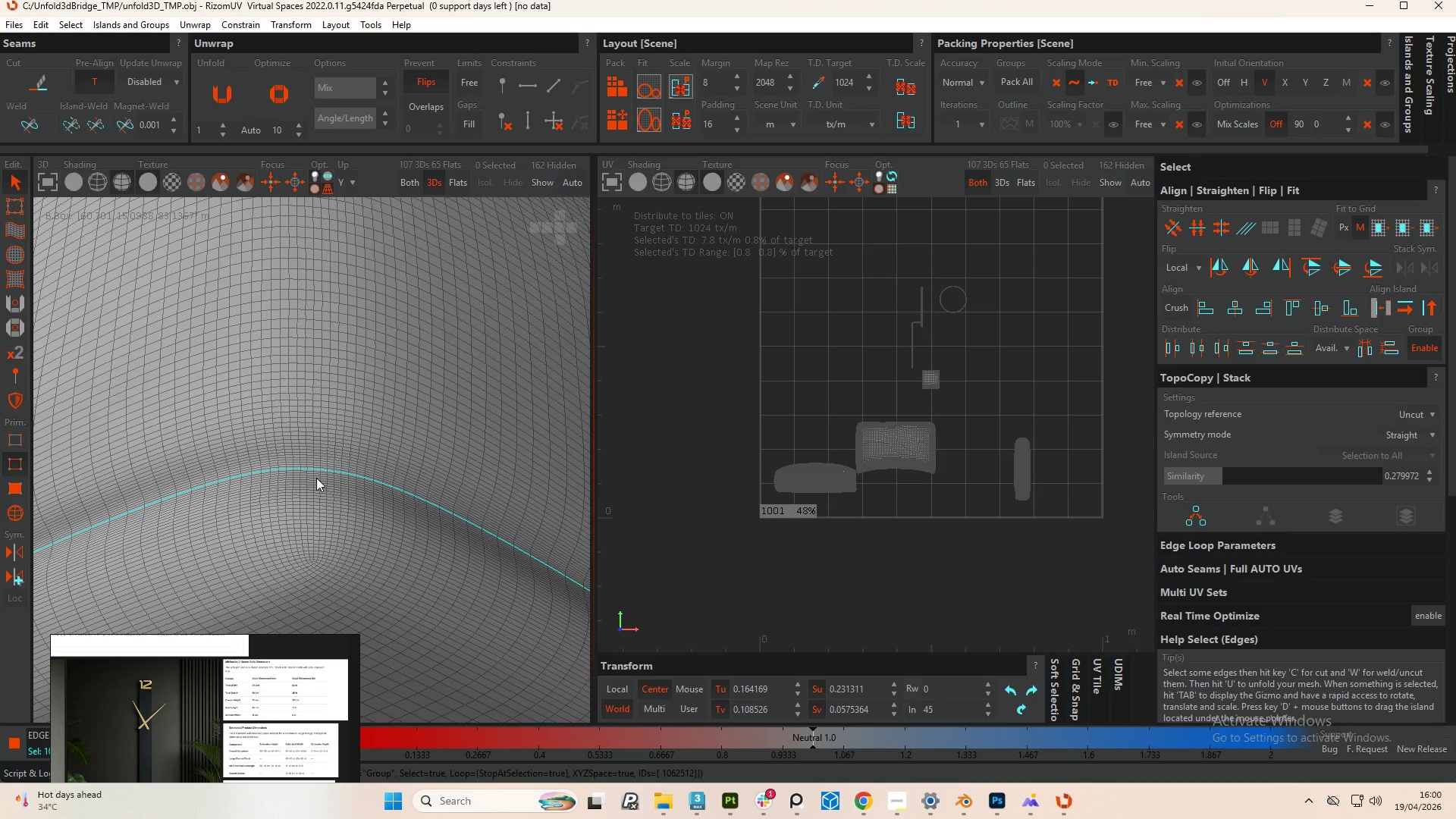 
hold_key(key=ControlLeft, duration=2.08)
 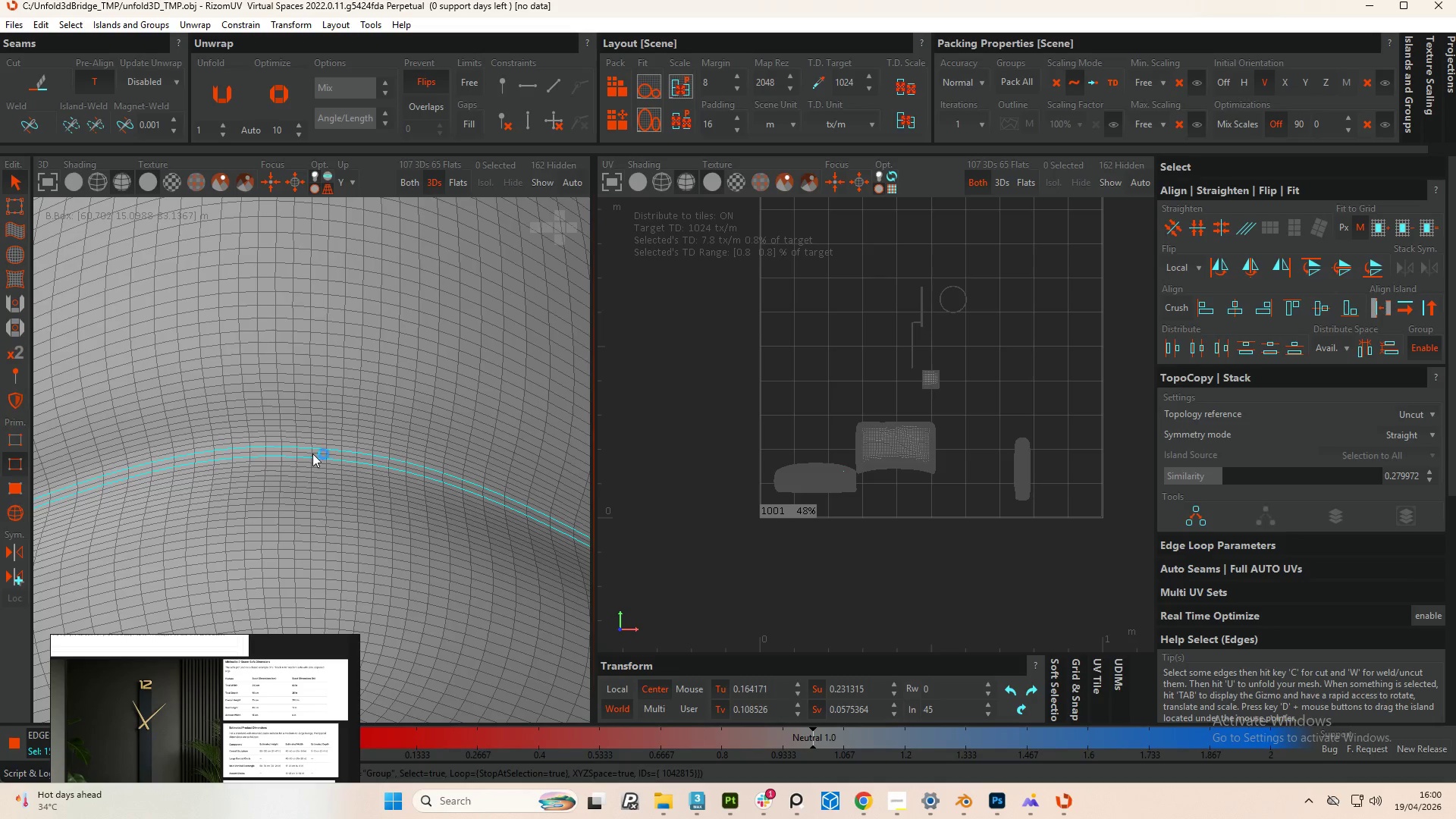 
scroll: coordinate [315, 479], scroll_direction: up, amount: 3.0
 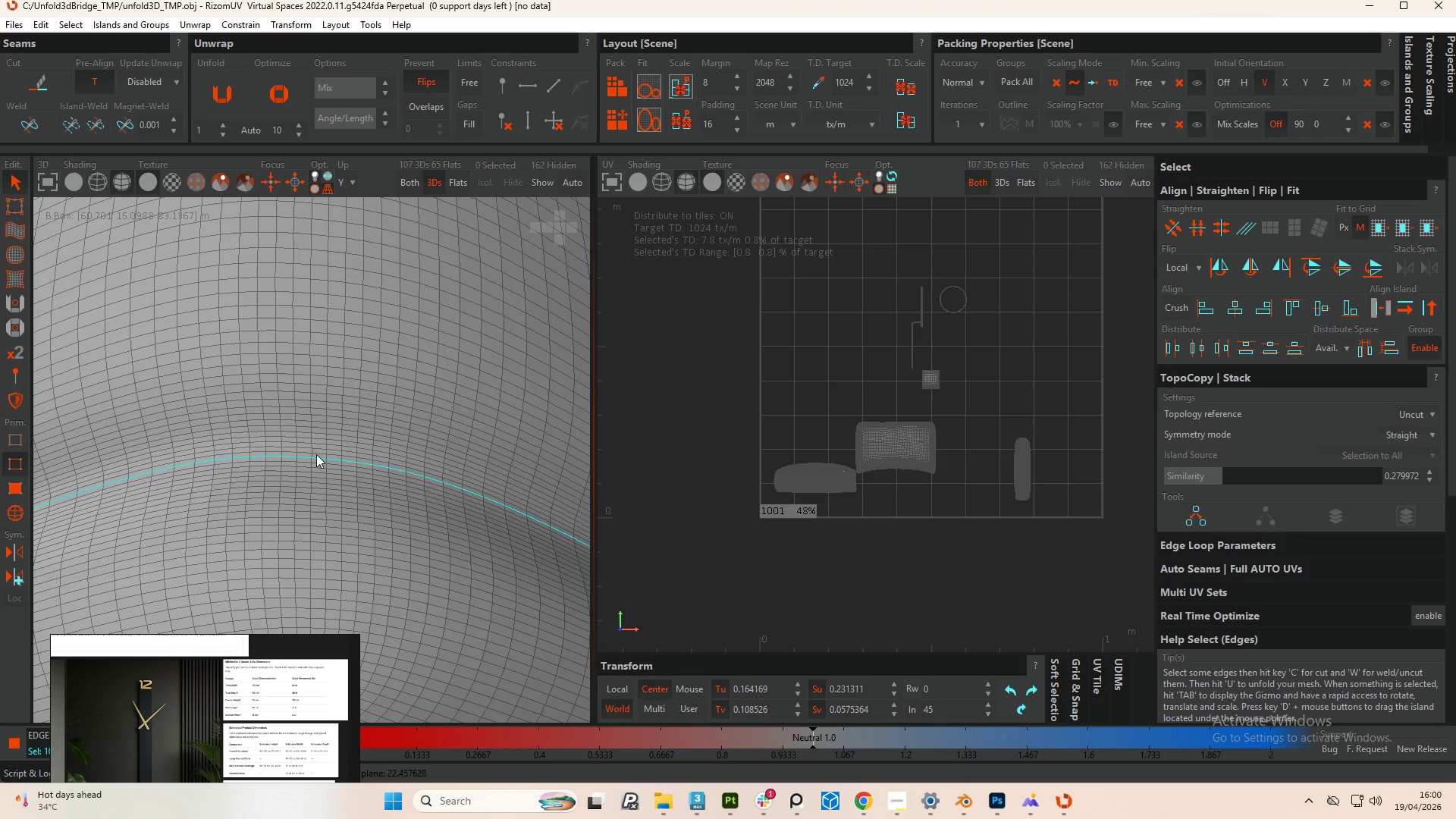 
double_click([312, 449])
 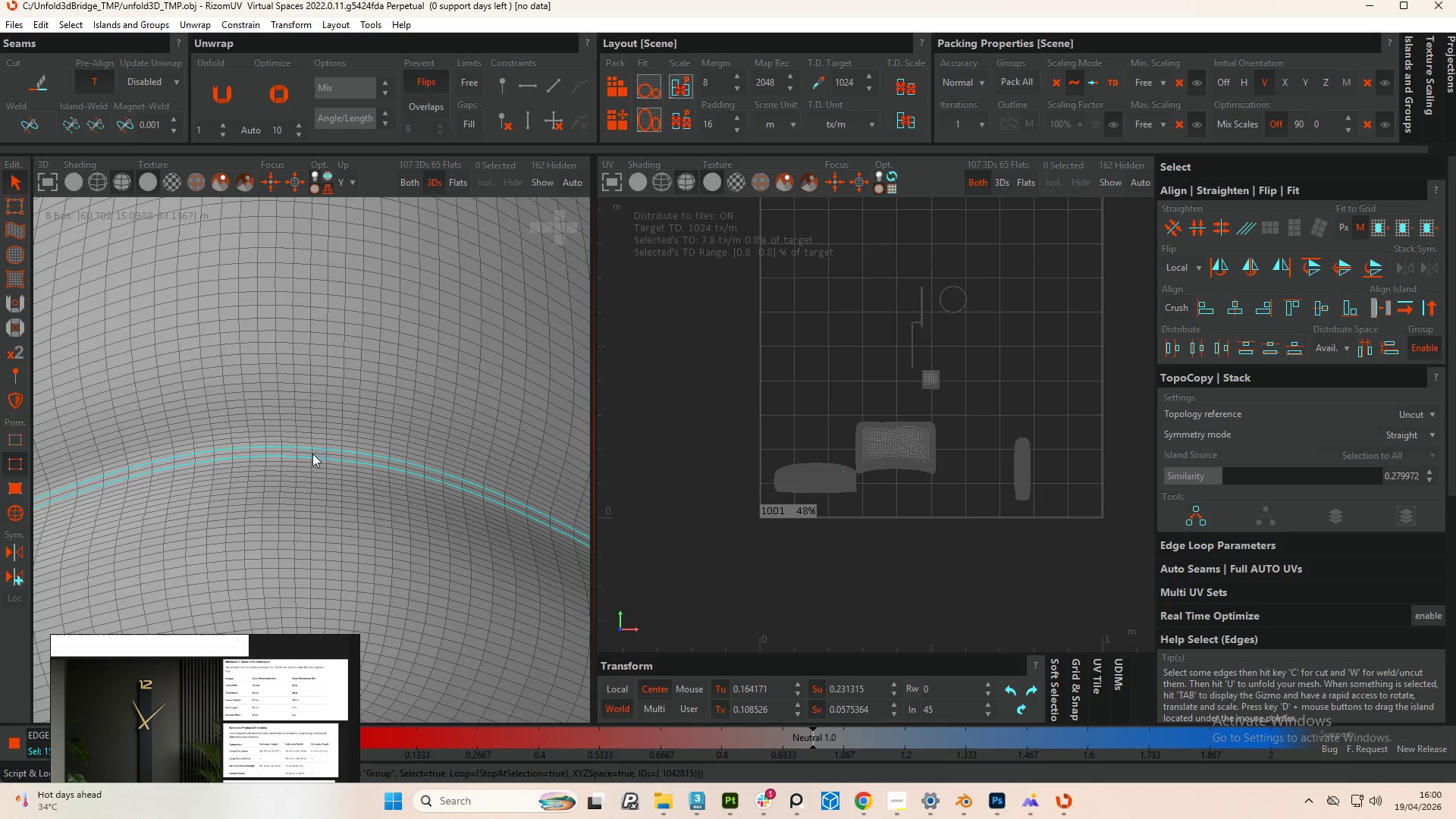 
key(Control+Z)
 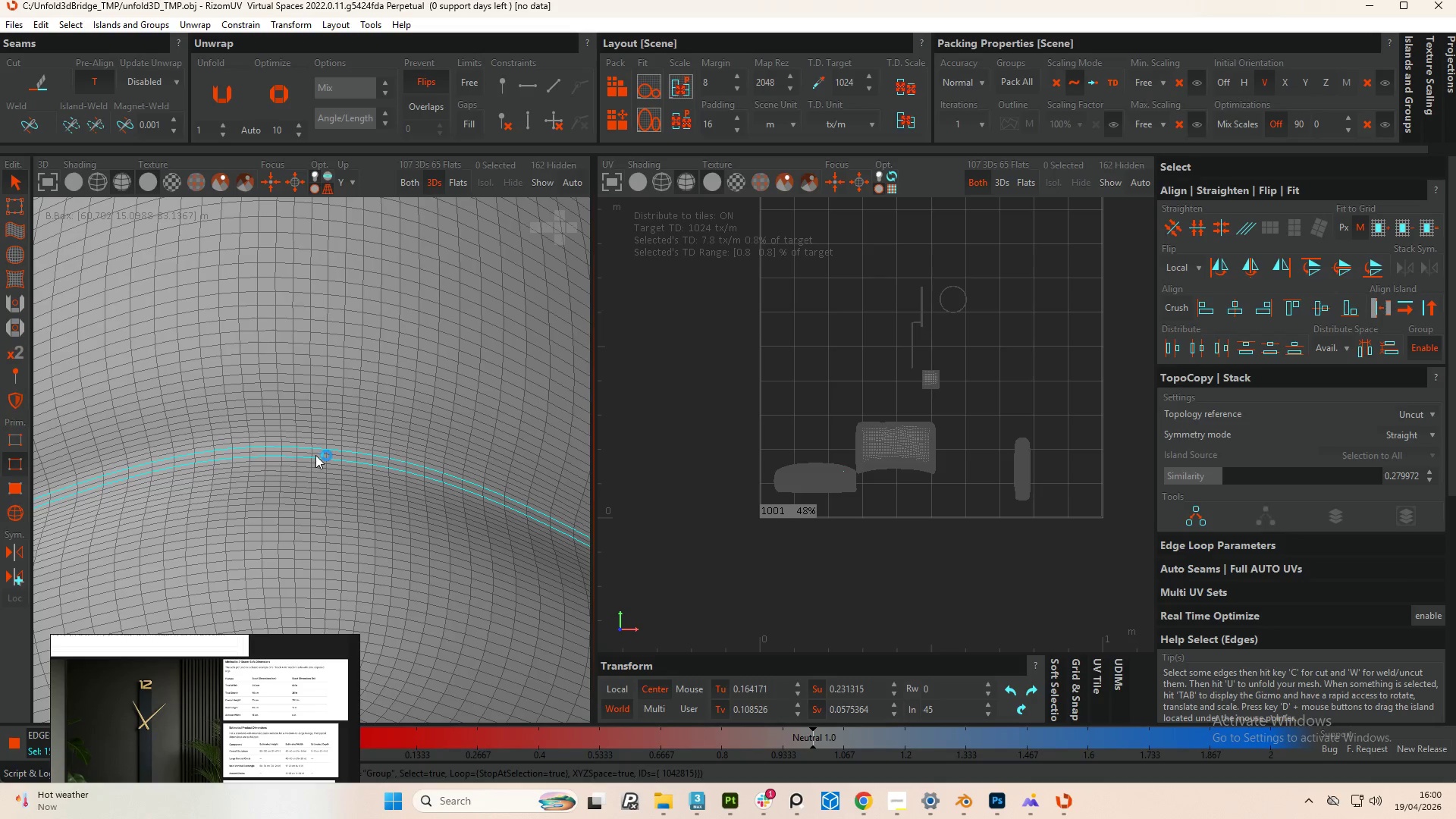 
key(Control+Z)
 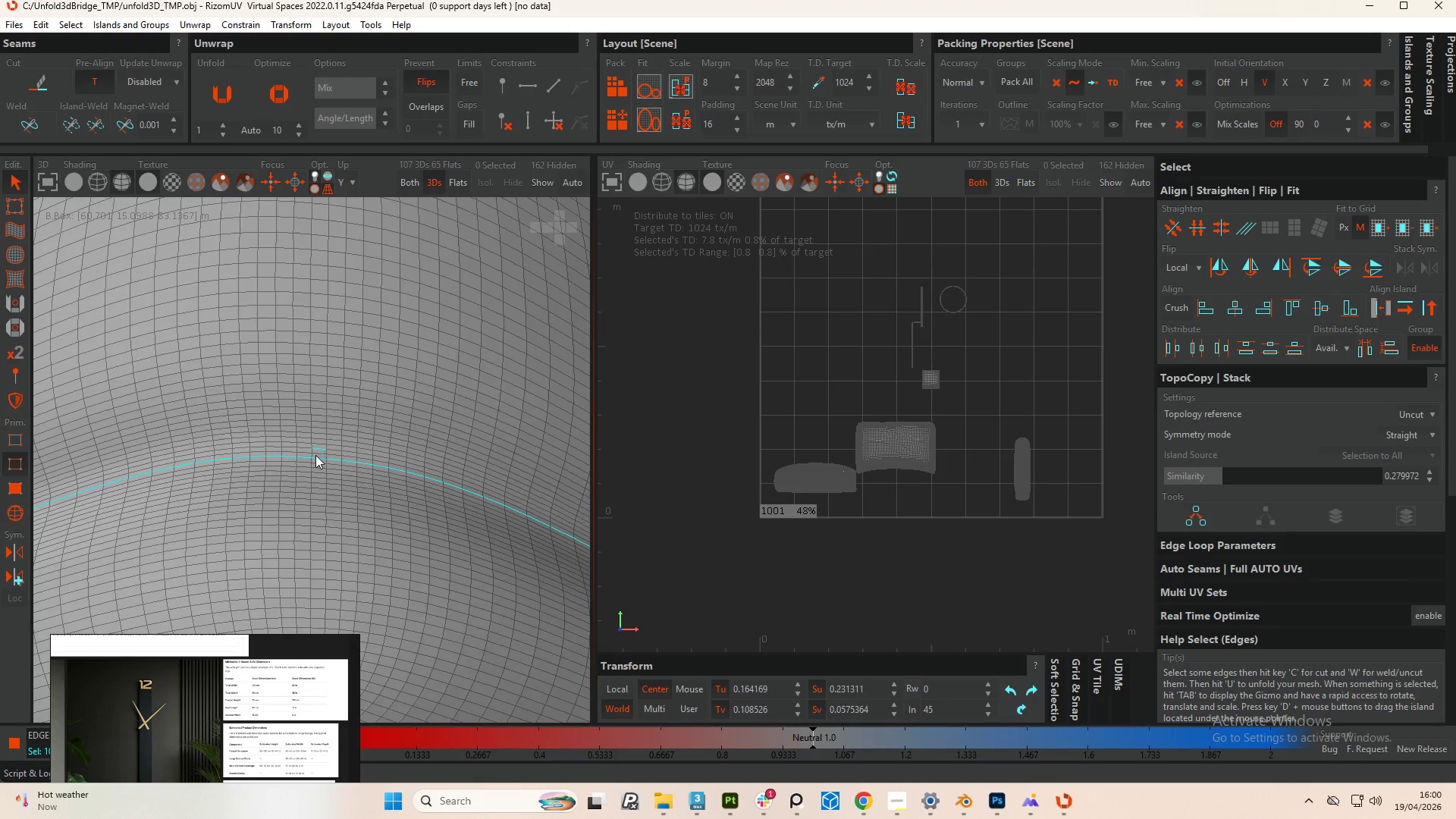 
scroll: coordinate [299, 455], scroll_direction: up, amount: 8.0
 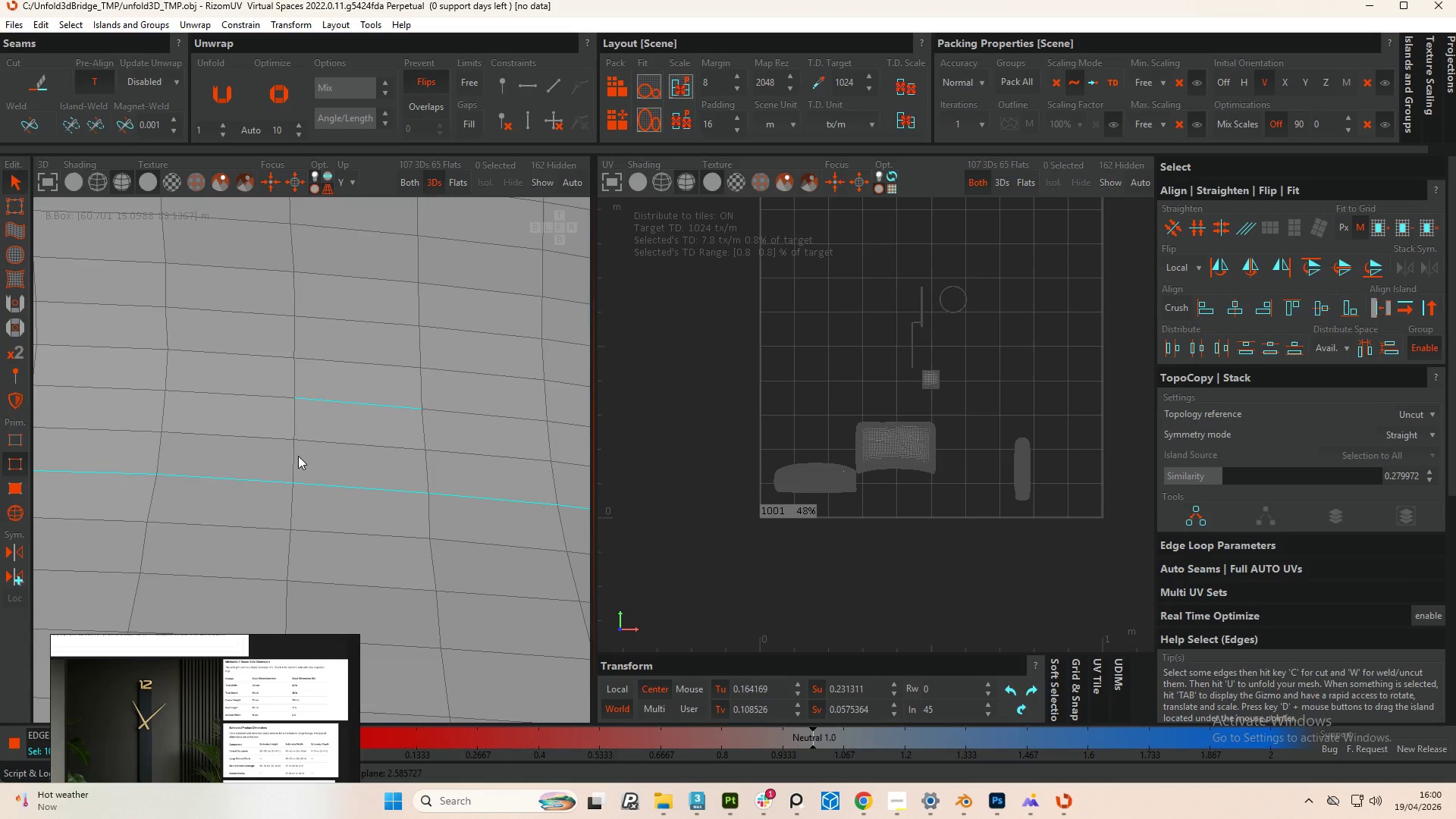 
key(Control+Z)
 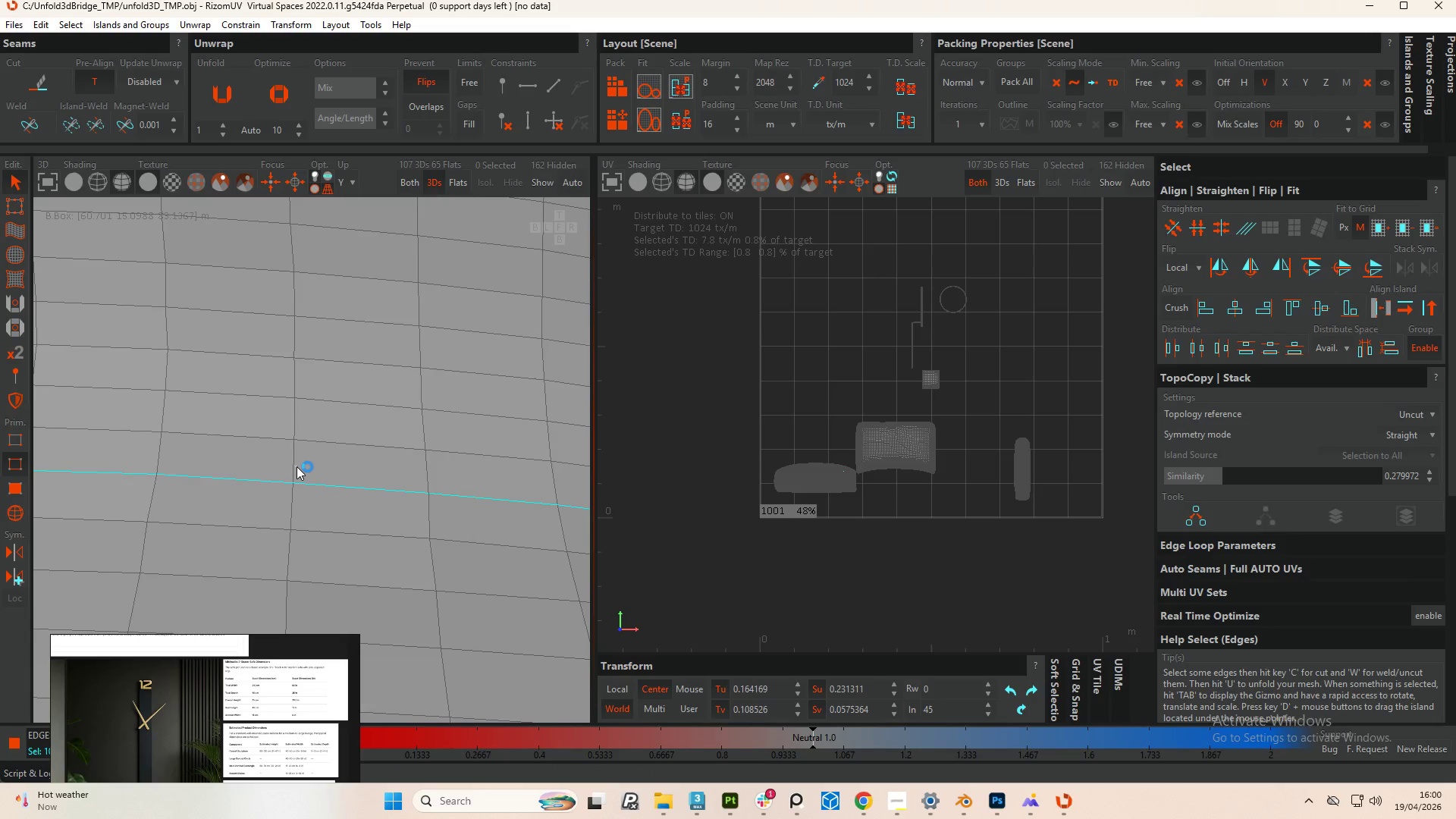 
double_click([297, 466])
 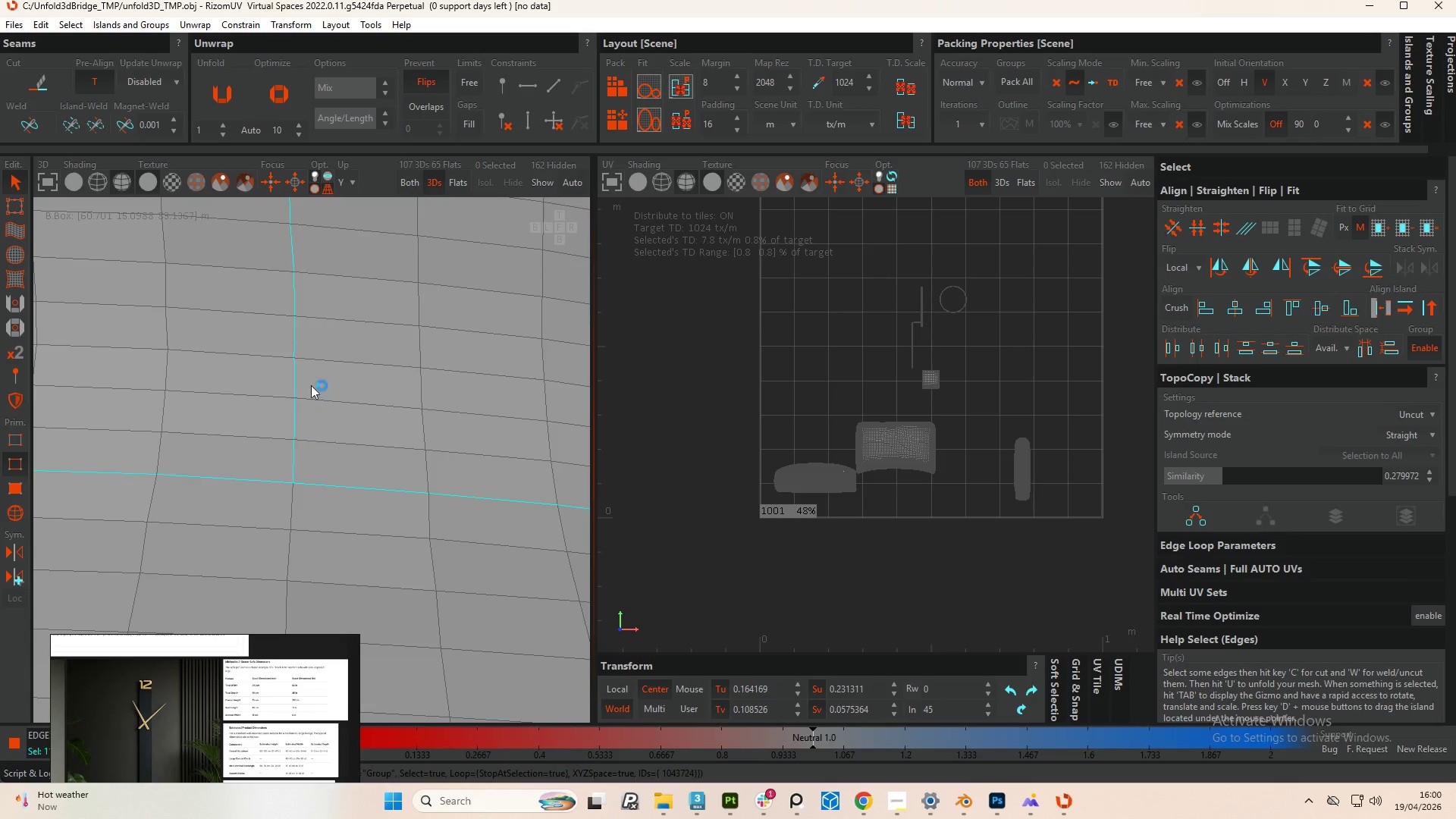 
hold_key(key=AltLeft, duration=0.94)
 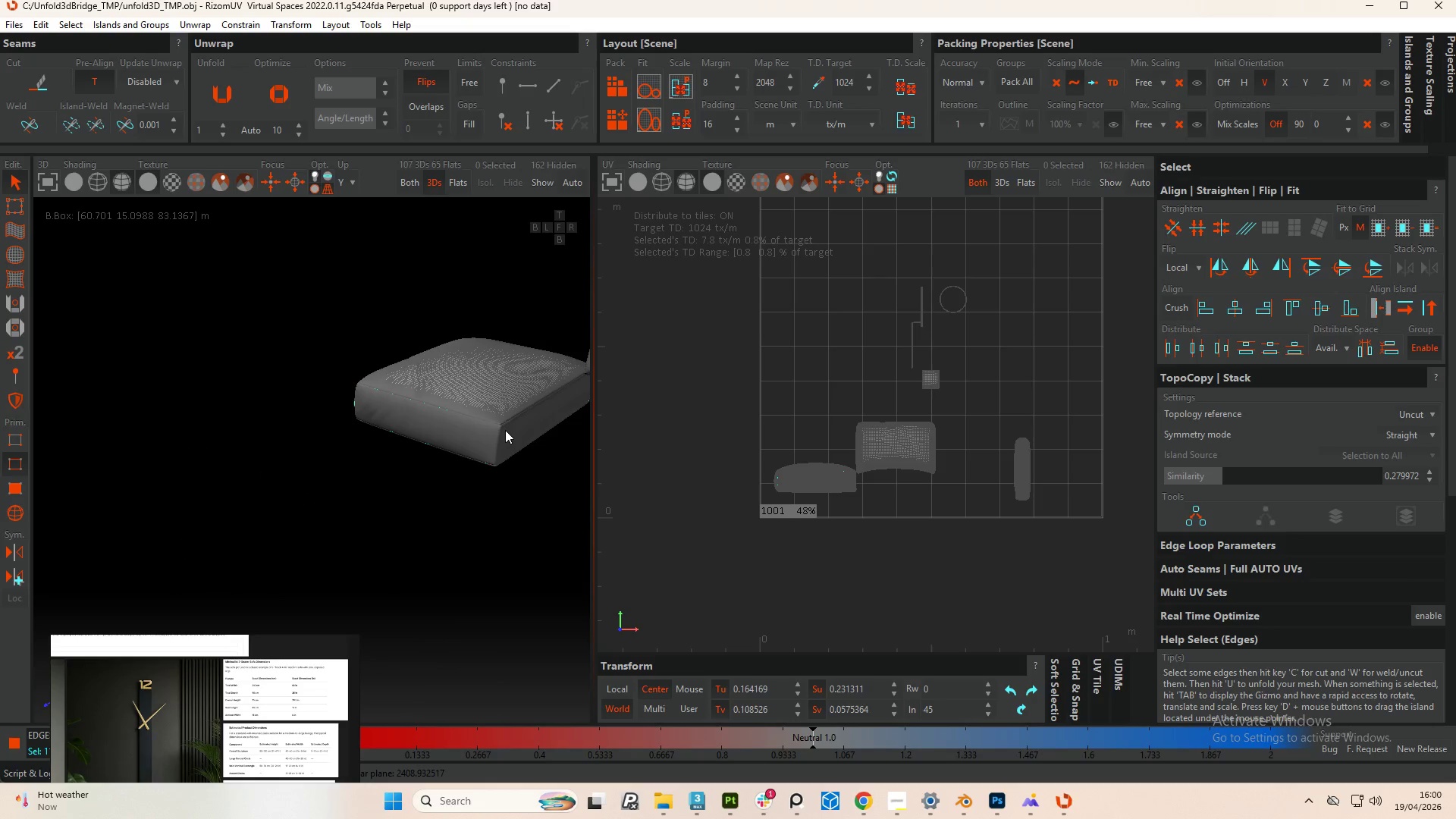 
scroll: coordinate [359, 414], scroll_direction: down, amount: 33.0
 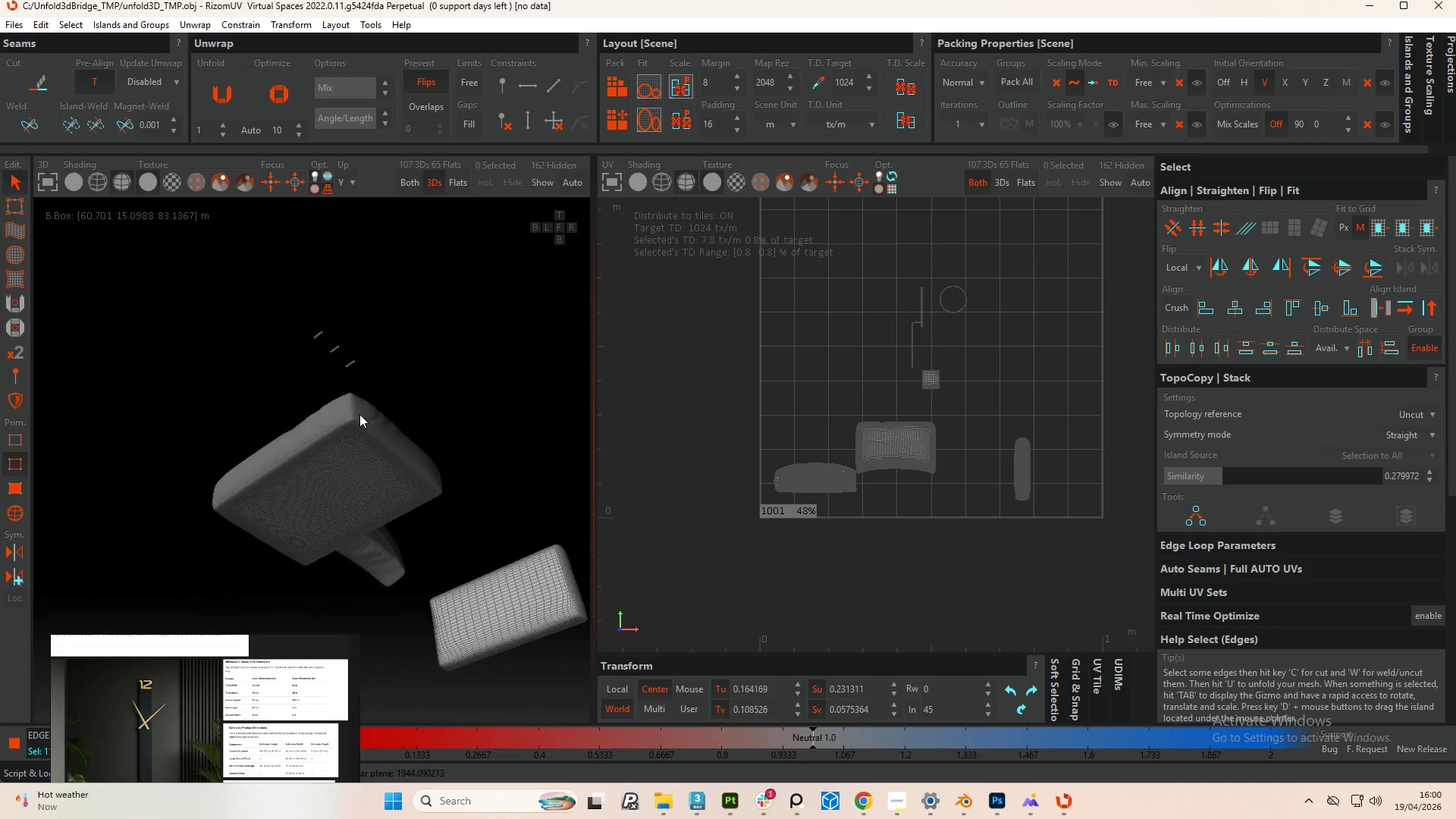 
hold_key(key=ControlLeft, duration=0.98)
 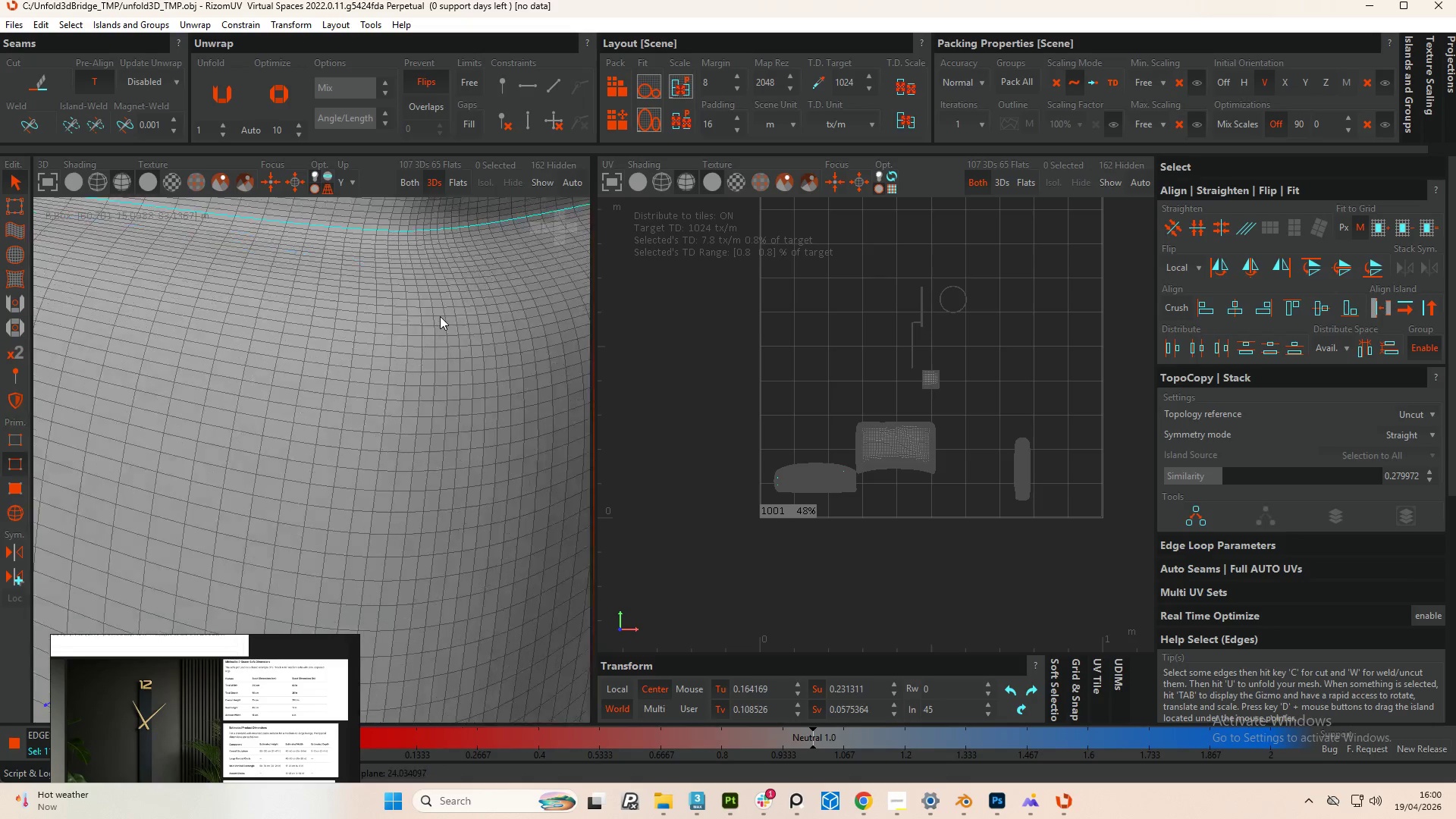 
scroll: coordinate [475, 375], scroll_direction: up, amount: 16.0
 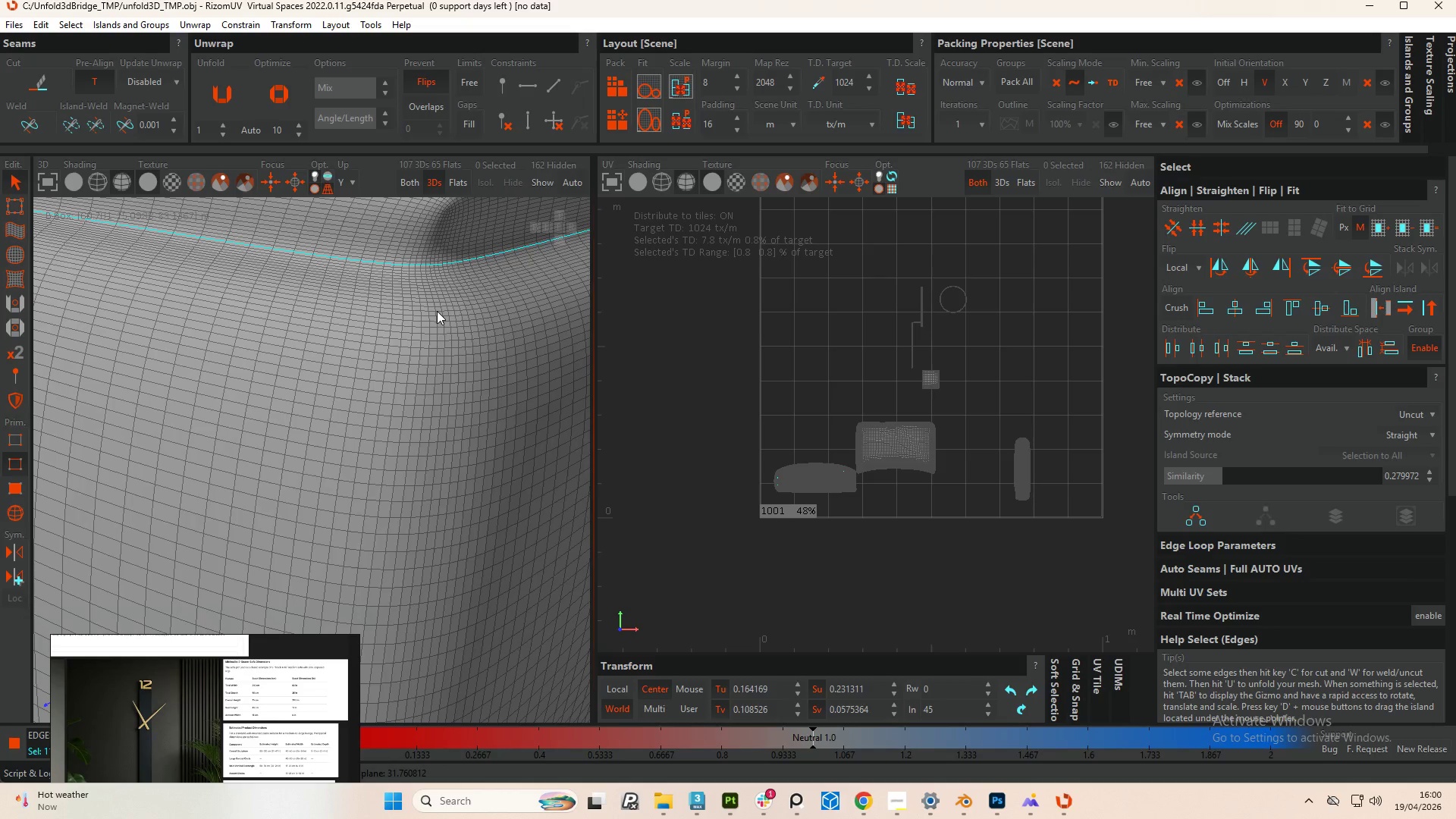 
hold_key(key=ControlLeft, duration=2.05)
 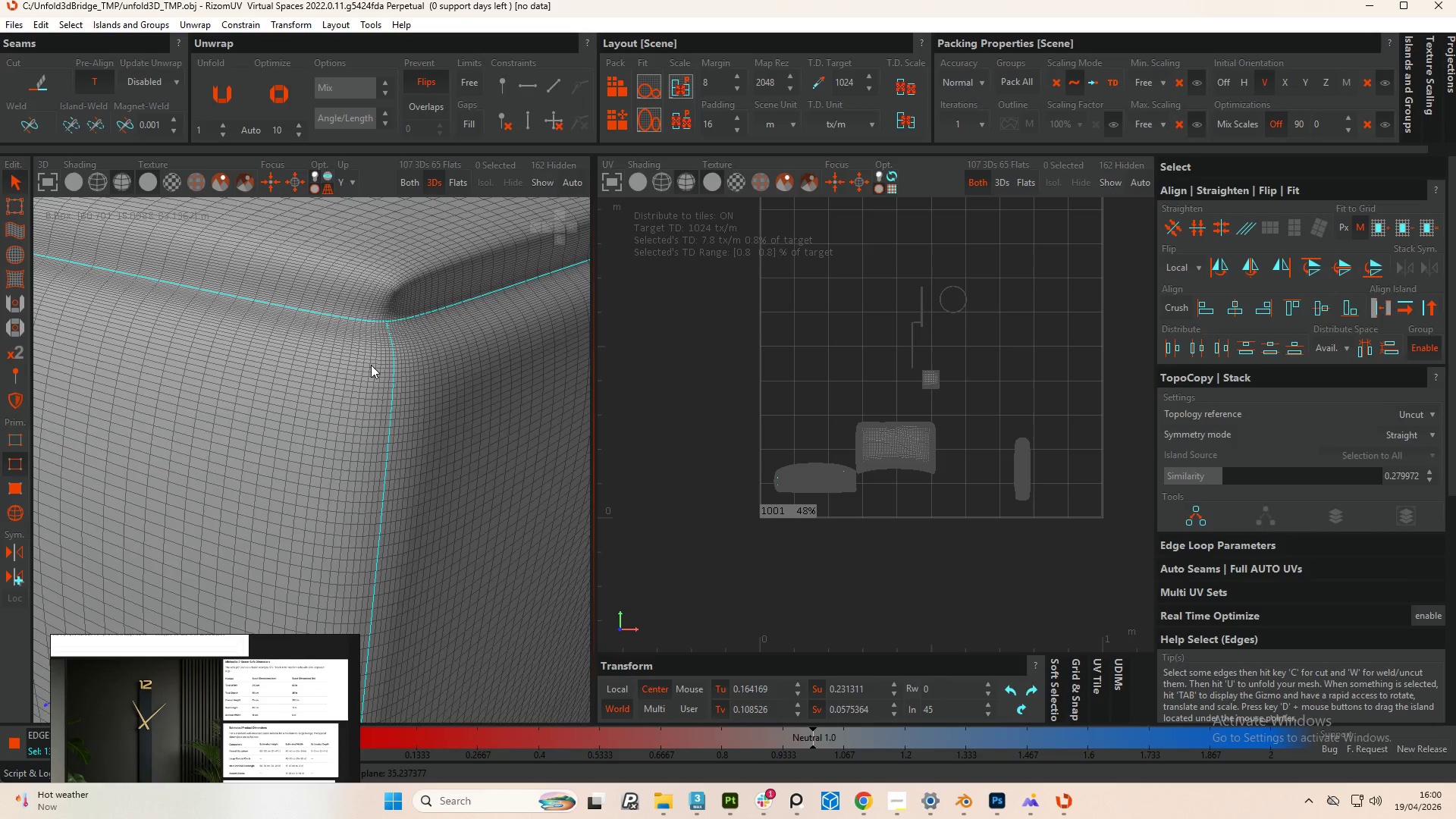 
scroll: coordinate [440, 316], scroll_direction: up, amount: 4.0
 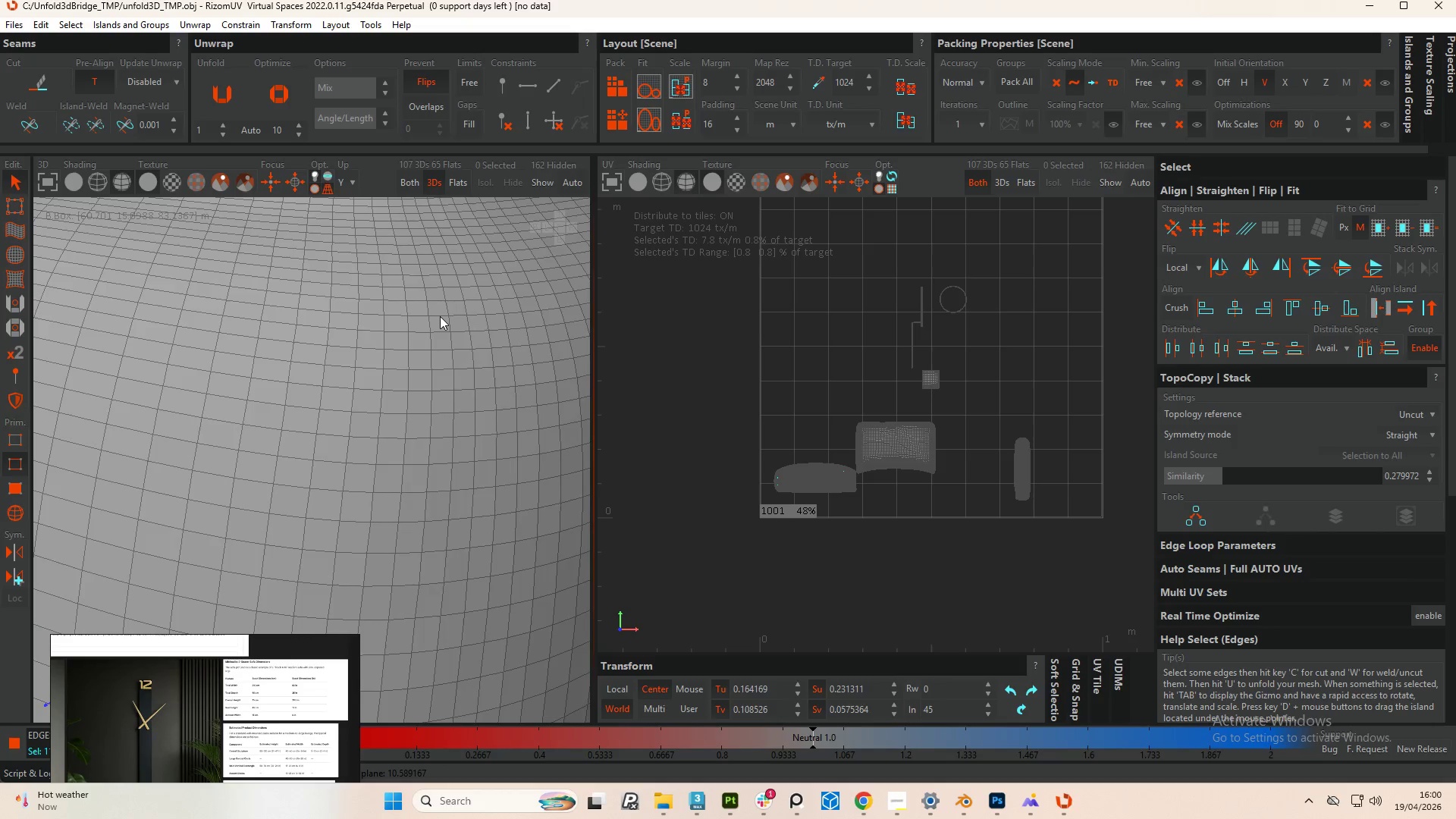 
double_click([450, 323])
 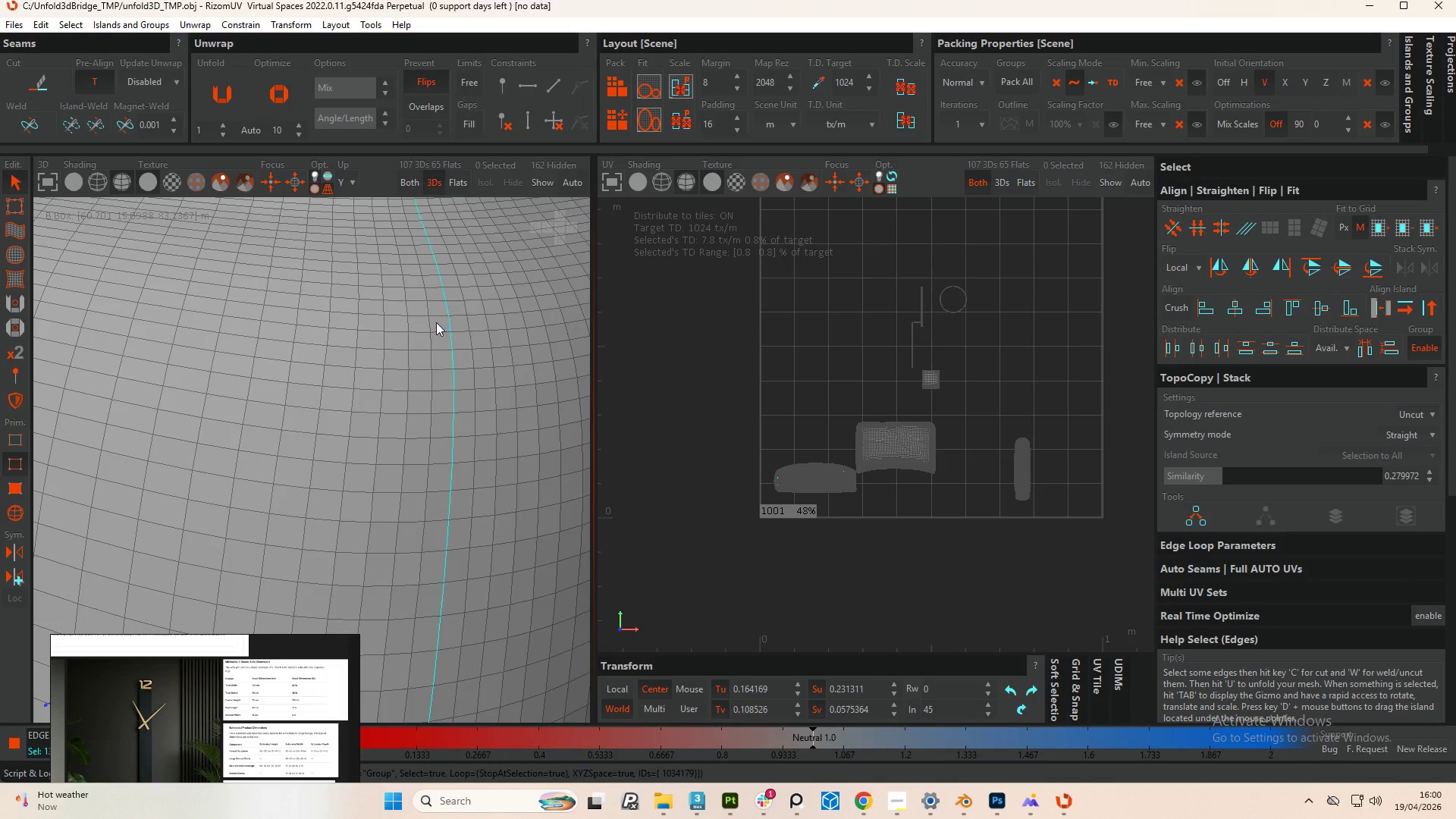 
hold_key(key=AltLeft, duration=0.59)
 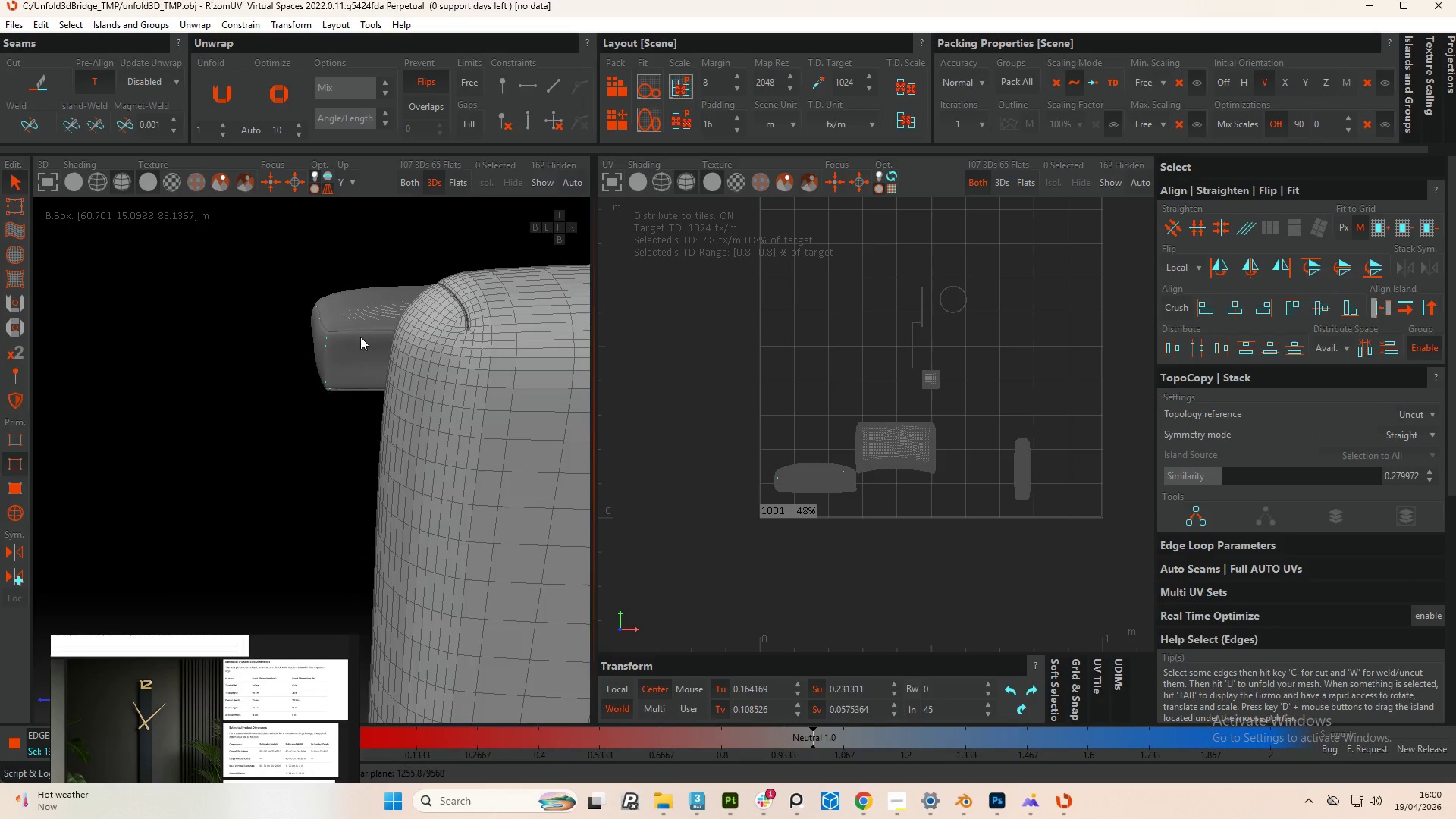 
scroll: coordinate [365, 361], scroll_direction: down, amount: 23.0
 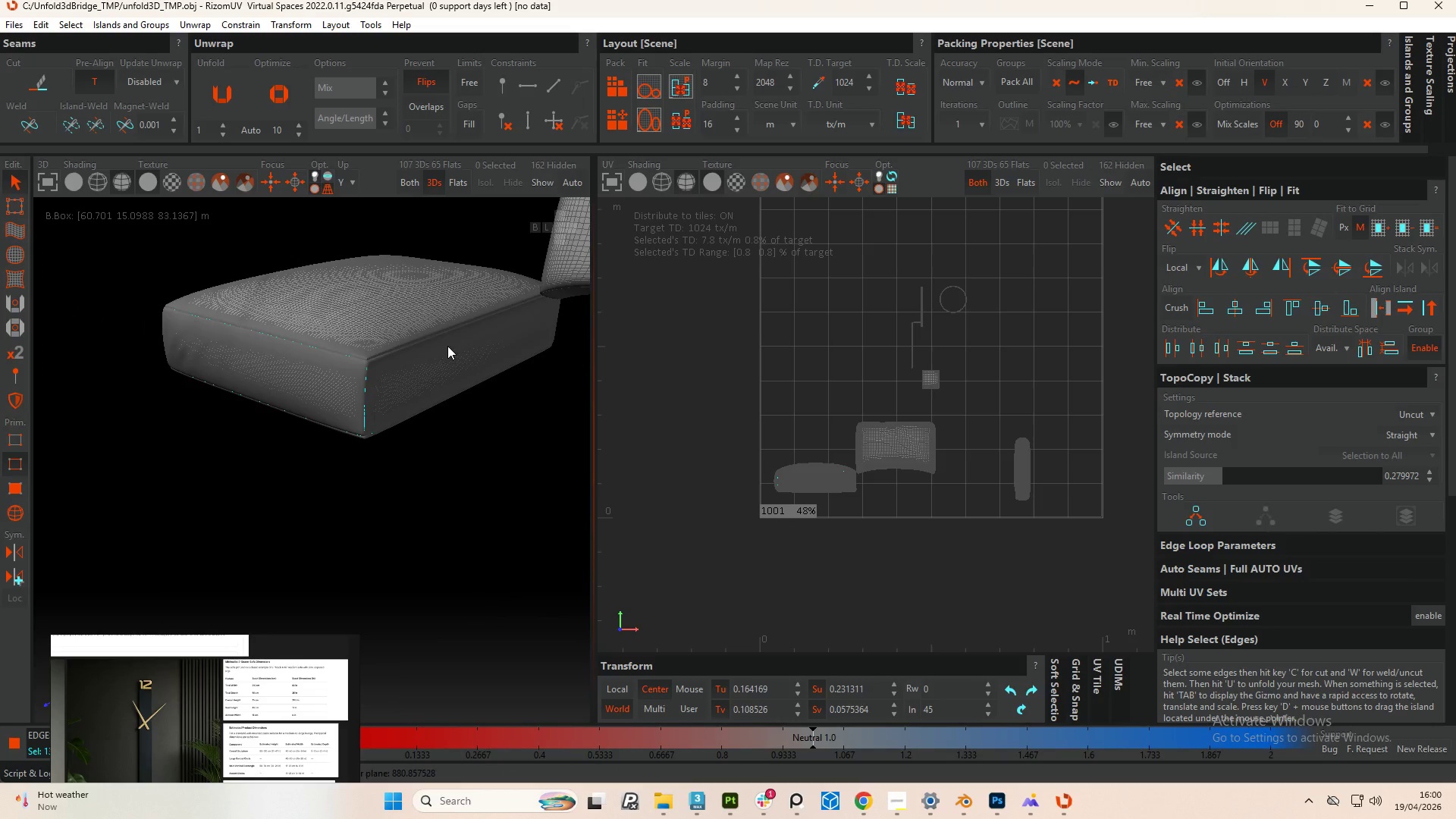 
hold_key(key=AltLeft, duration=0.67)
 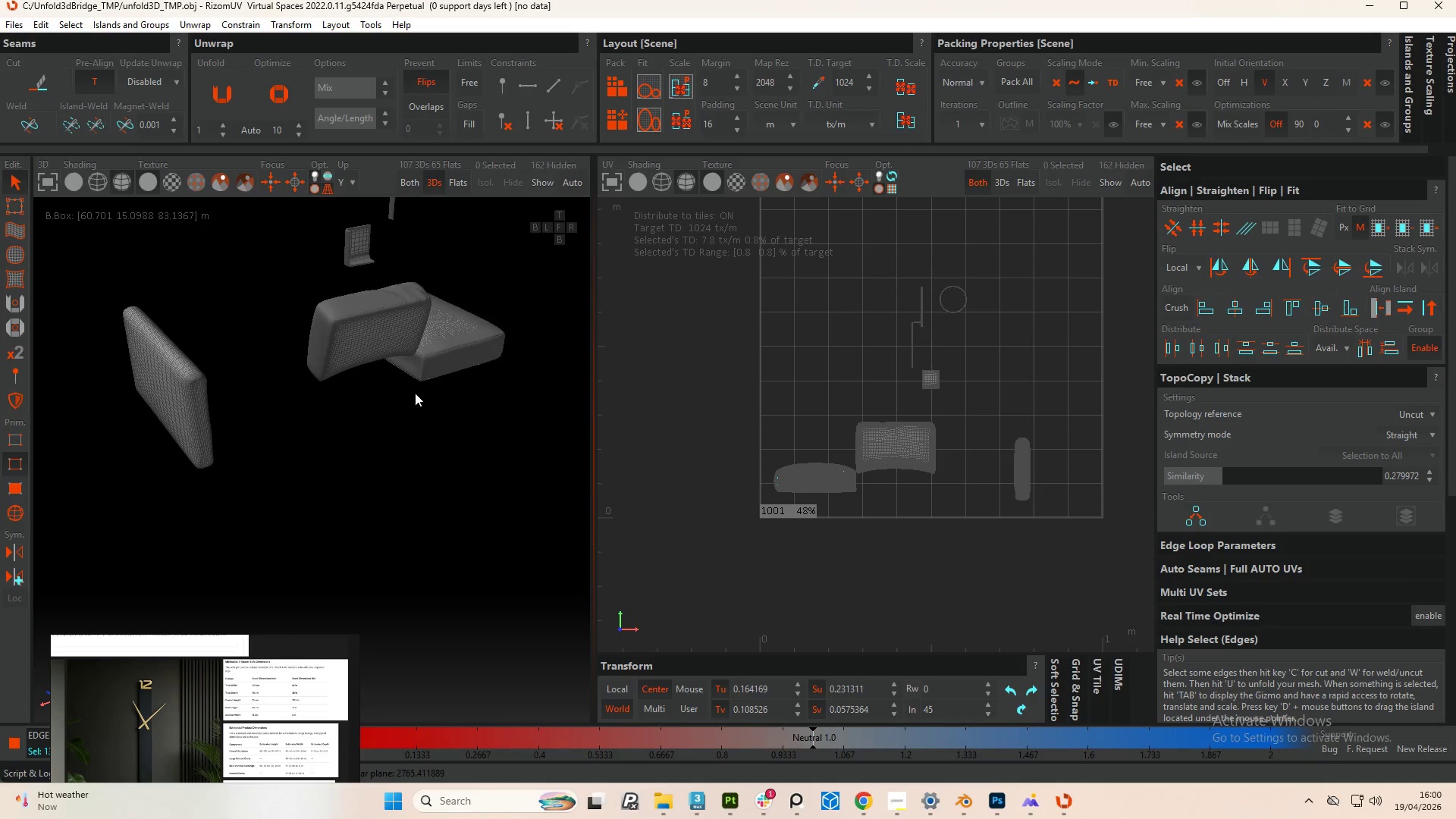 
scroll: coordinate [318, 375], scroll_direction: down, amount: 5.0
 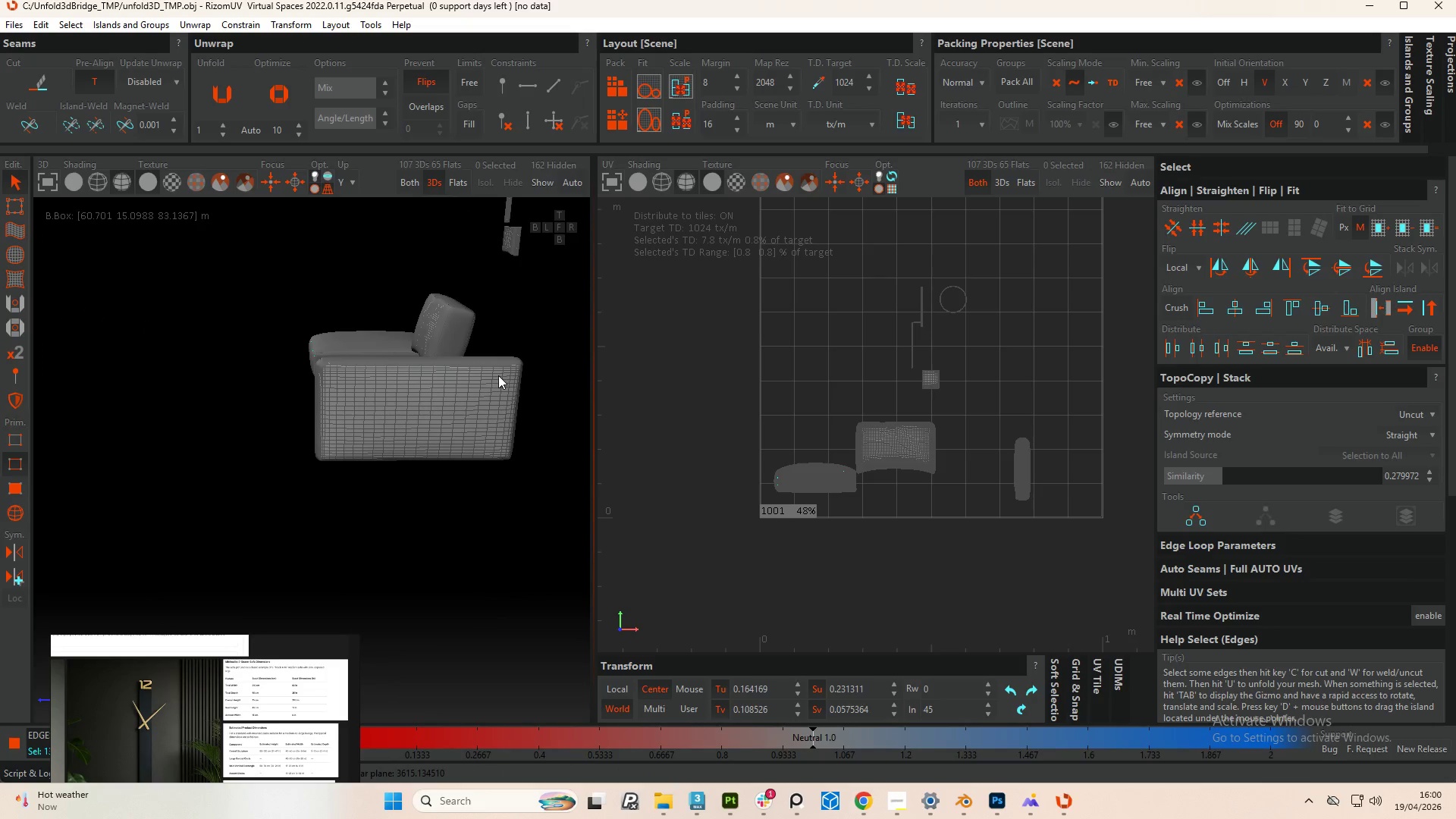 
hold_key(key=AltLeft, duration=0.48)
 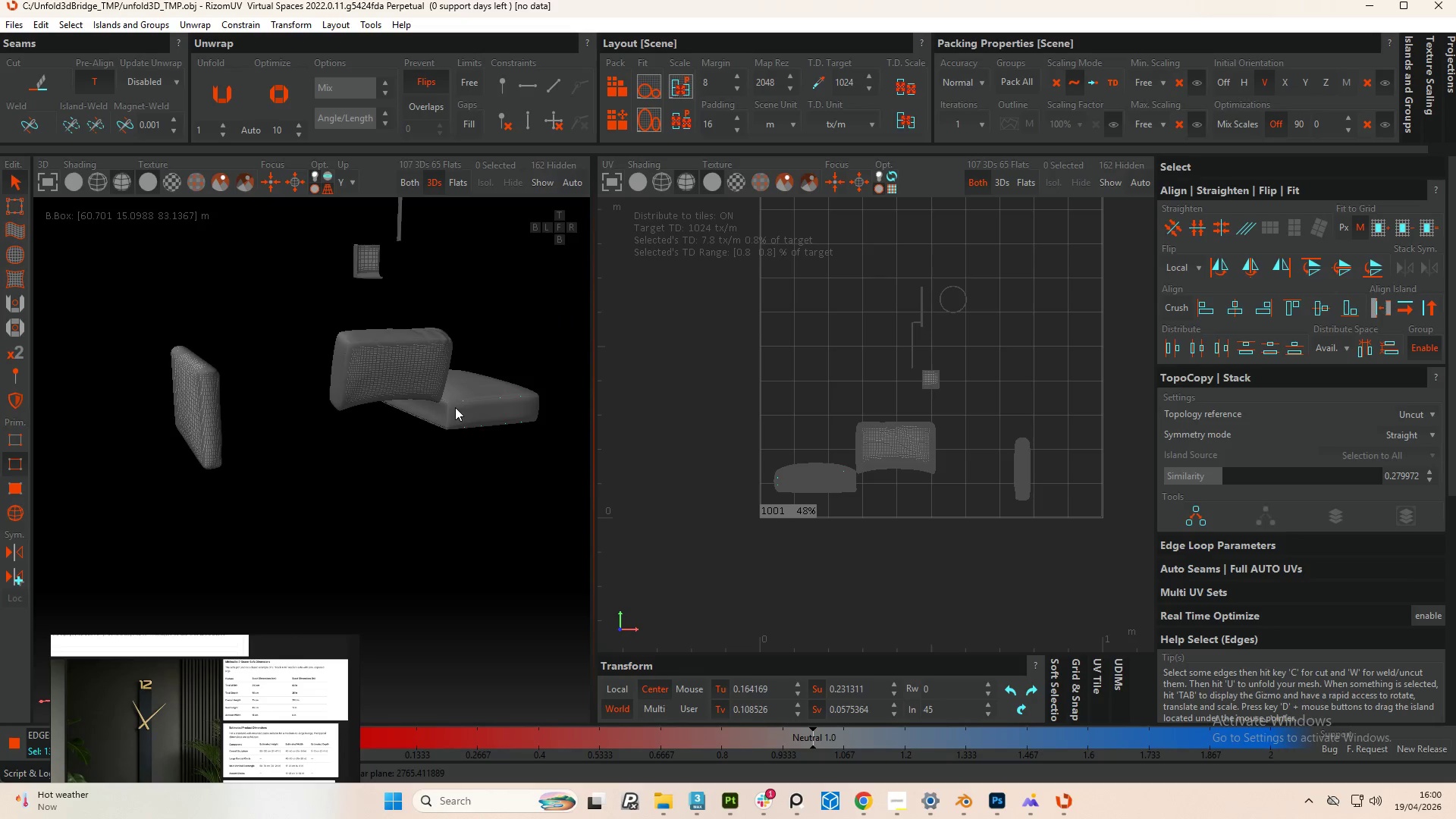 
hold_key(key=ControlLeft, duration=2.47)
 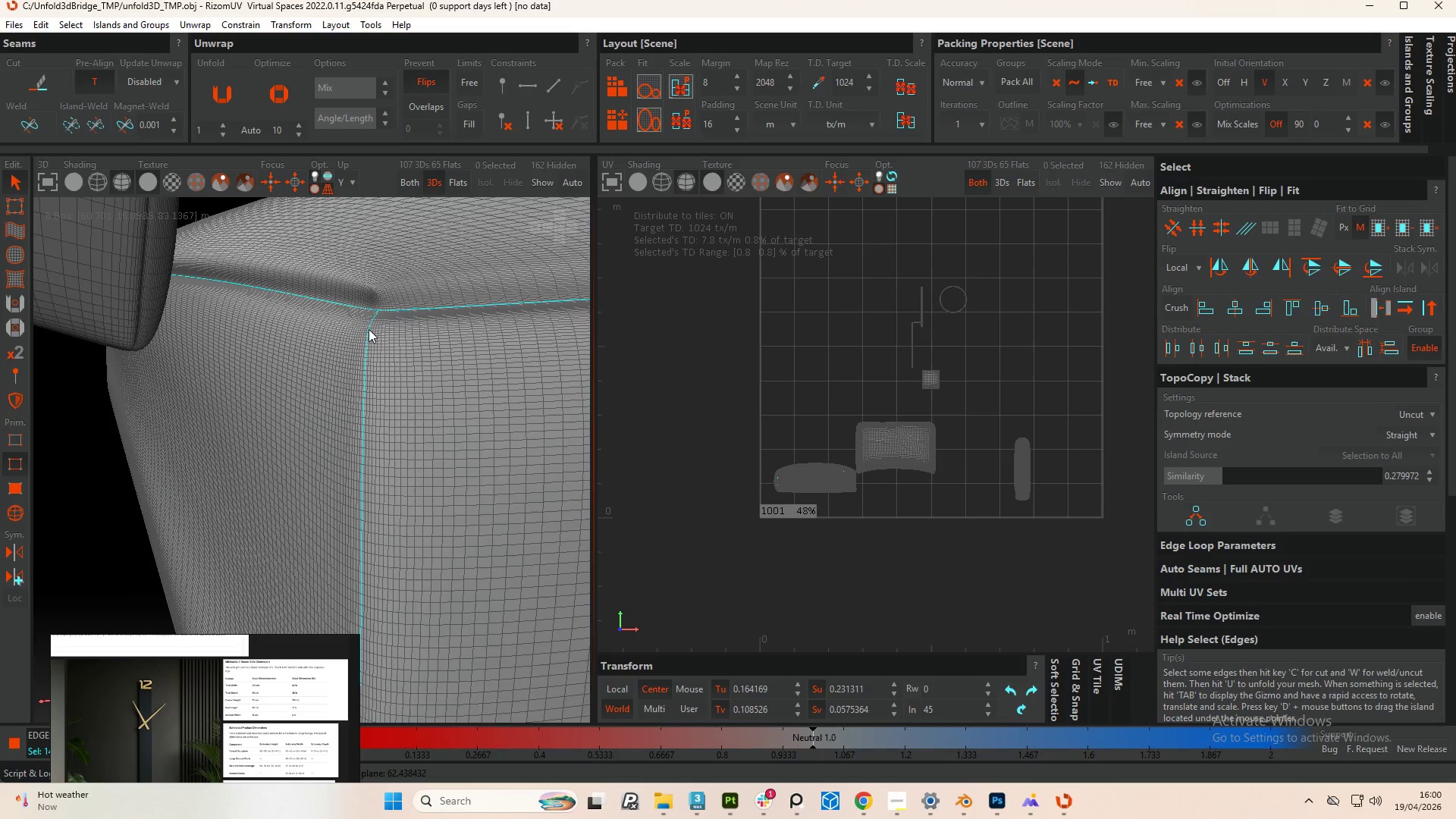 
scroll: coordinate [366, 340], scroll_direction: up, amount: 20.0
 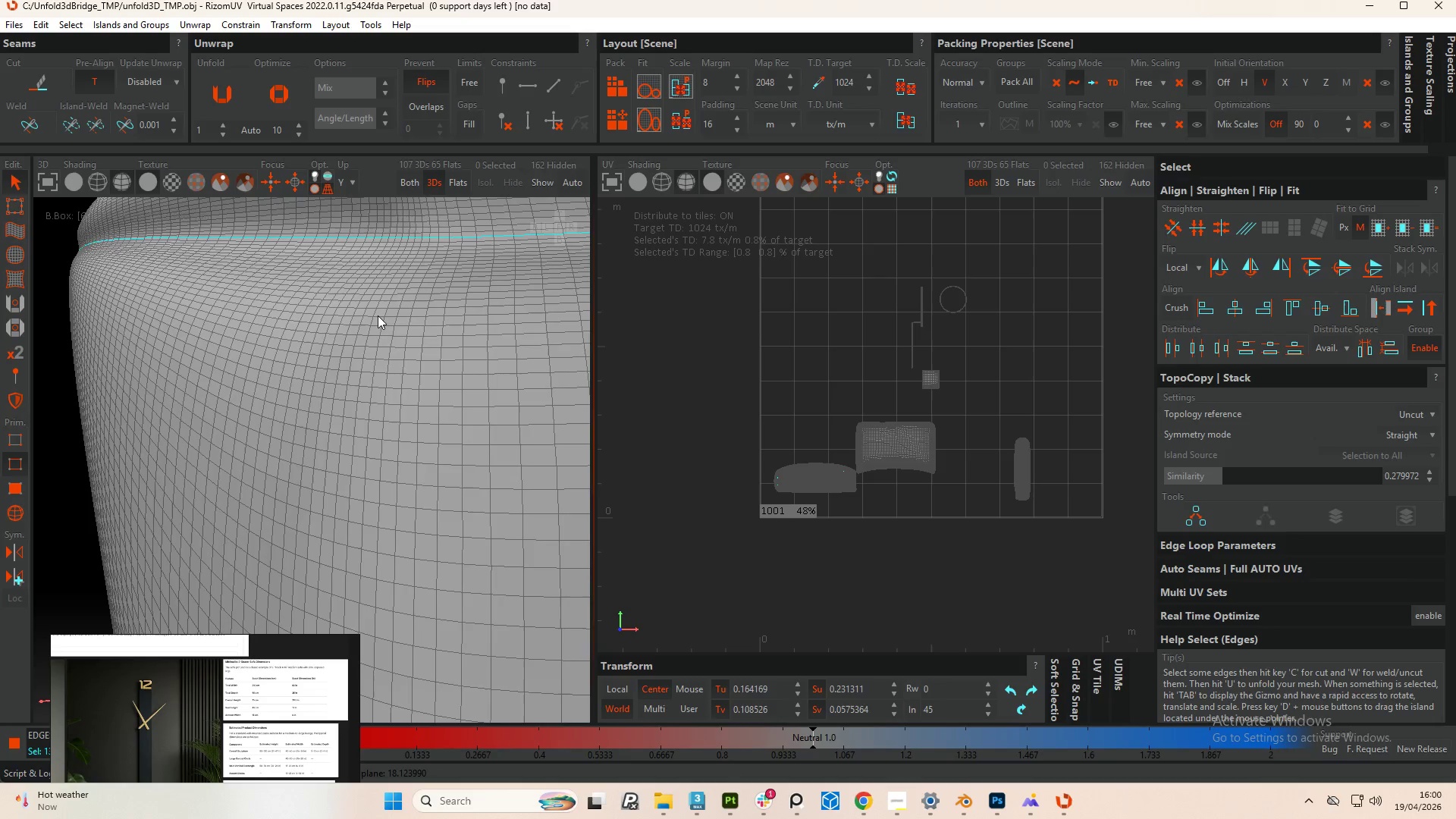 
double_click([374, 315])
 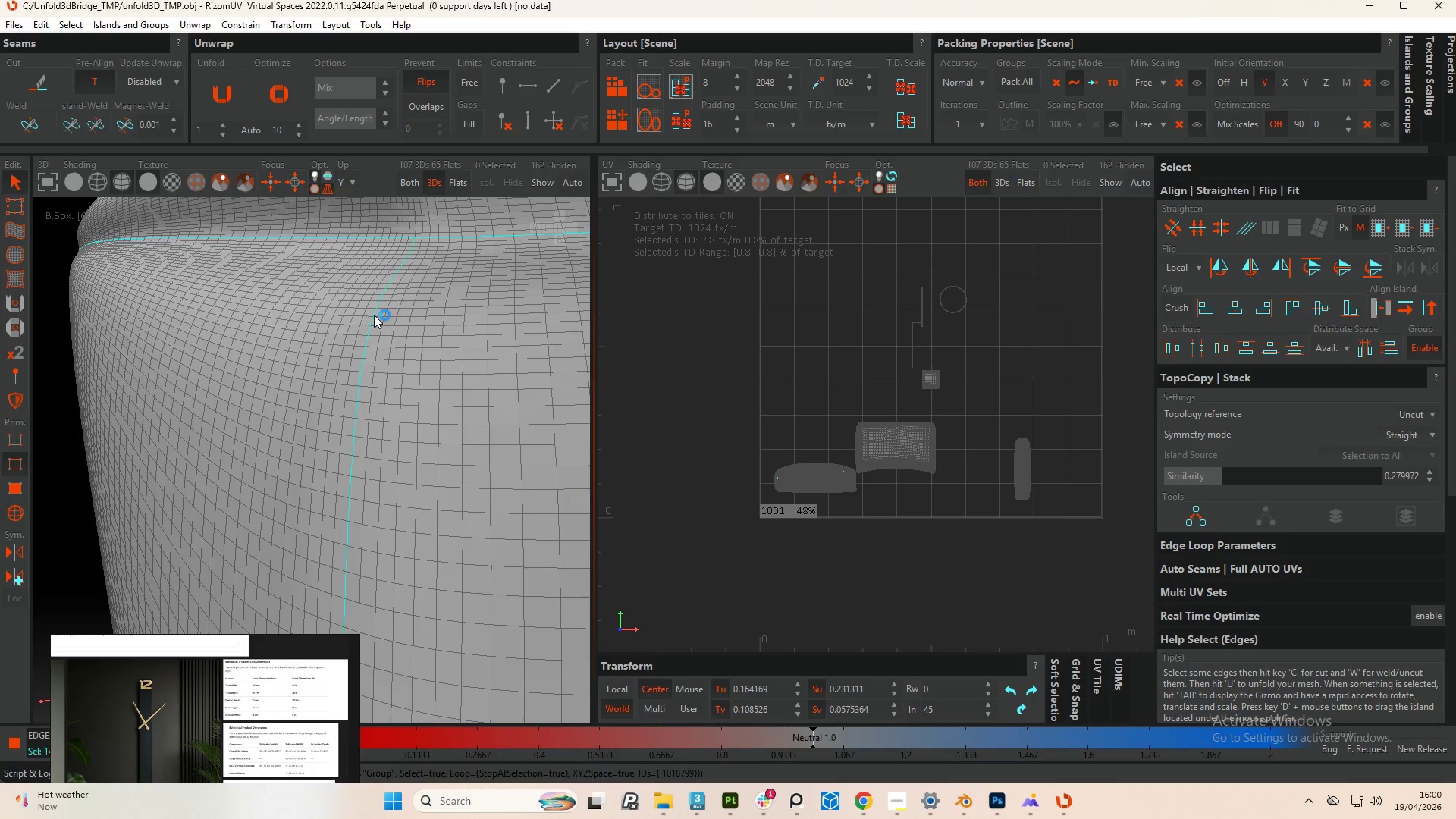 
hold_key(key=AltLeft, duration=0.81)
 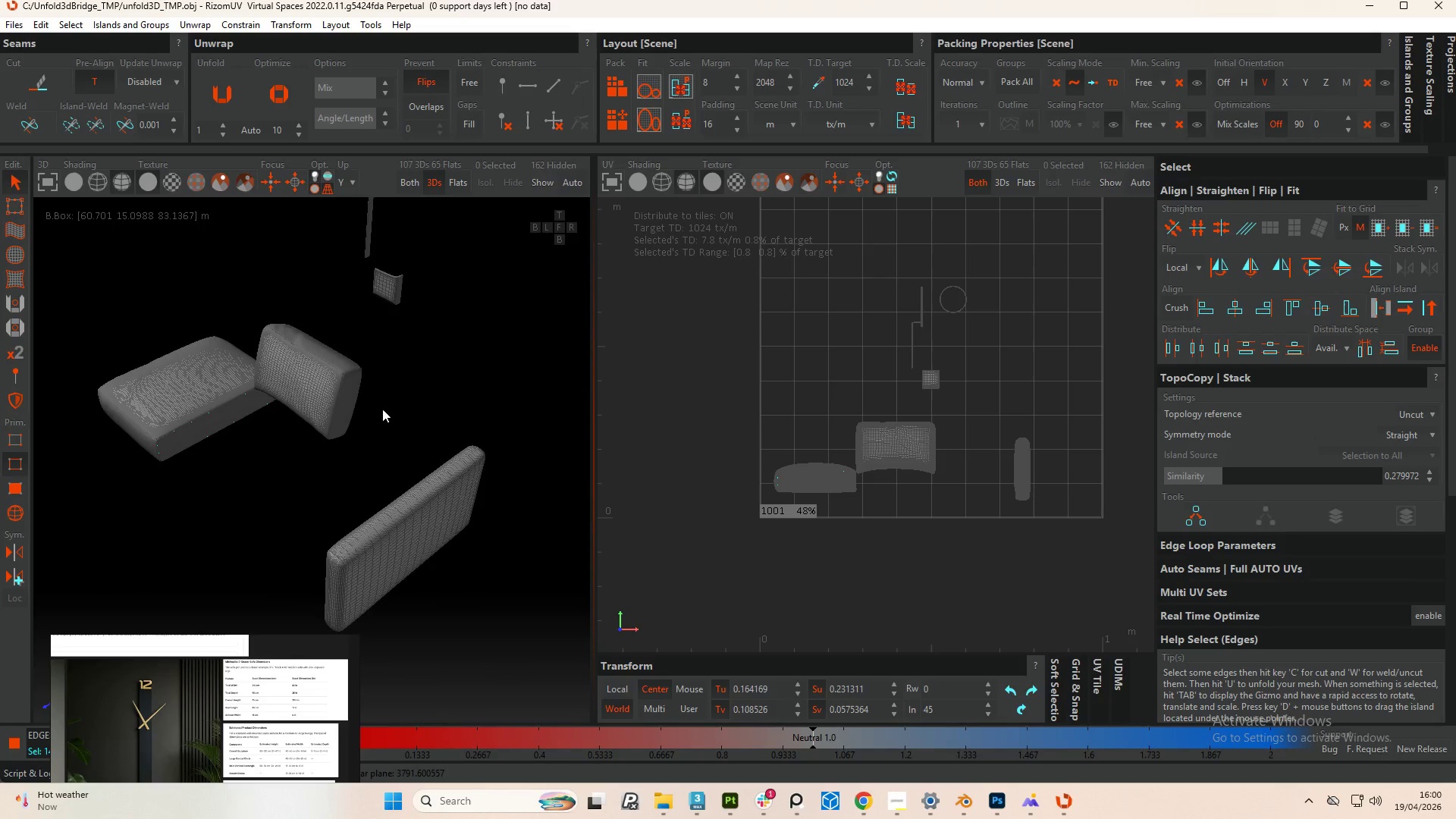 
scroll: coordinate [358, 346], scroll_direction: down, amount: 26.0
 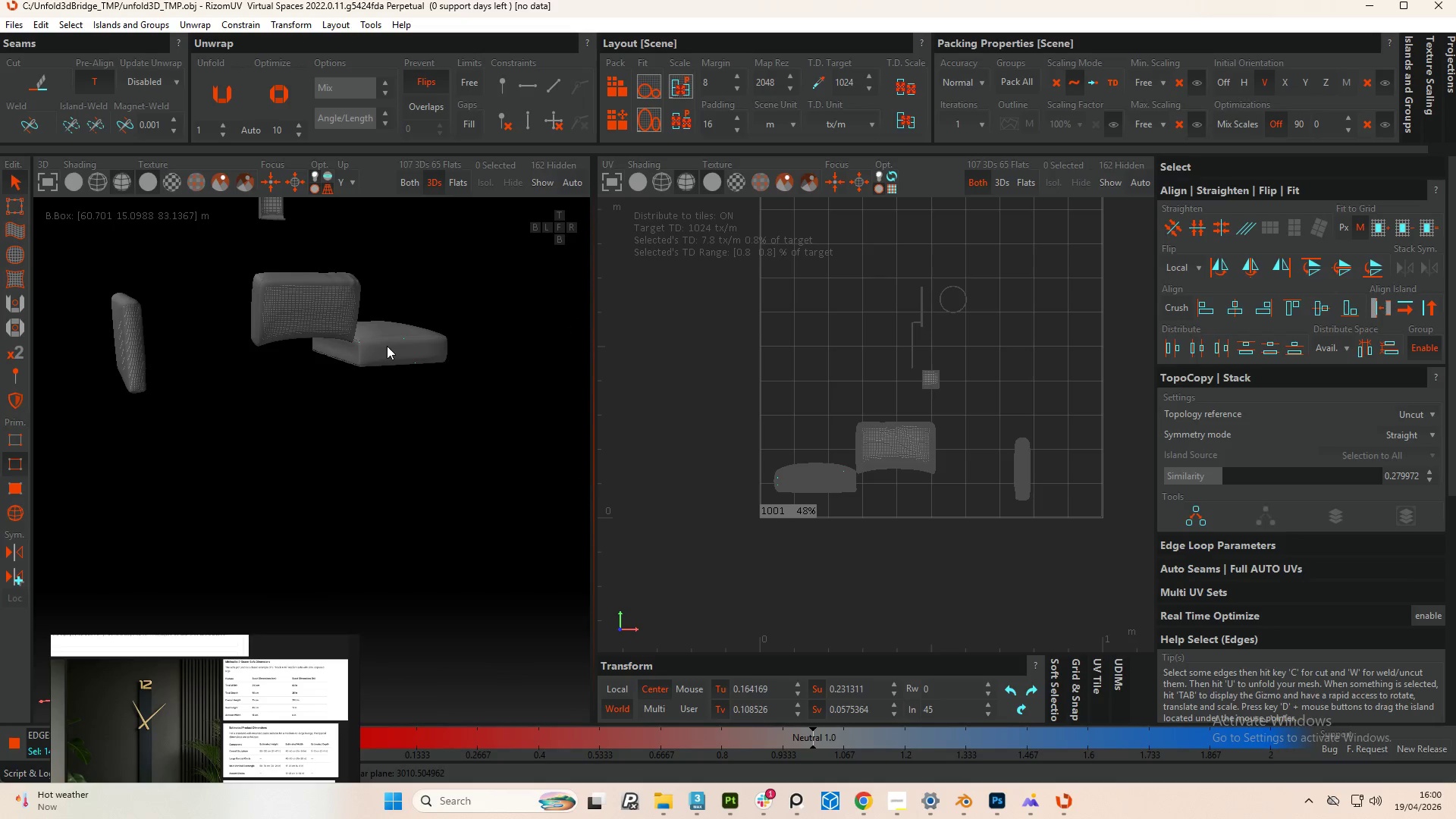 
hold_key(key=AltLeft, duration=1.08)
 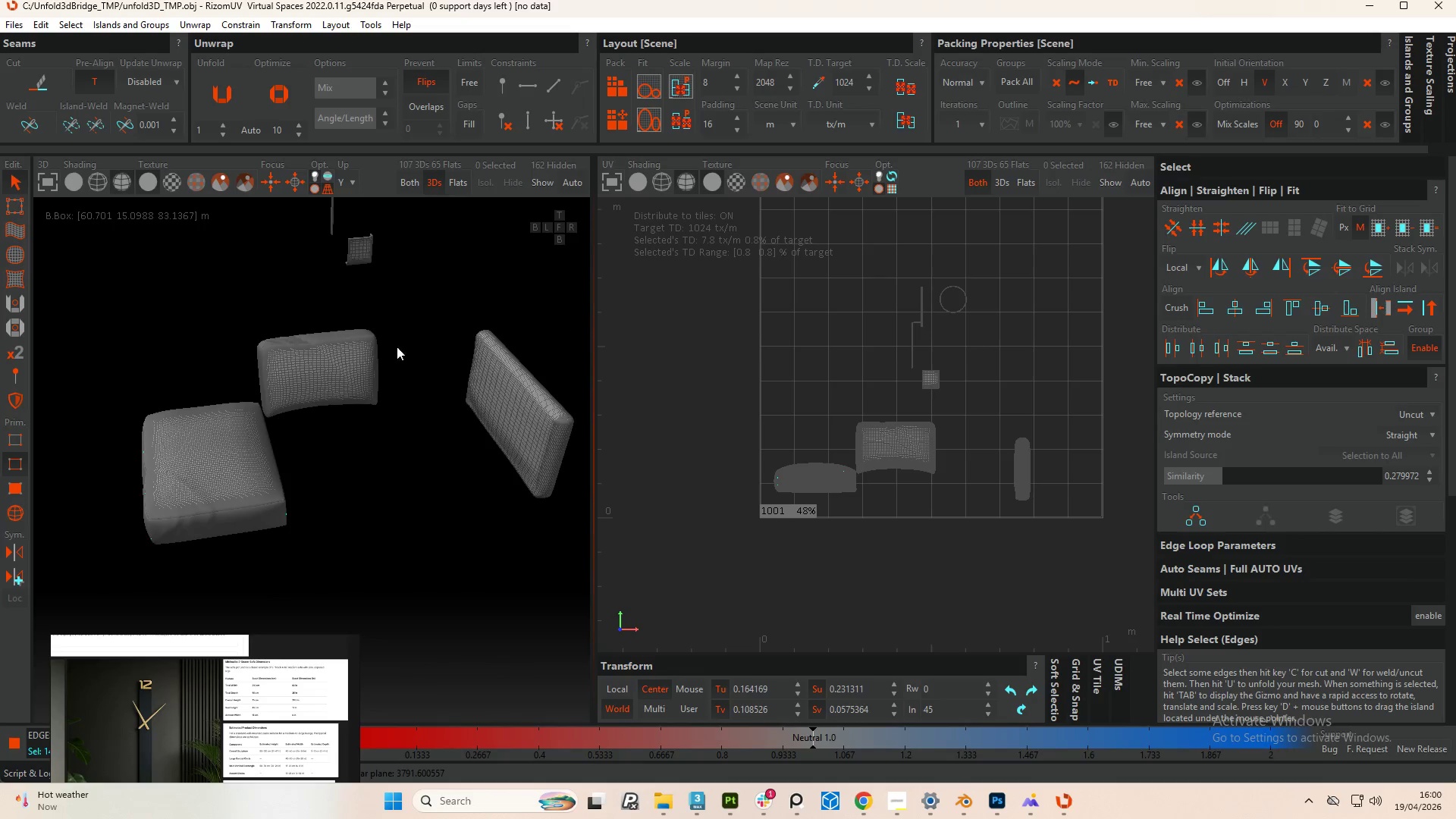 
hold_key(key=AltLeft, duration=0.7)
 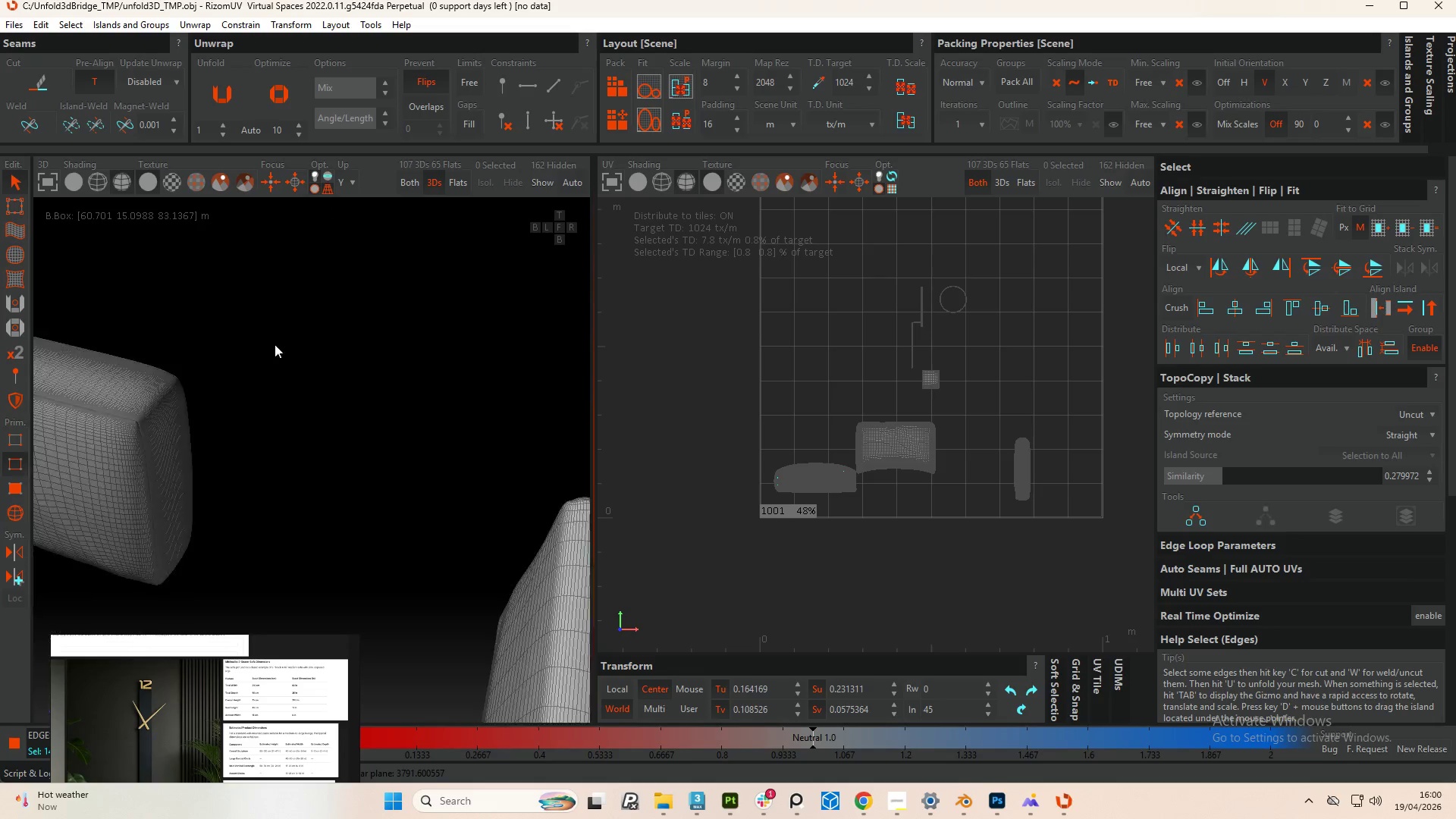 
scroll: coordinate [381, 336], scroll_direction: up, amount: 5.0
 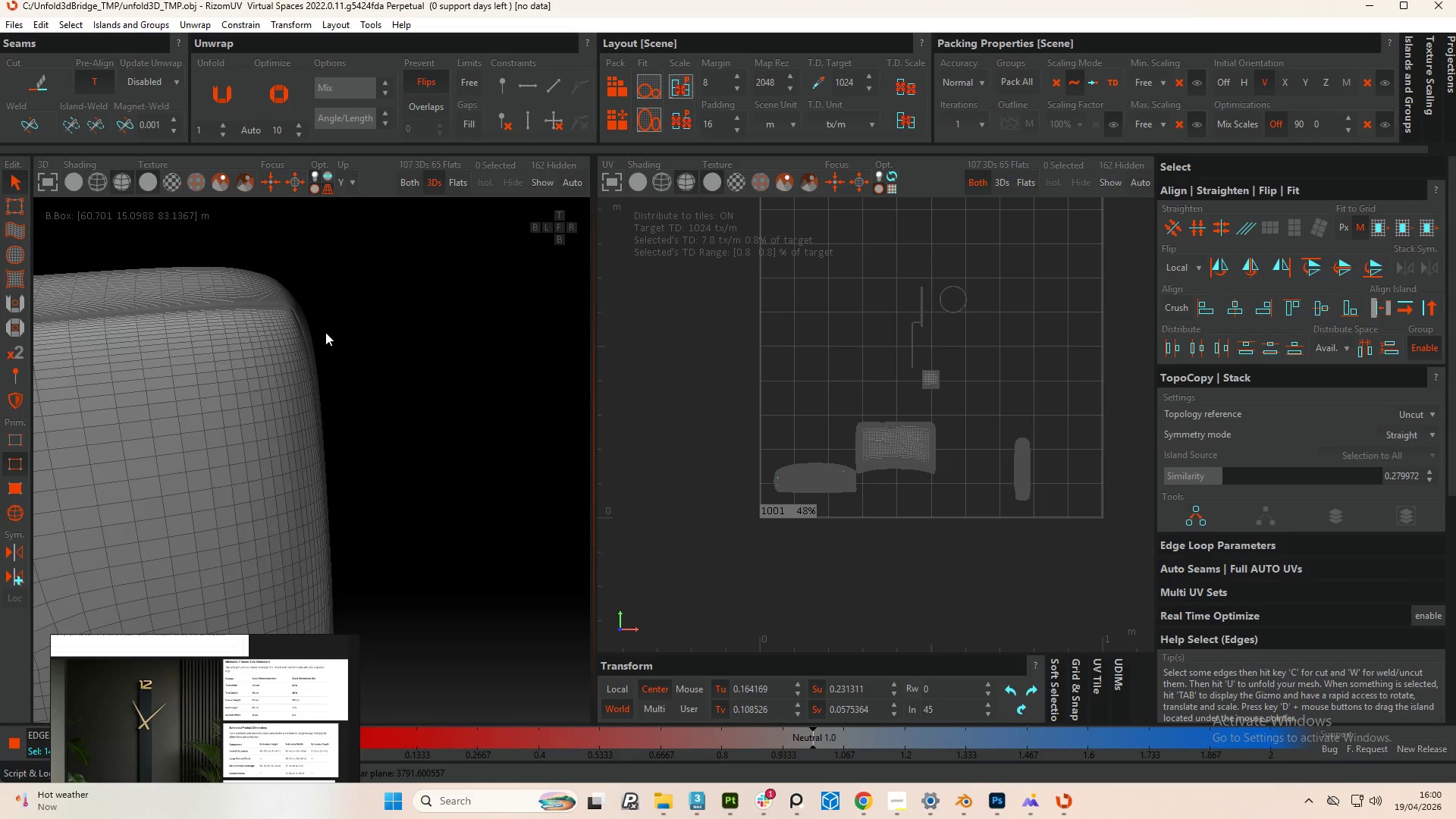 
hold_key(key=AltLeft, duration=1.08)
 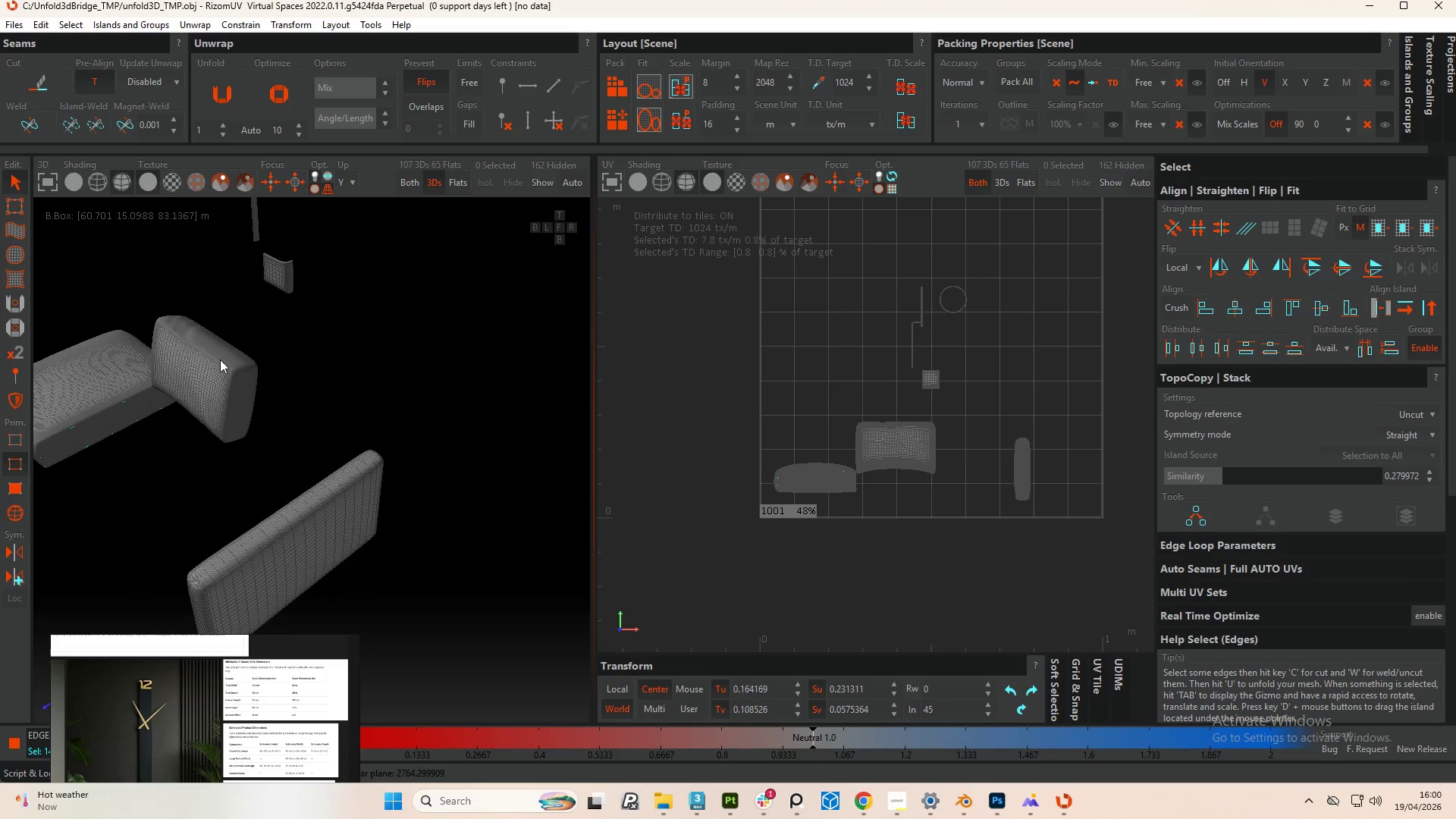 
scroll: coordinate [375, 331], scroll_direction: down, amount: 6.0
 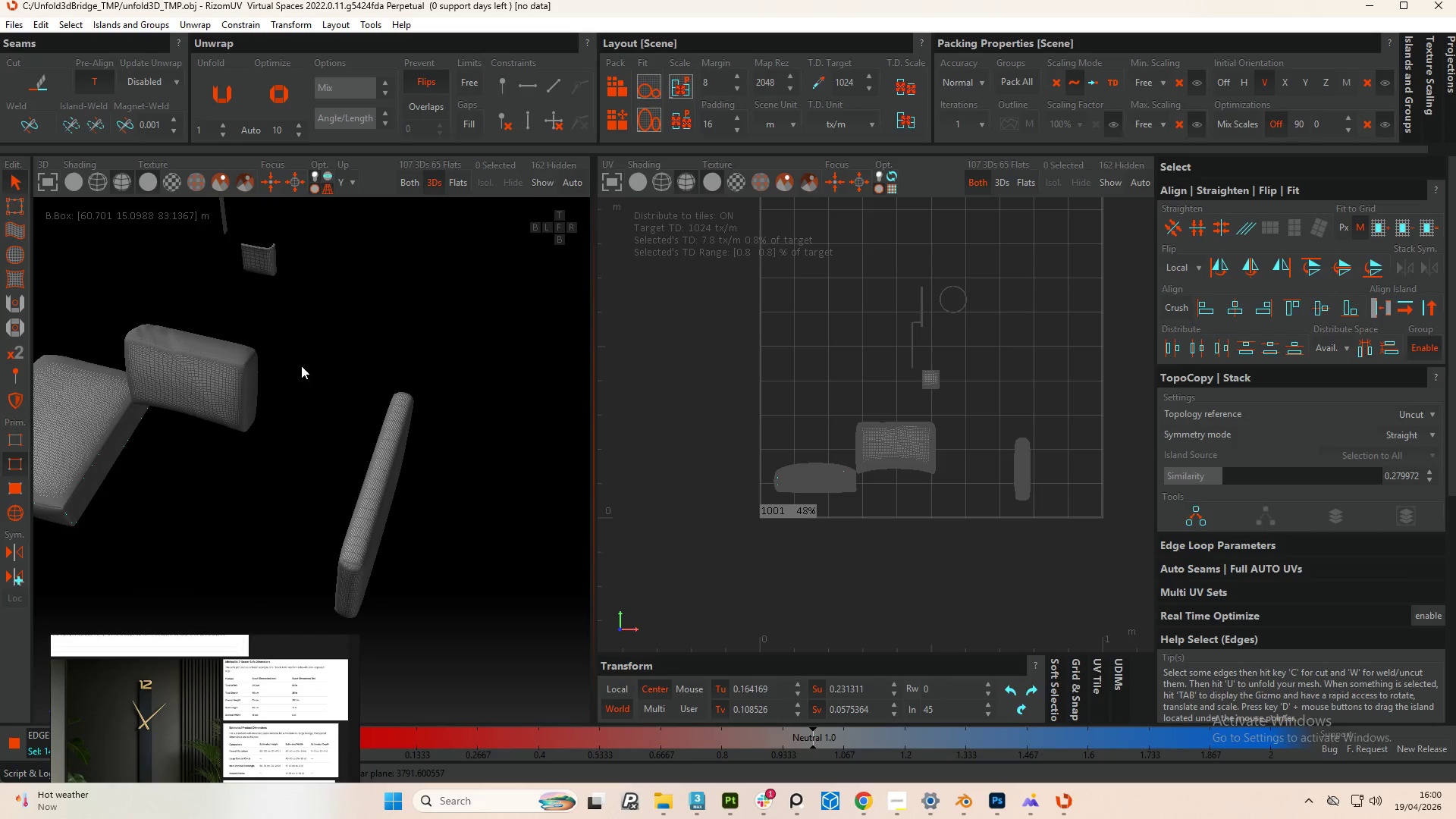 
scroll: coordinate [206, 322], scroll_direction: up, amount: 9.0
 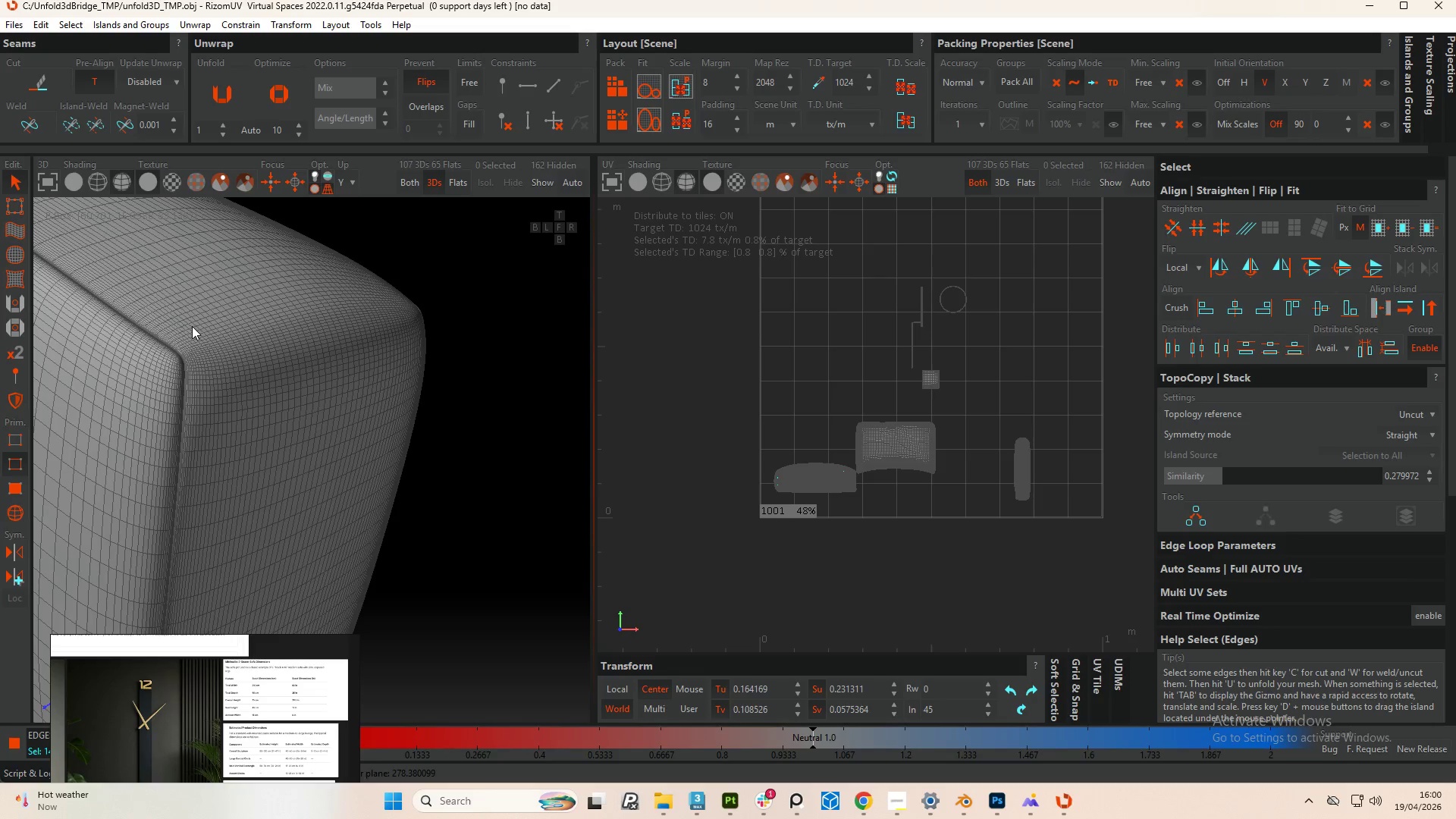 
hold_key(key=AltLeft, duration=0.89)
 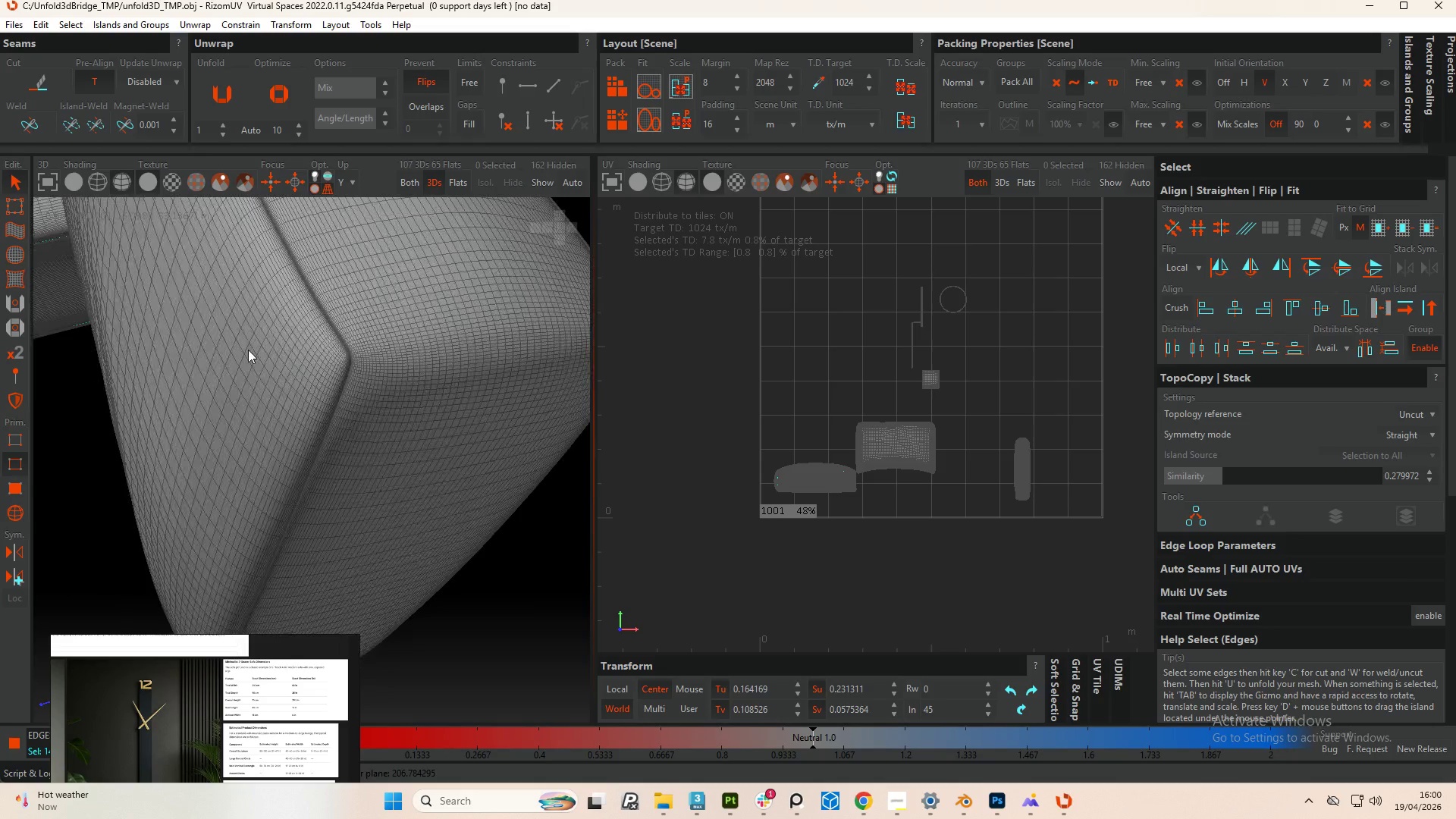 
hold_key(key=ControlLeft, duration=4.91)
 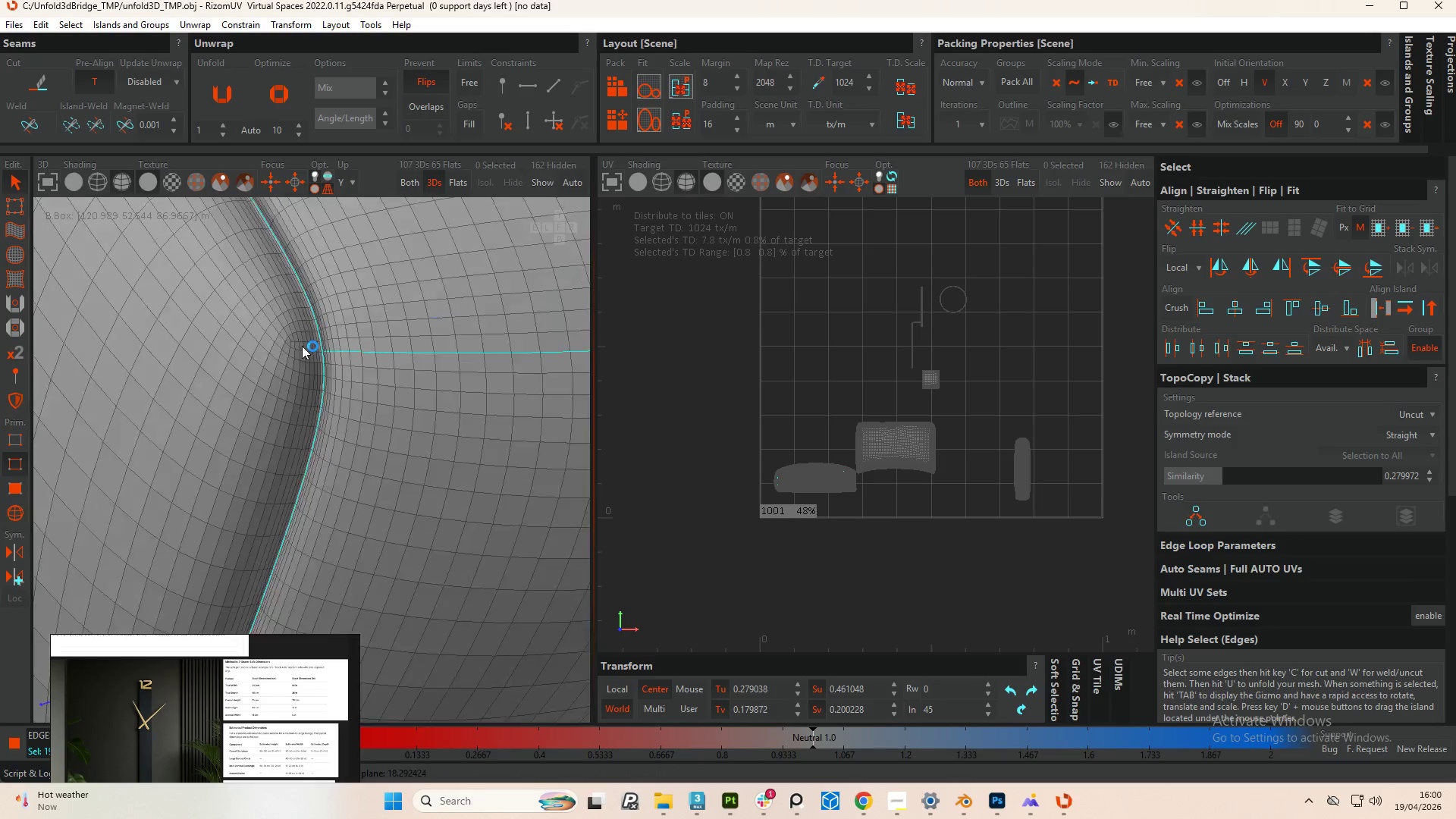 
scroll: coordinate [384, 386], scroll_direction: up, amount: 12.0
 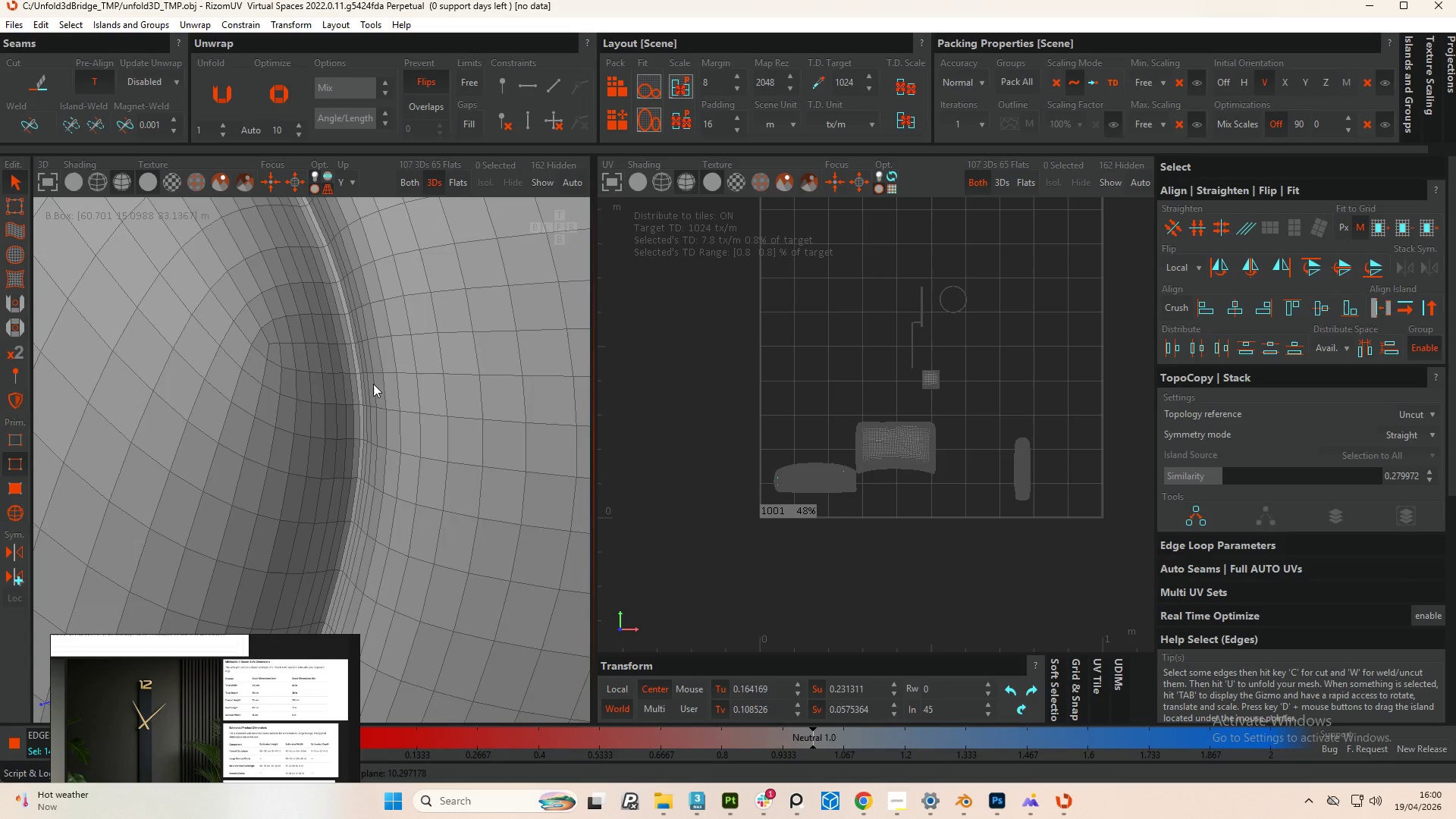 
double_click([361, 377])
 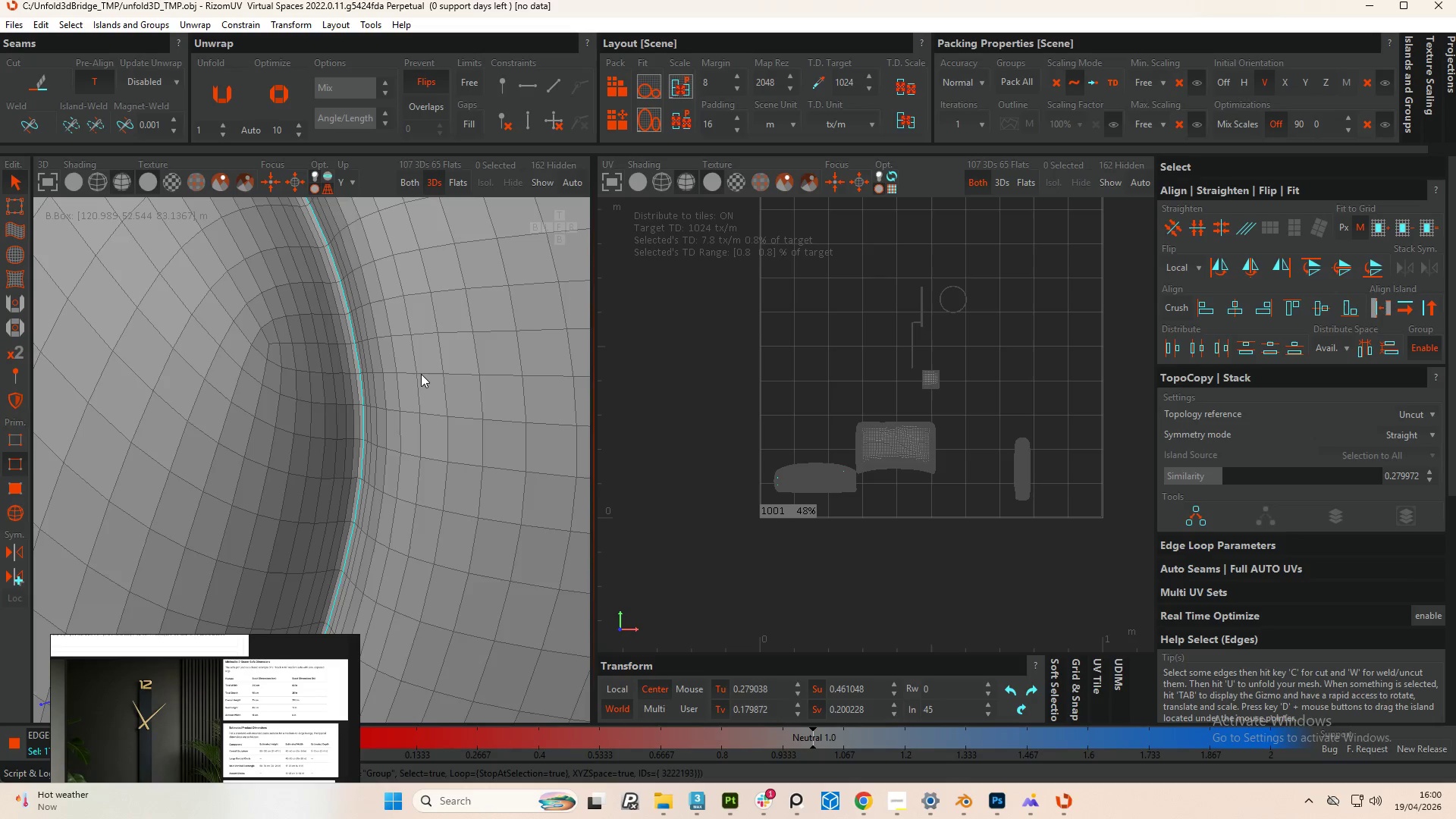 
double_click([426, 374])
 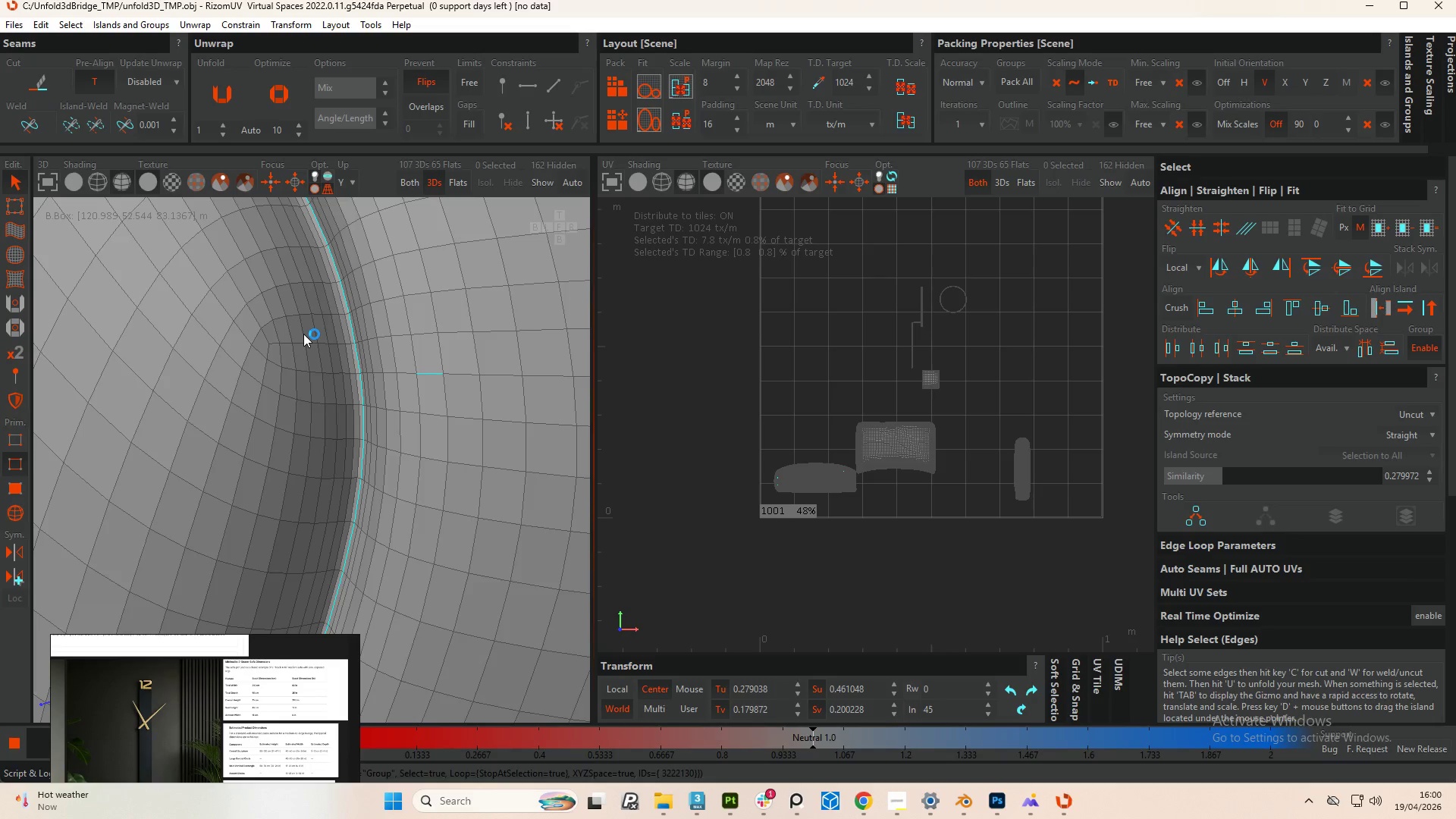 
scroll: coordinate [422, 372], scroll_direction: down, amount: 20.0
 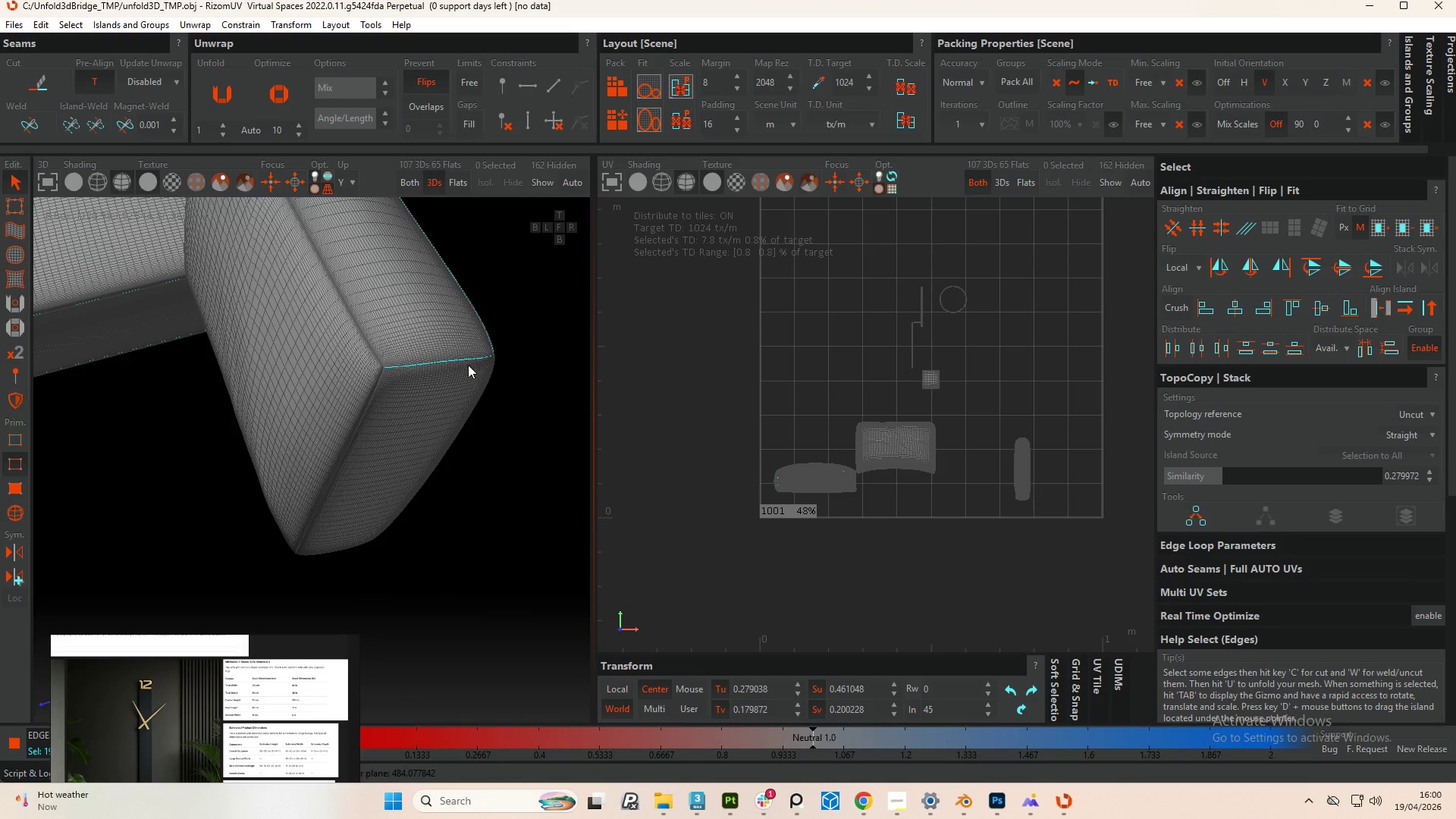 
hold_key(key=AltLeft, duration=1.06)
 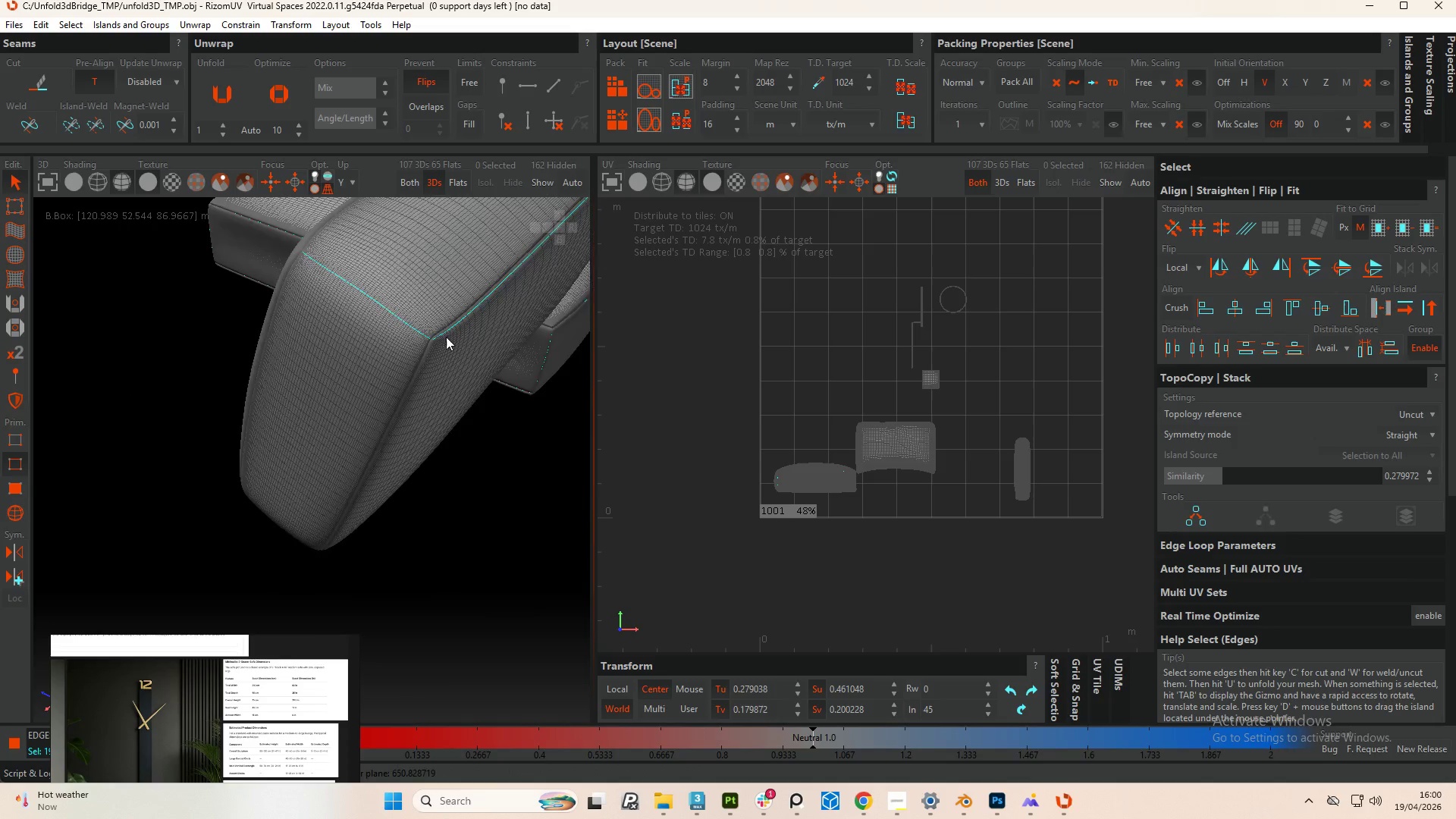 
scroll: coordinate [403, 369], scroll_direction: up, amount: 14.0
 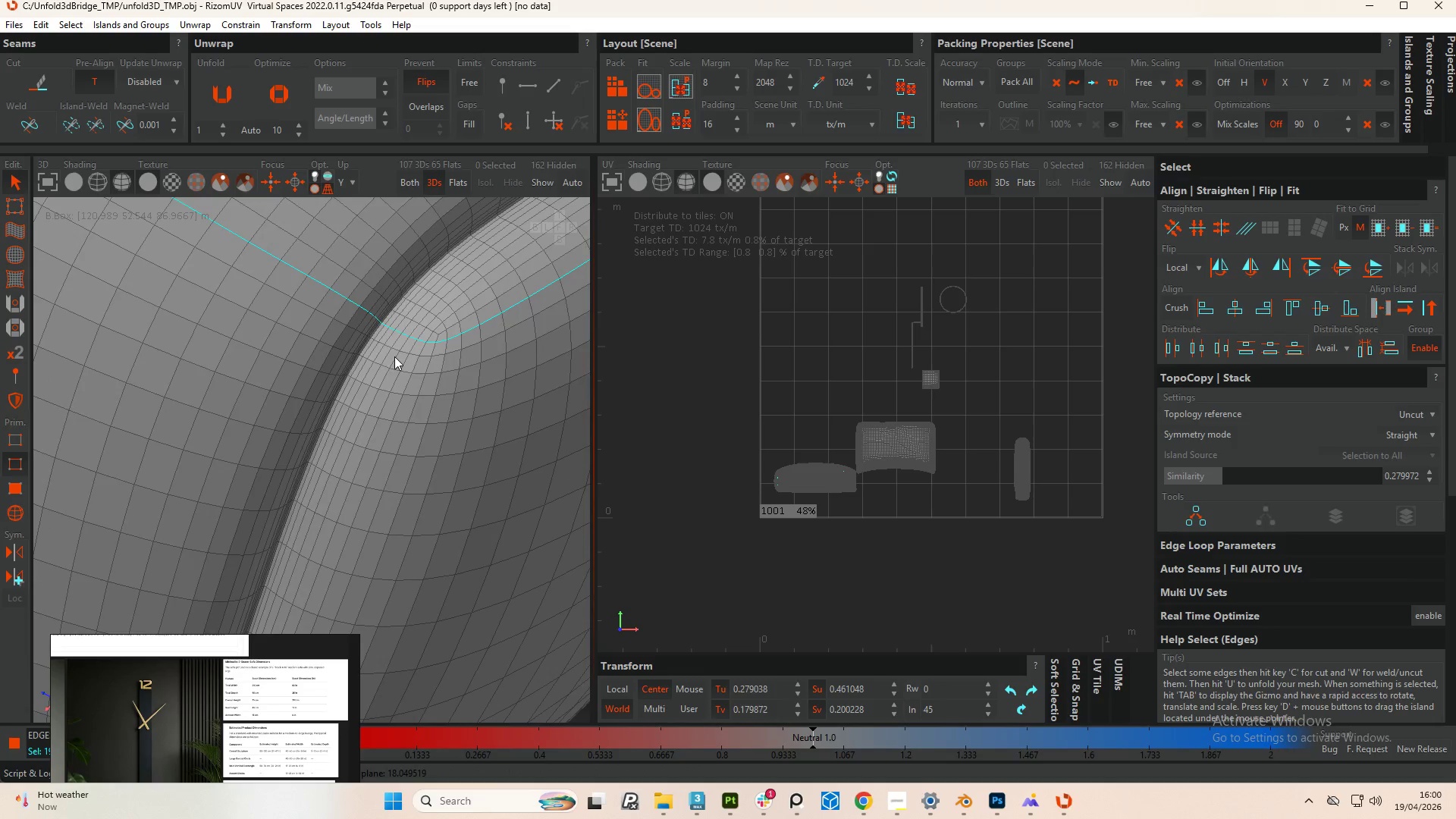 
key(Control+Z)
 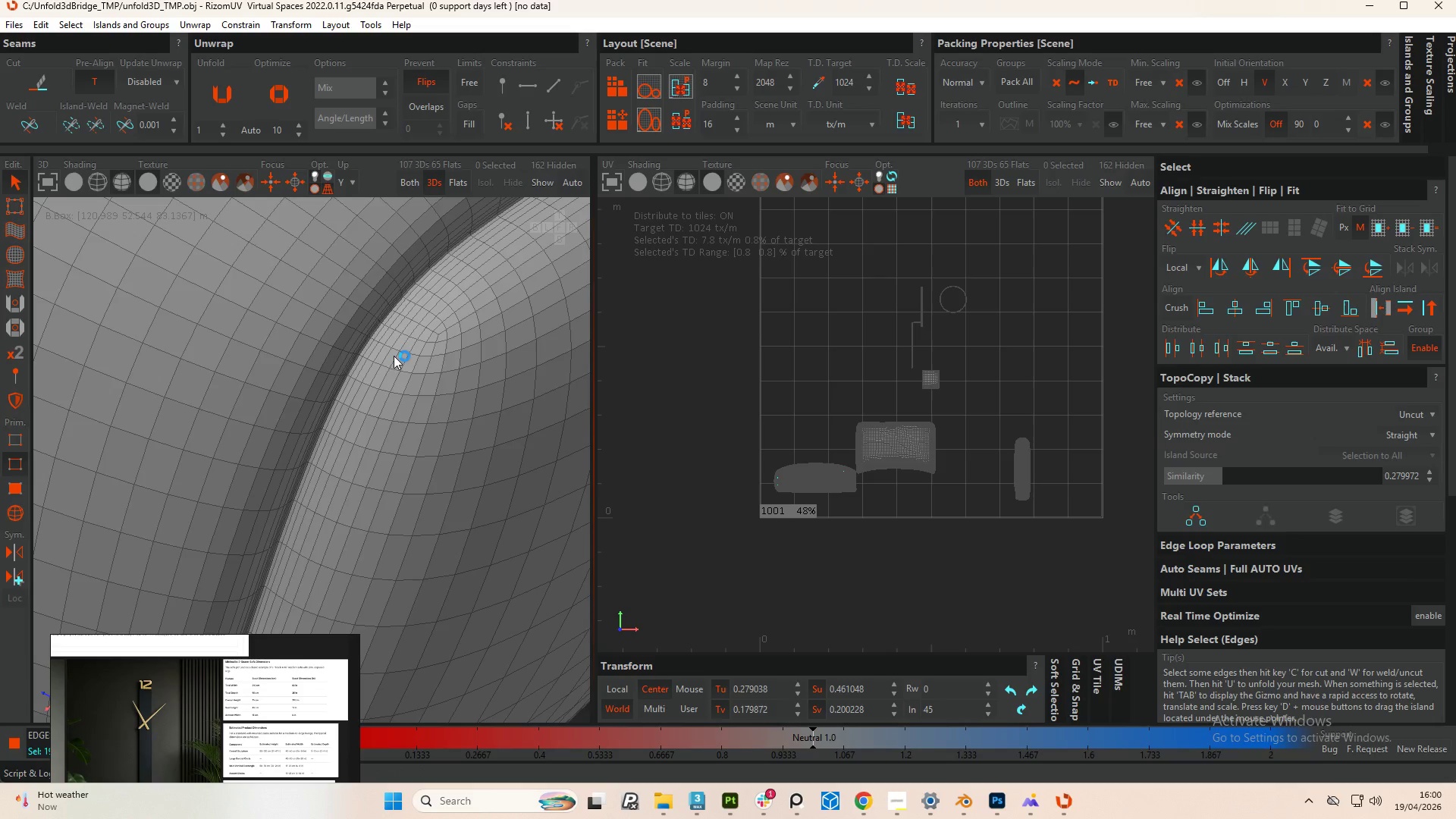 
key(Control+Z)
 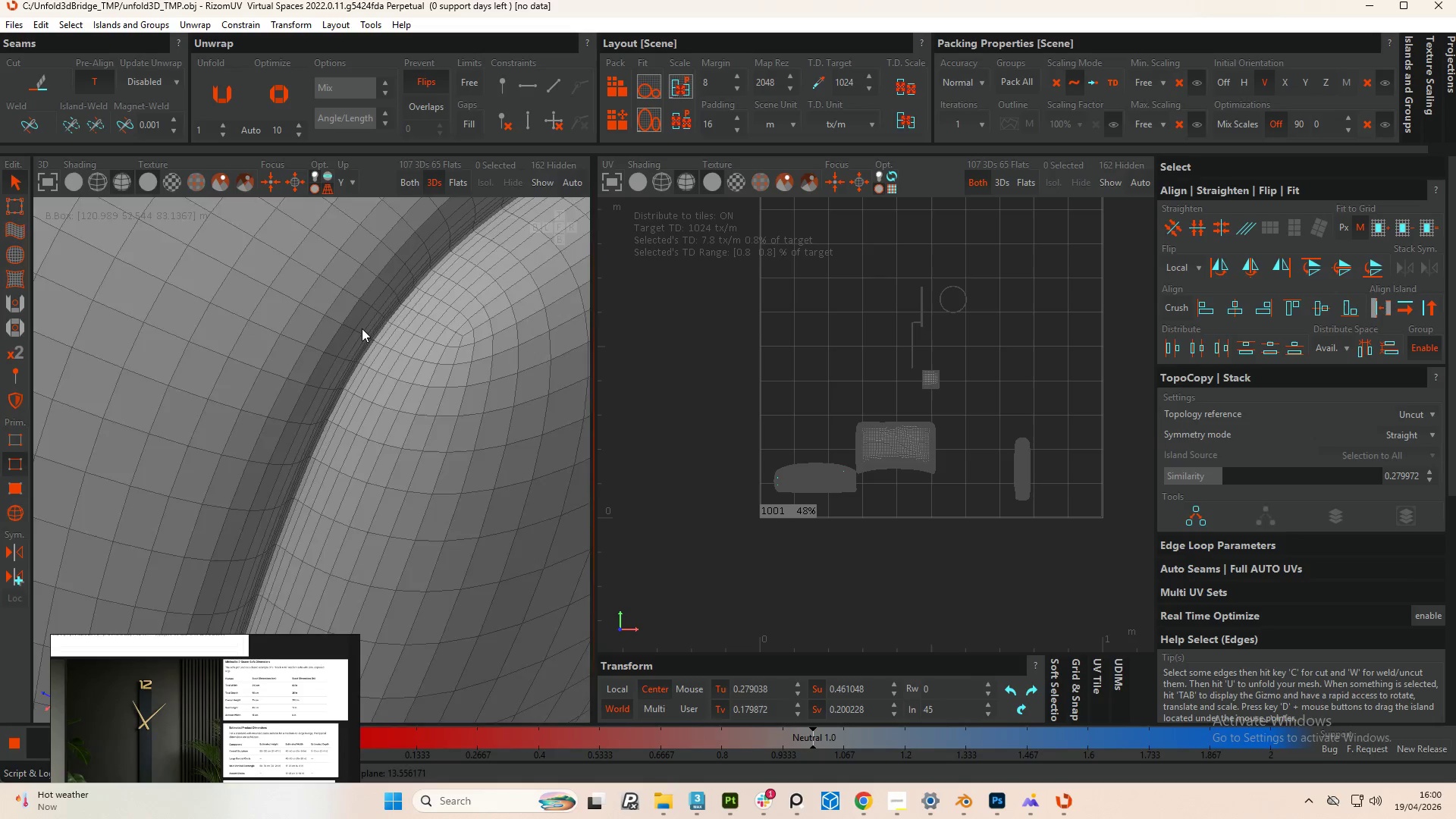 
hold_key(key=ControlLeft, duration=3.22)
 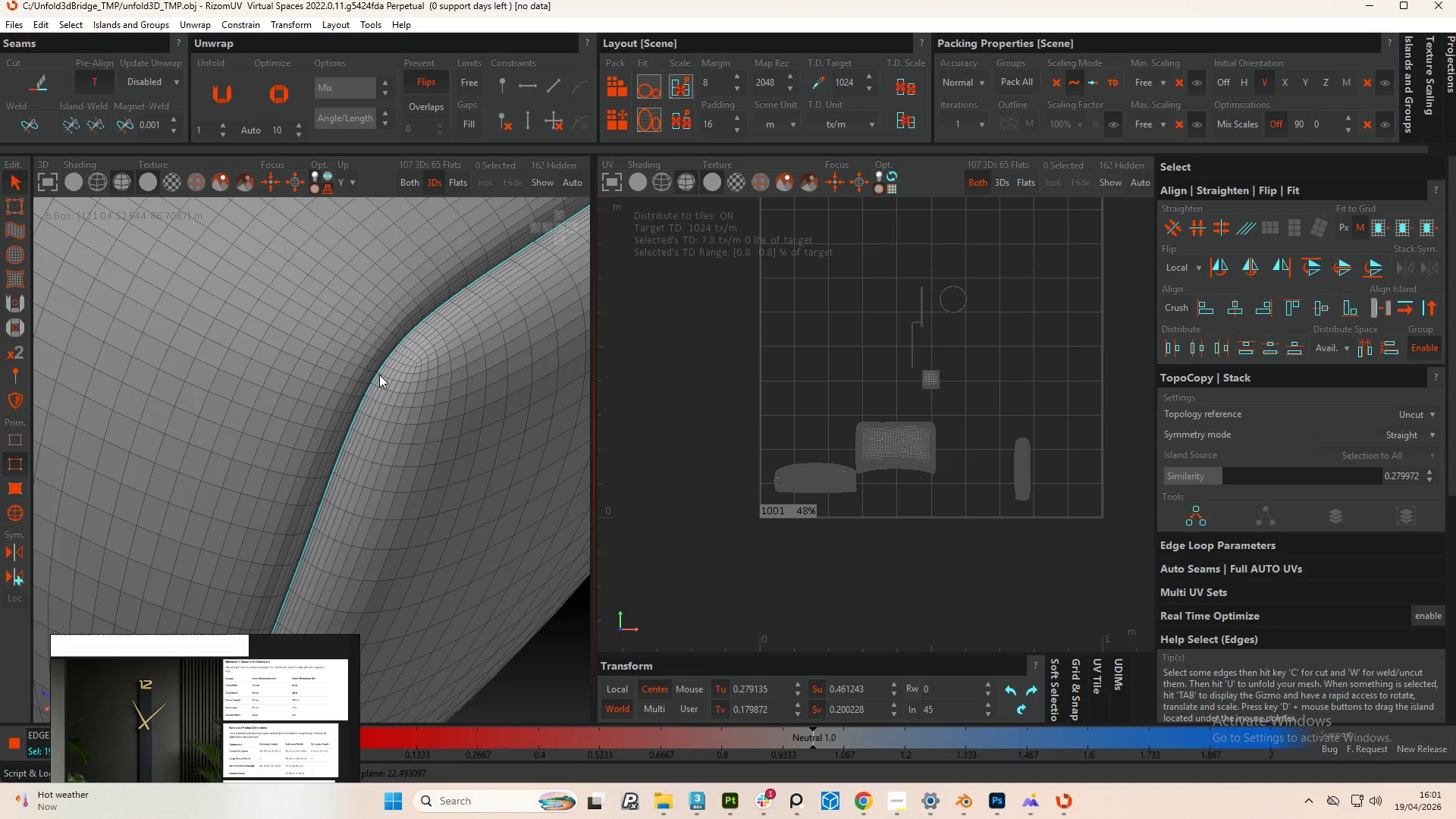 
scroll: coordinate [369, 332], scroll_direction: up, amount: 4.0
 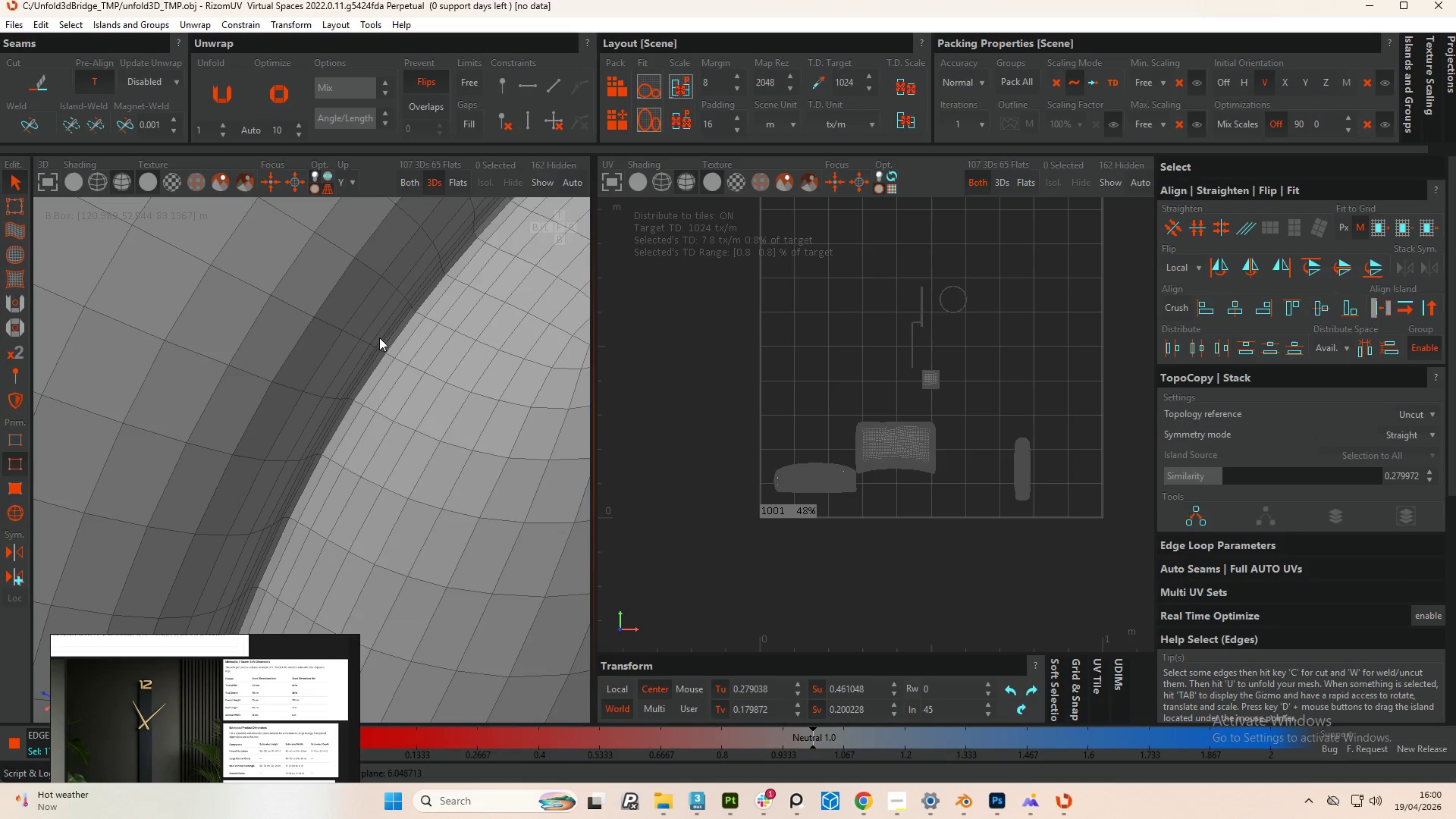 
double_click([395, 344])
 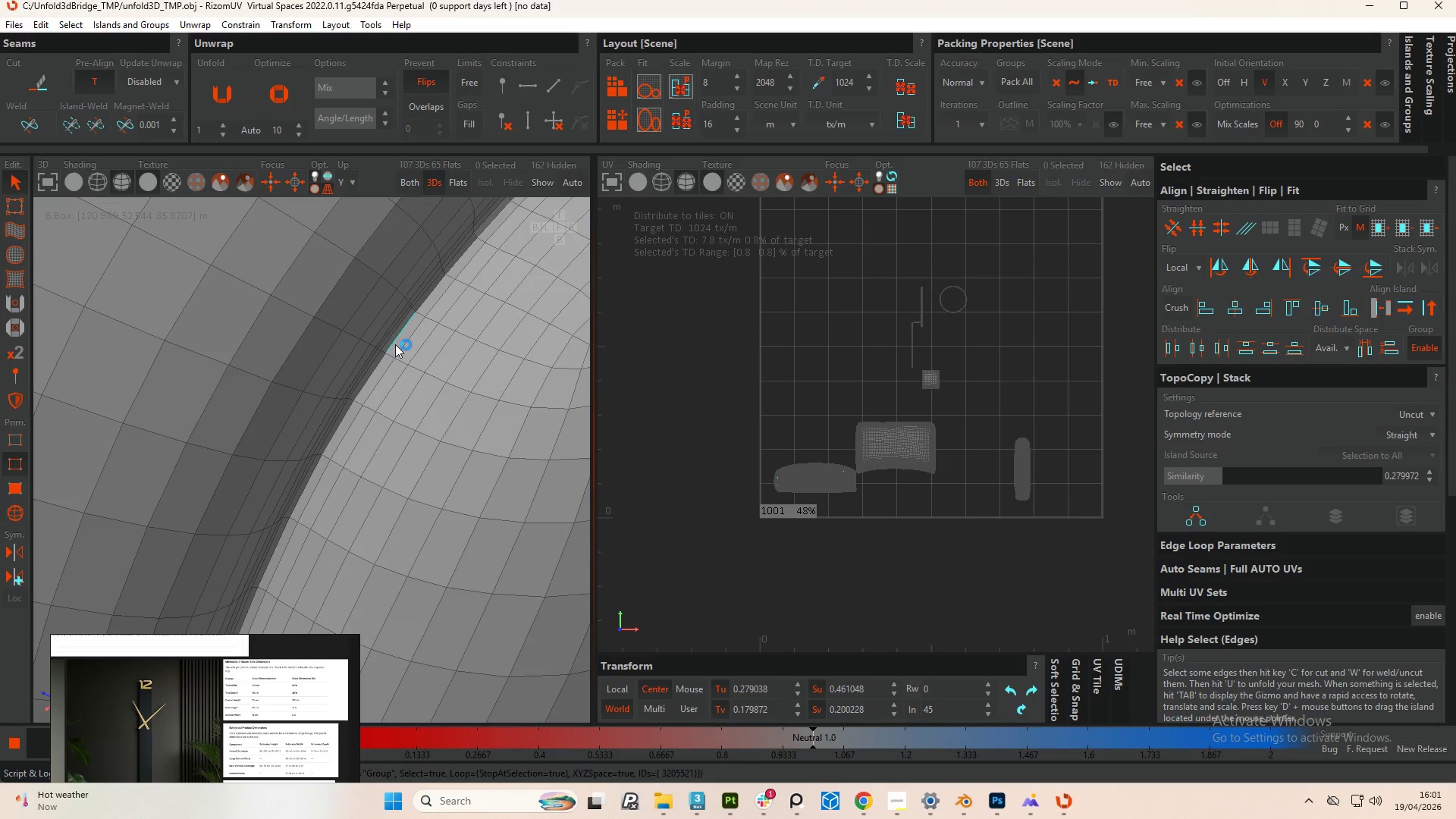 
hold_key(key=AltLeft, duration=1.16)
 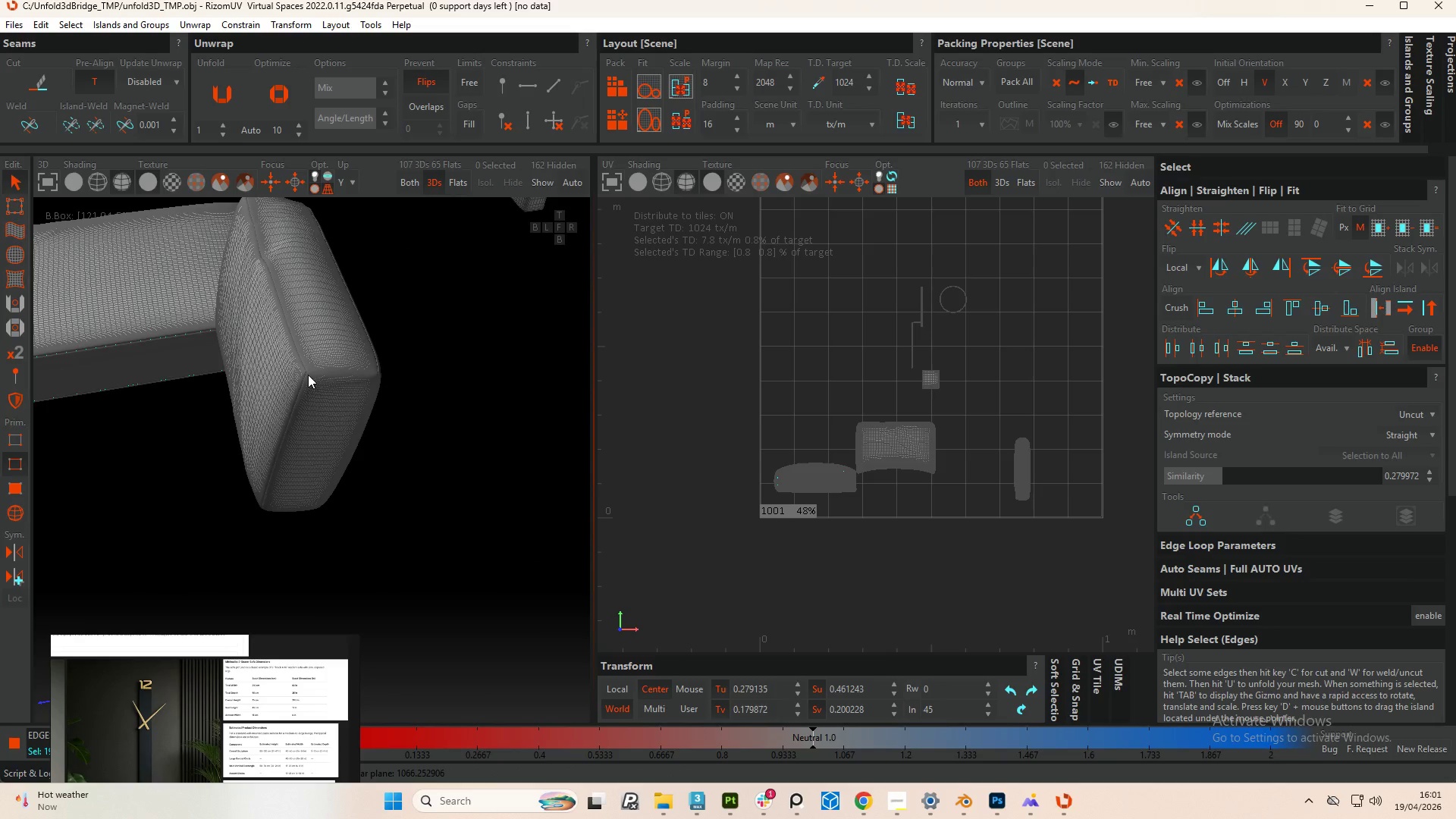 
scroll: coordinate [378, 375], scroll_direction: down, amount: 25.0
 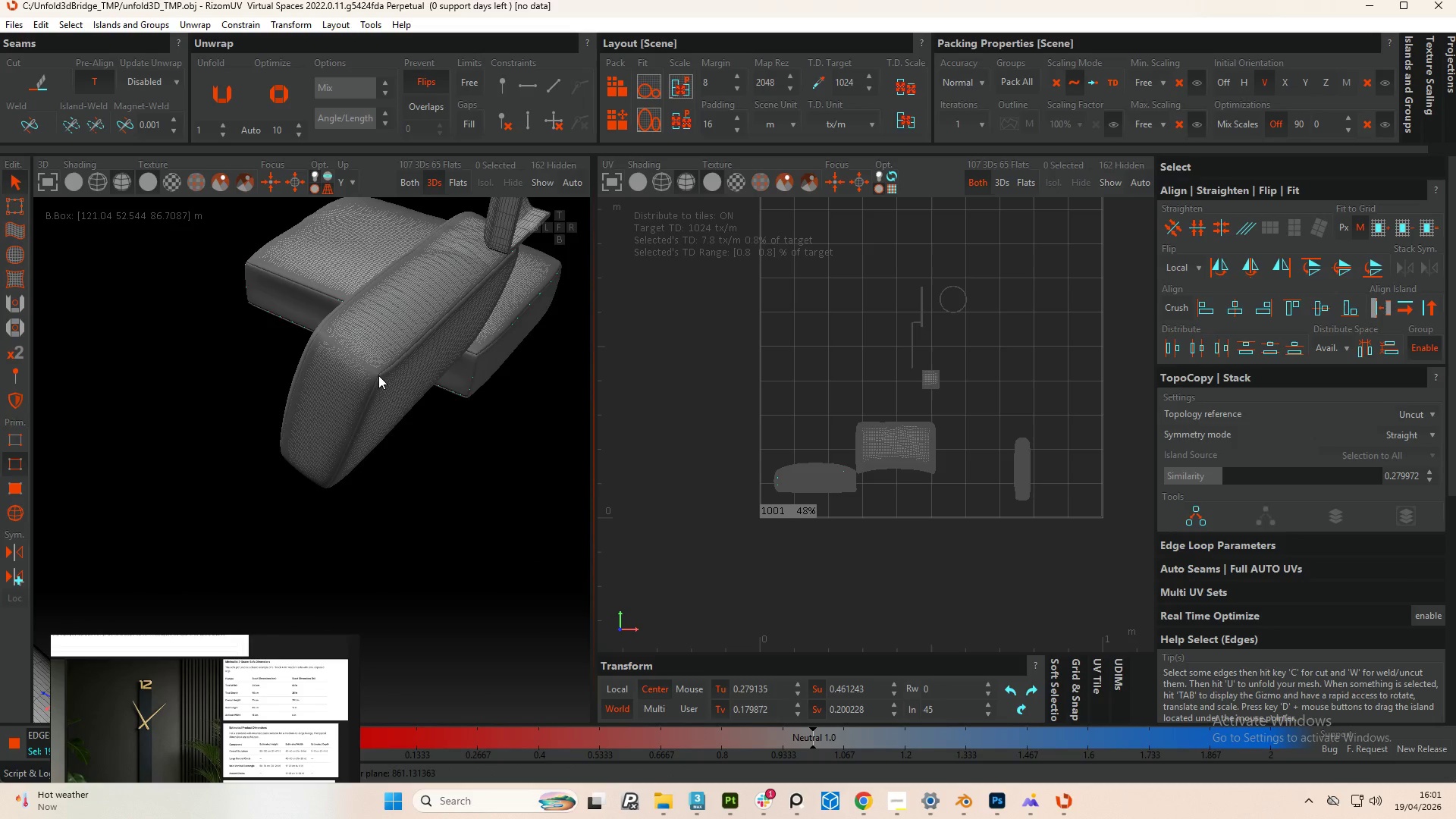 
hold_key(key=ControlLeft, duration=2.14)
 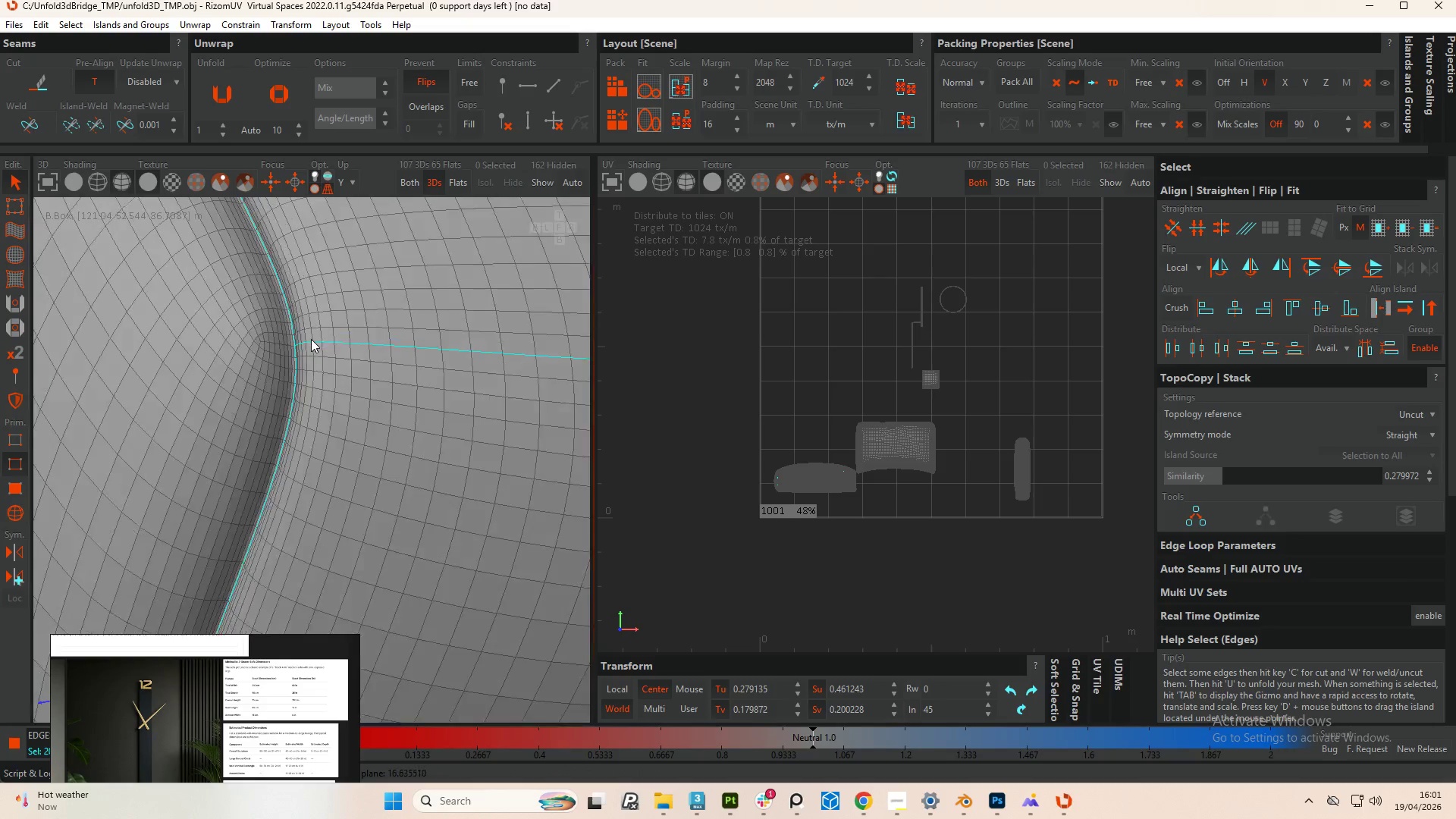 
scroll: coordinate [320, 350], scroll_direction: up, amount: 19.0
 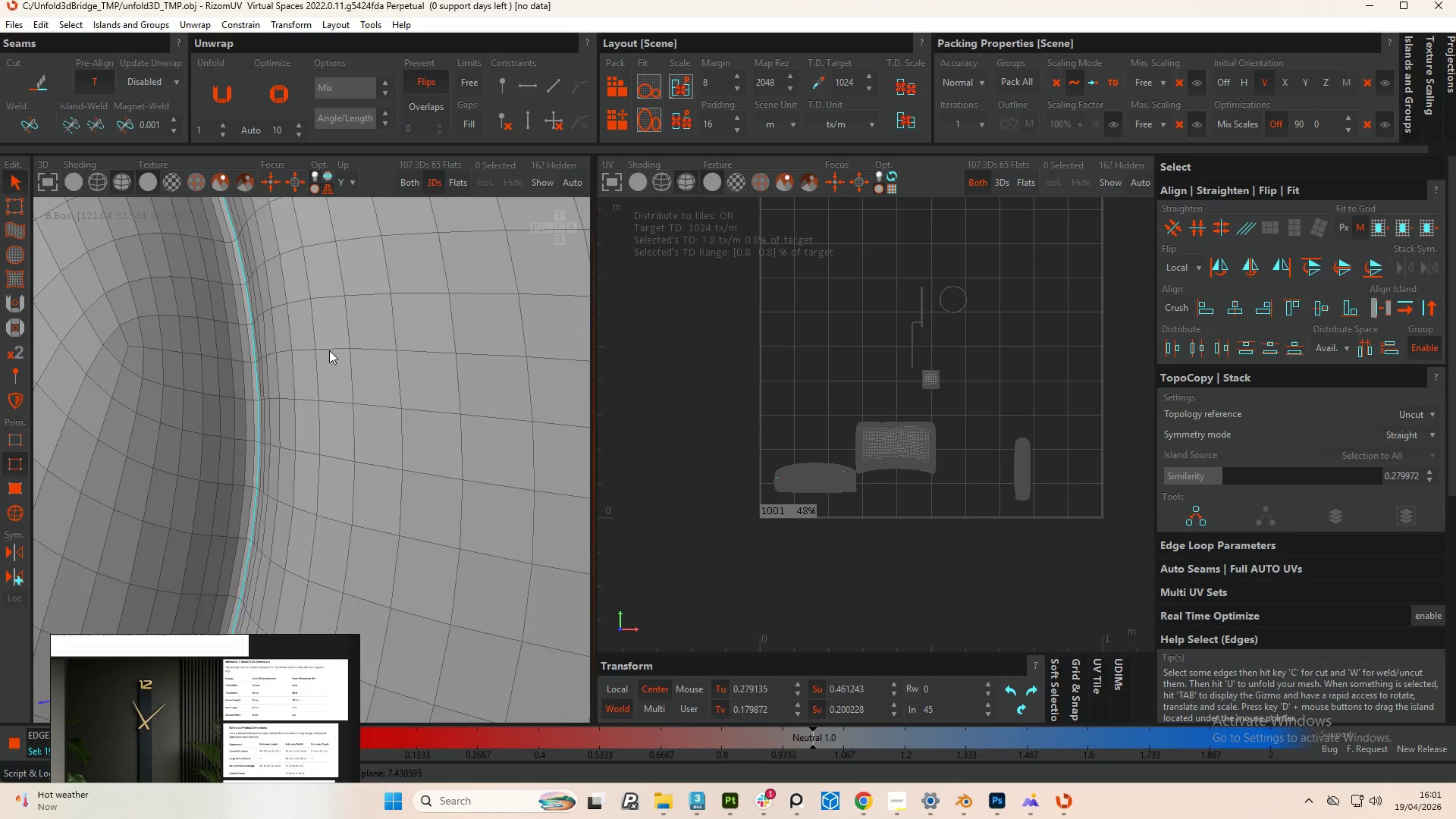 
double_click([337, 349])
 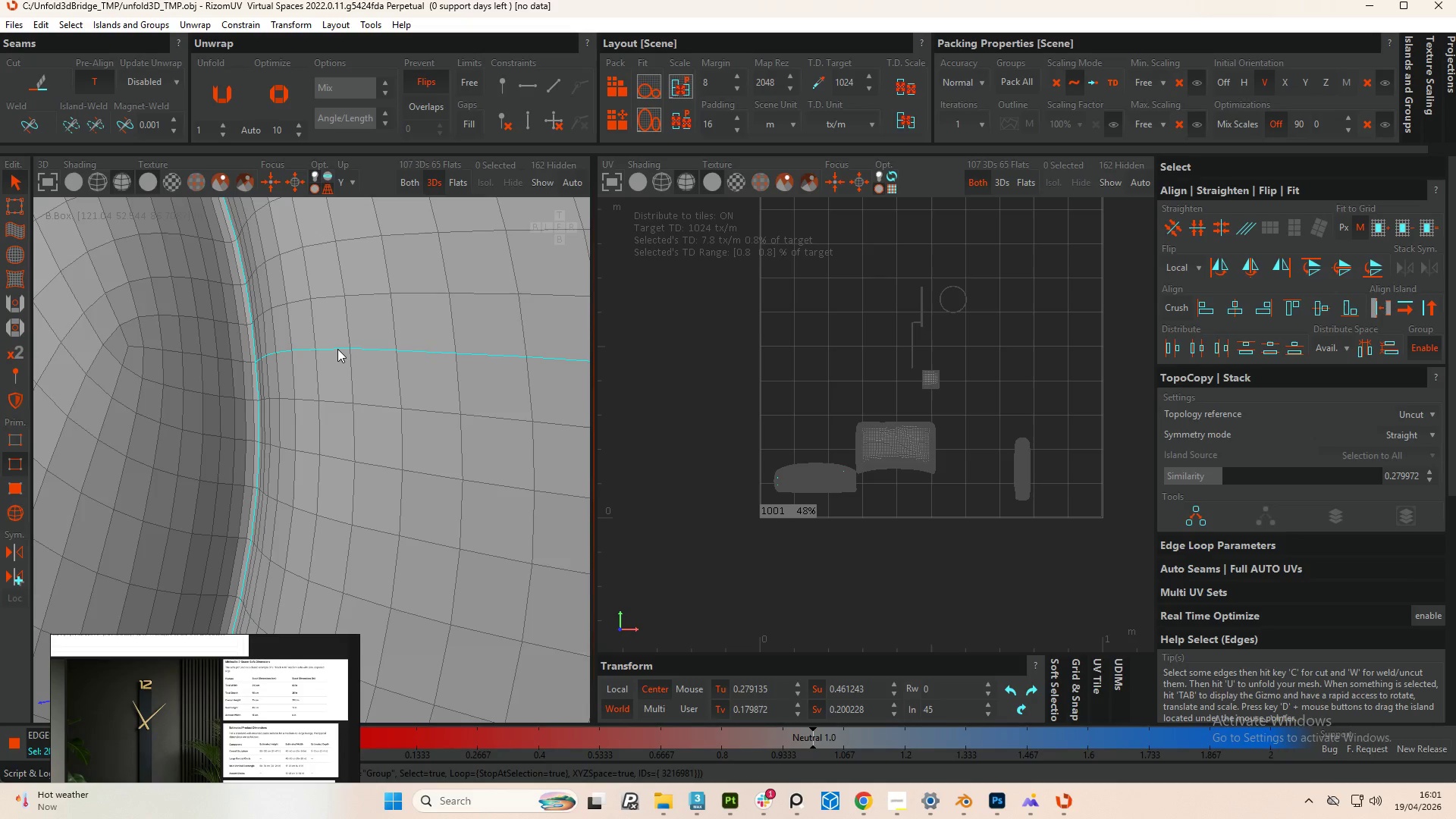 
hold_key(key=AltLeft, duration=1.12)
 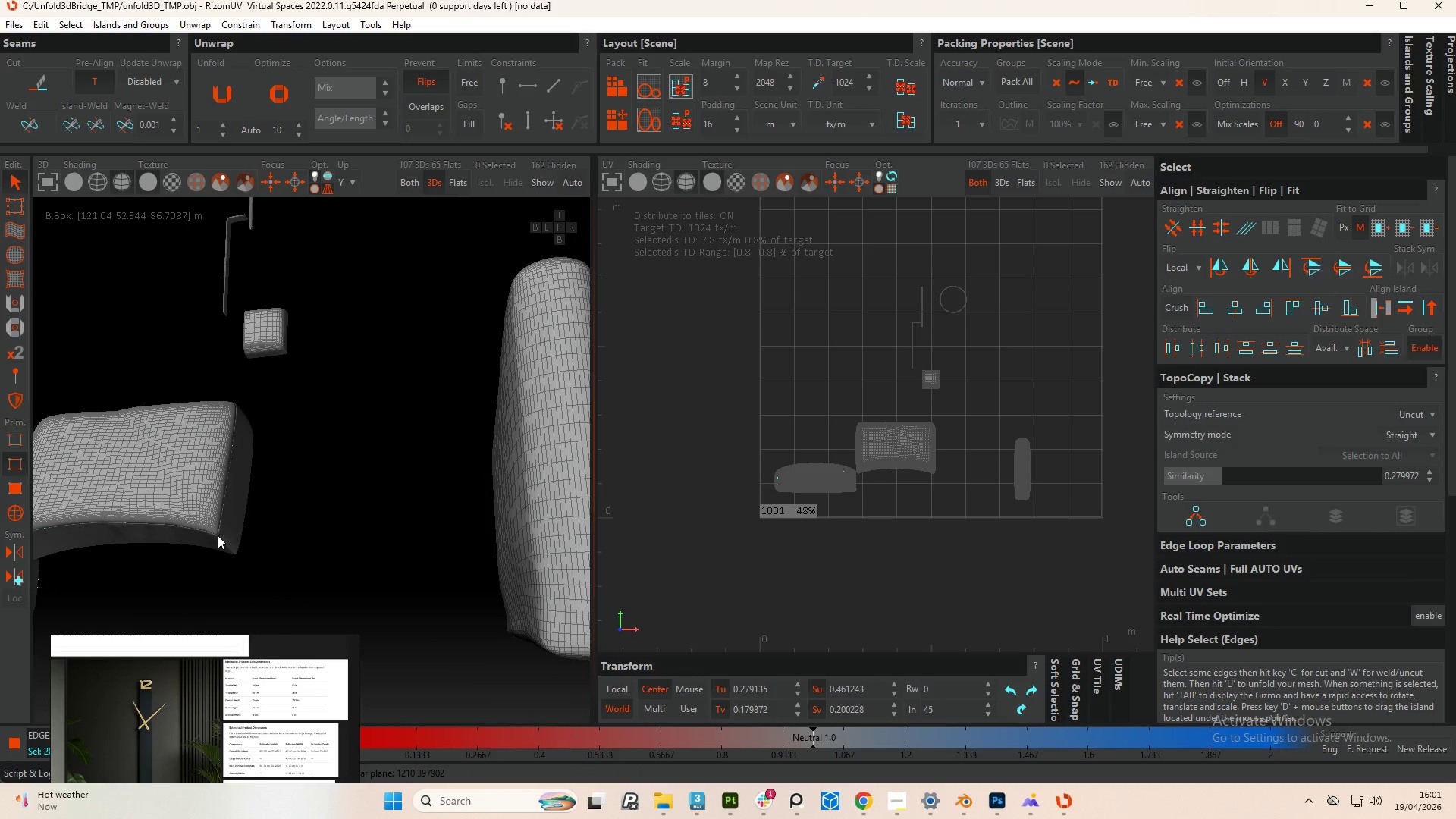 
scroll: coordinate [311, 339], scroll_direction: down, amount: 32.0
 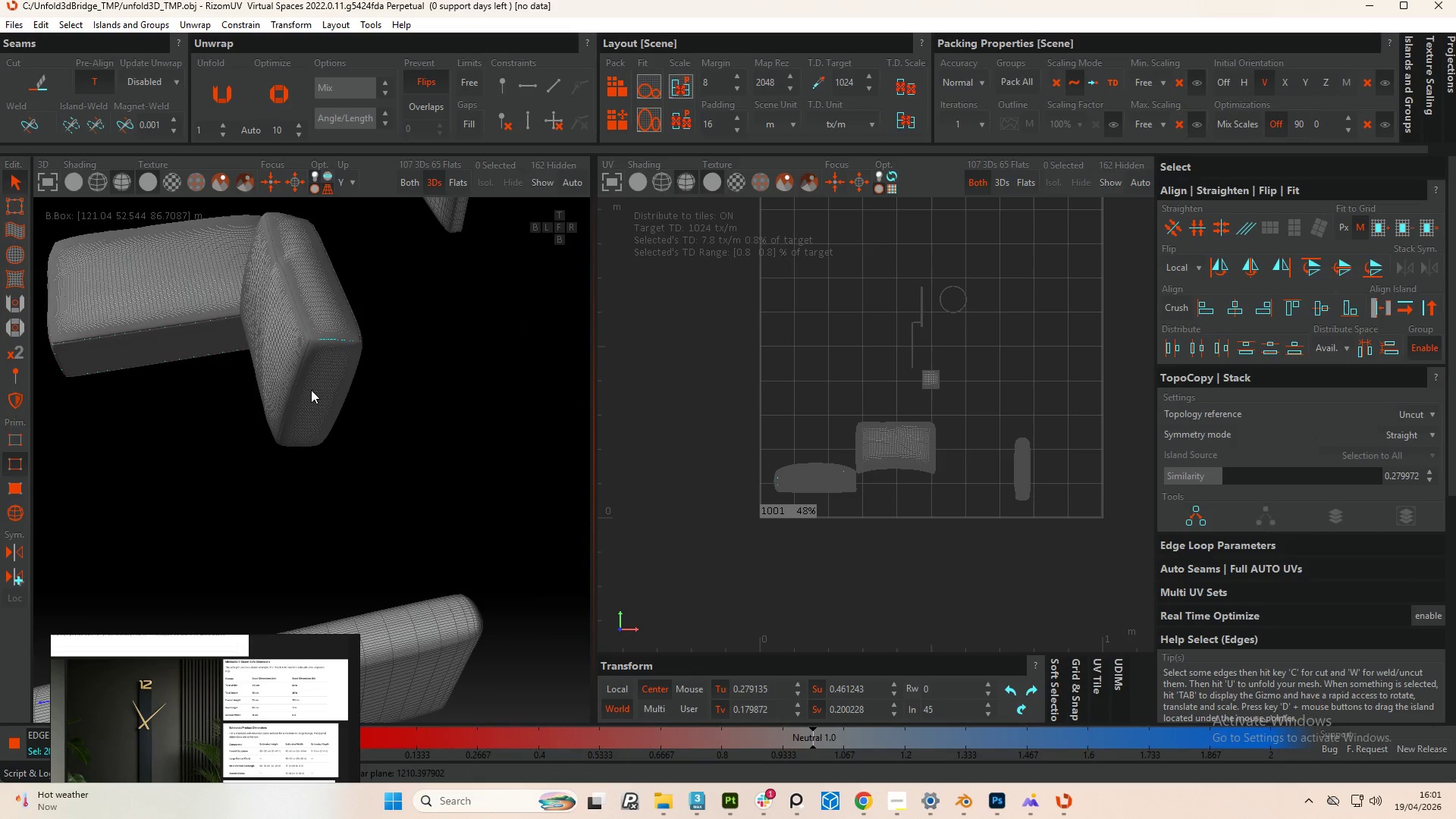 
hold_key(key=ControlLeft, duration=2.34)
 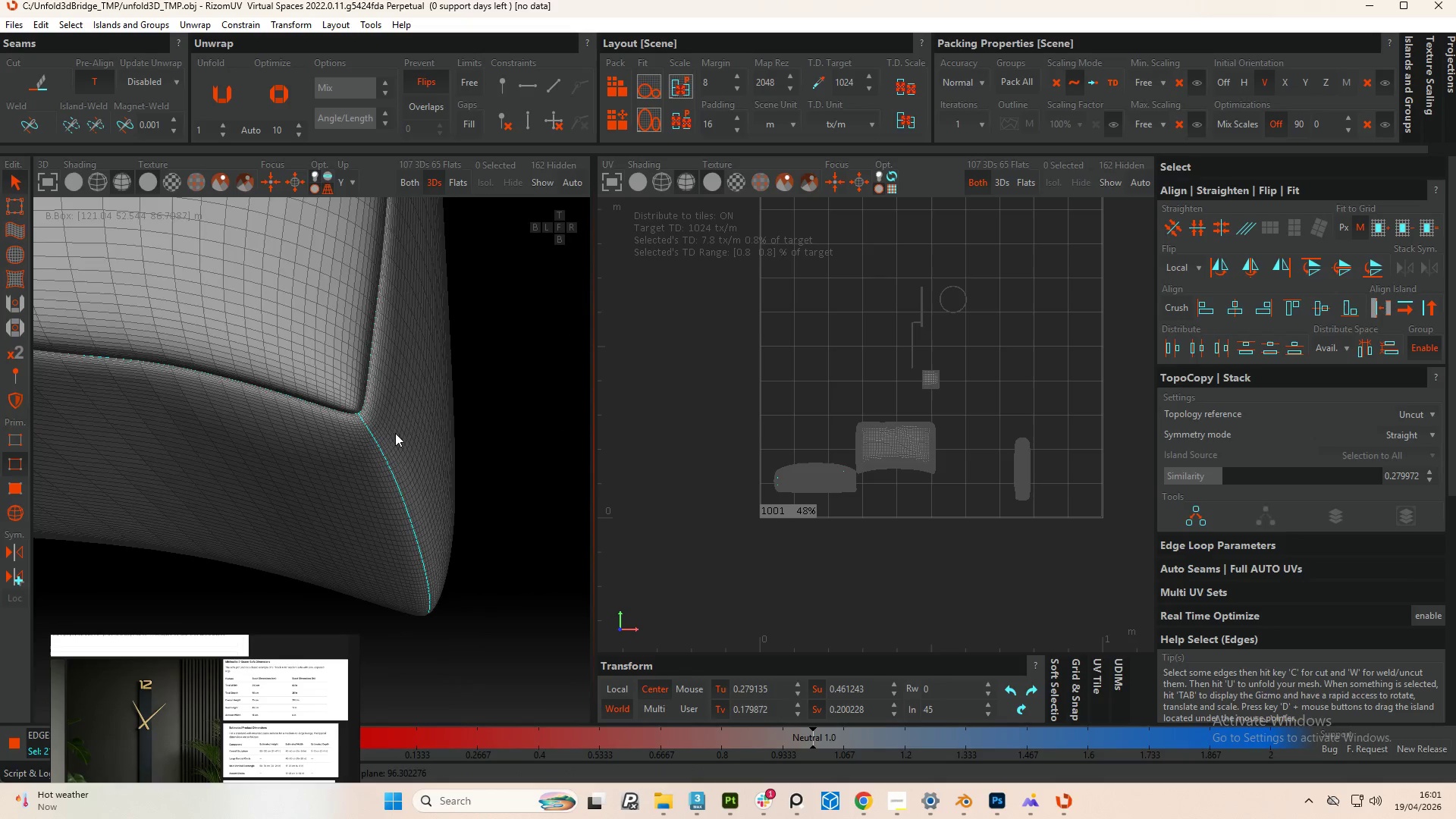 
scroll: coordinate [215, 528], scroll_direction: up, amount: 17.0
 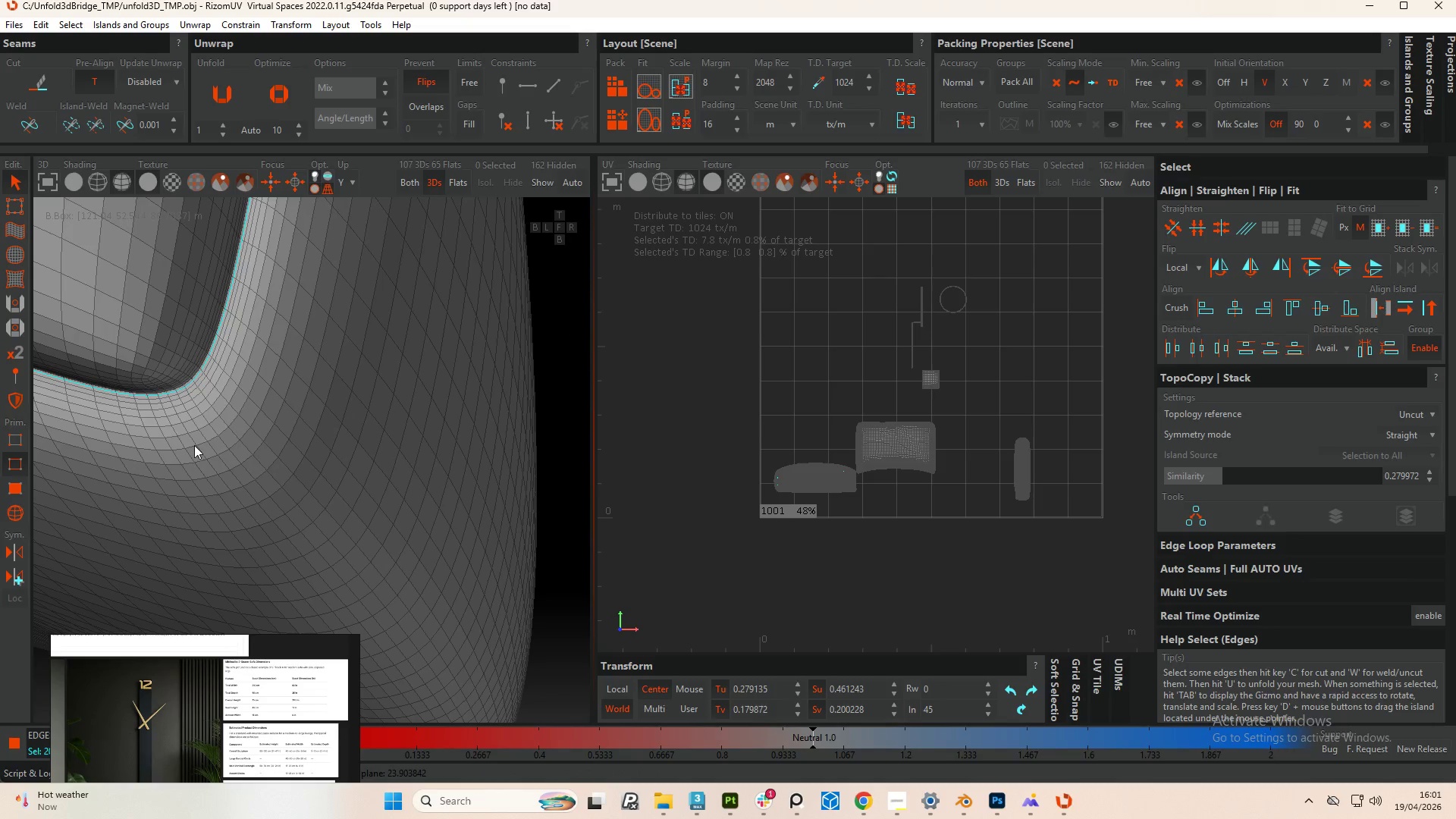 
double_click([209, 449])
 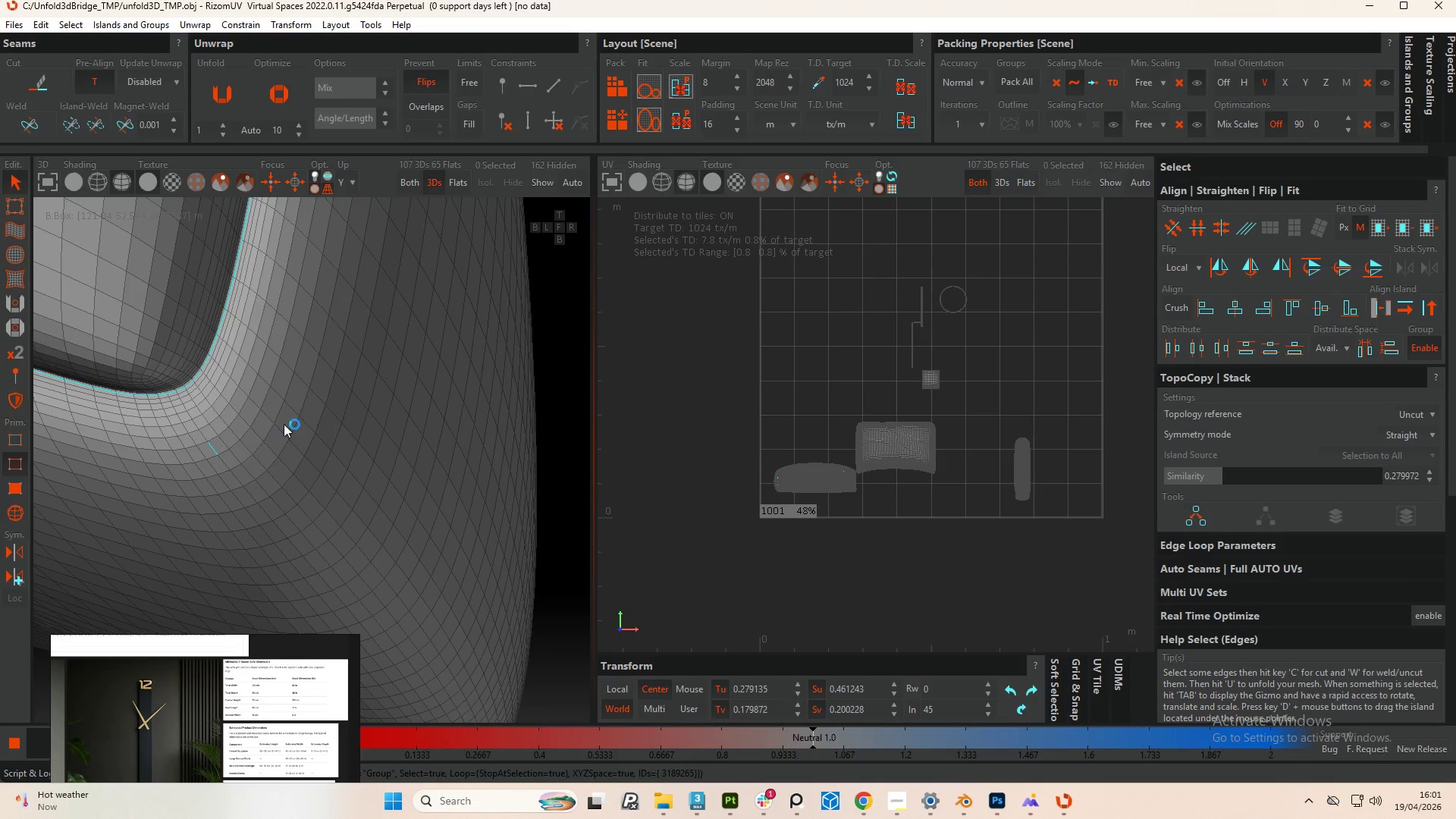 
hold_key(key=AltLeft, duration=1.0)
 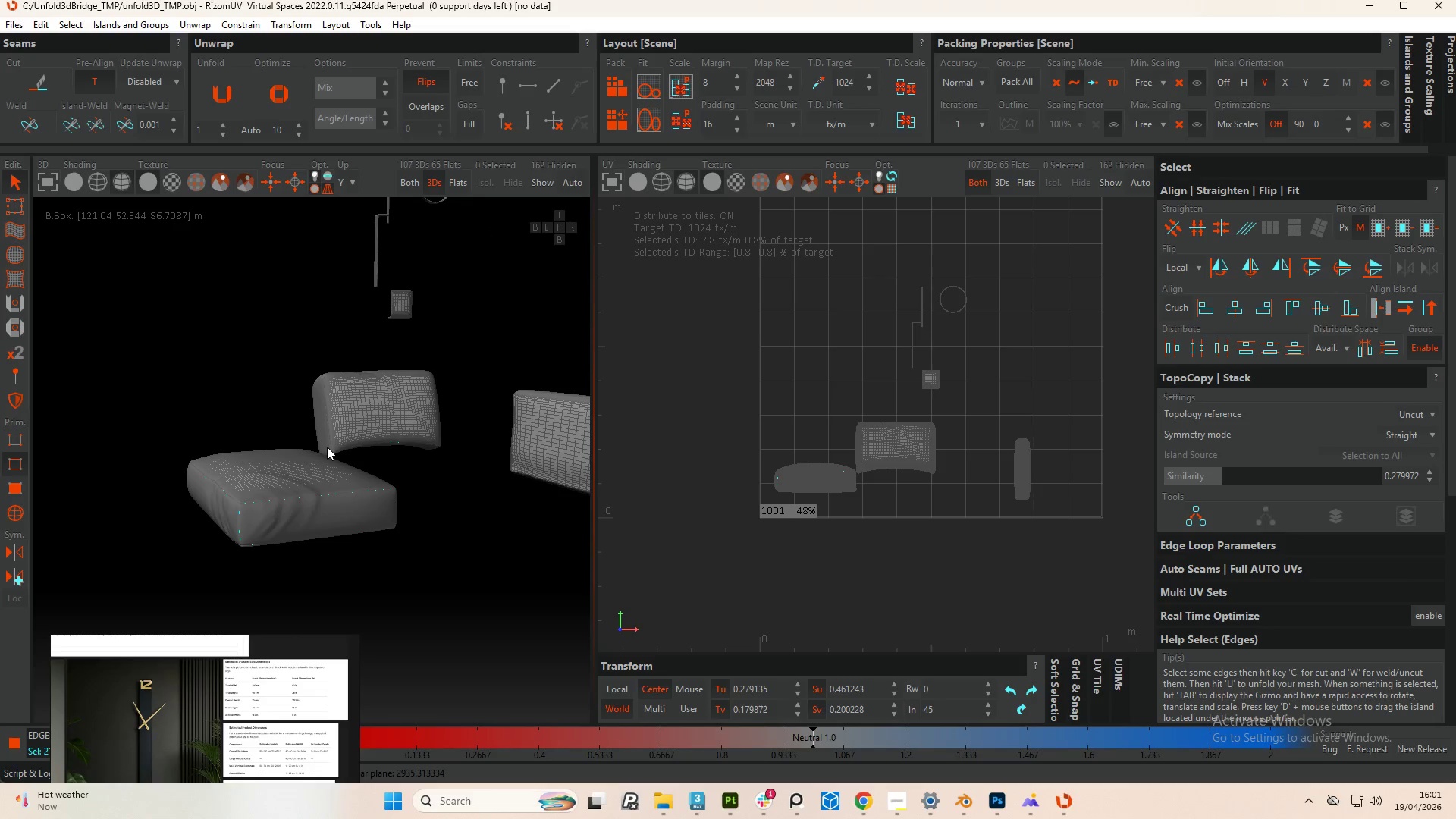 
scroll: coordinate [460, 452], scroll_direction: down, amount: 22.0
 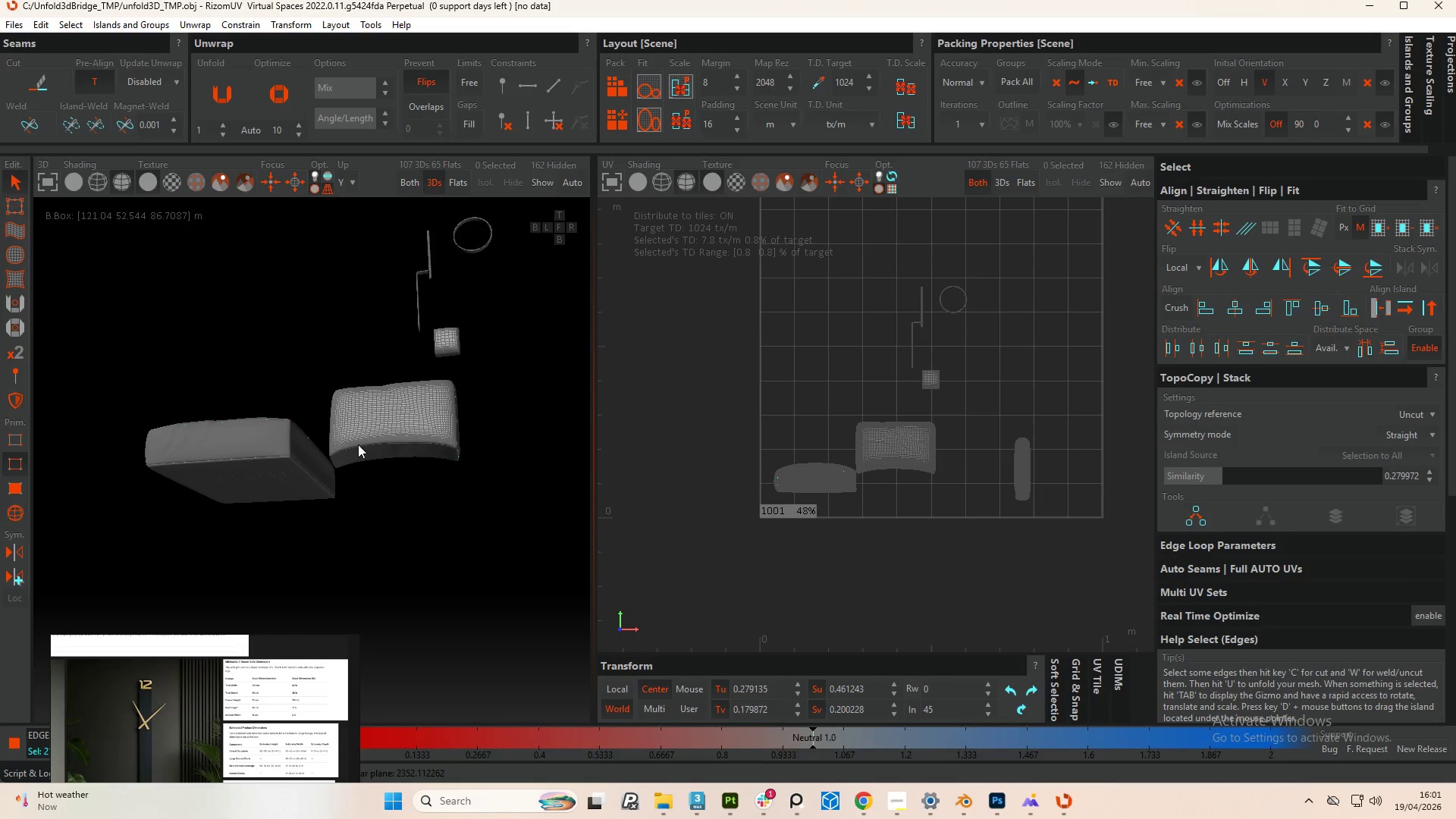 
hold_key(key=AltLeft, duration=0.75)
 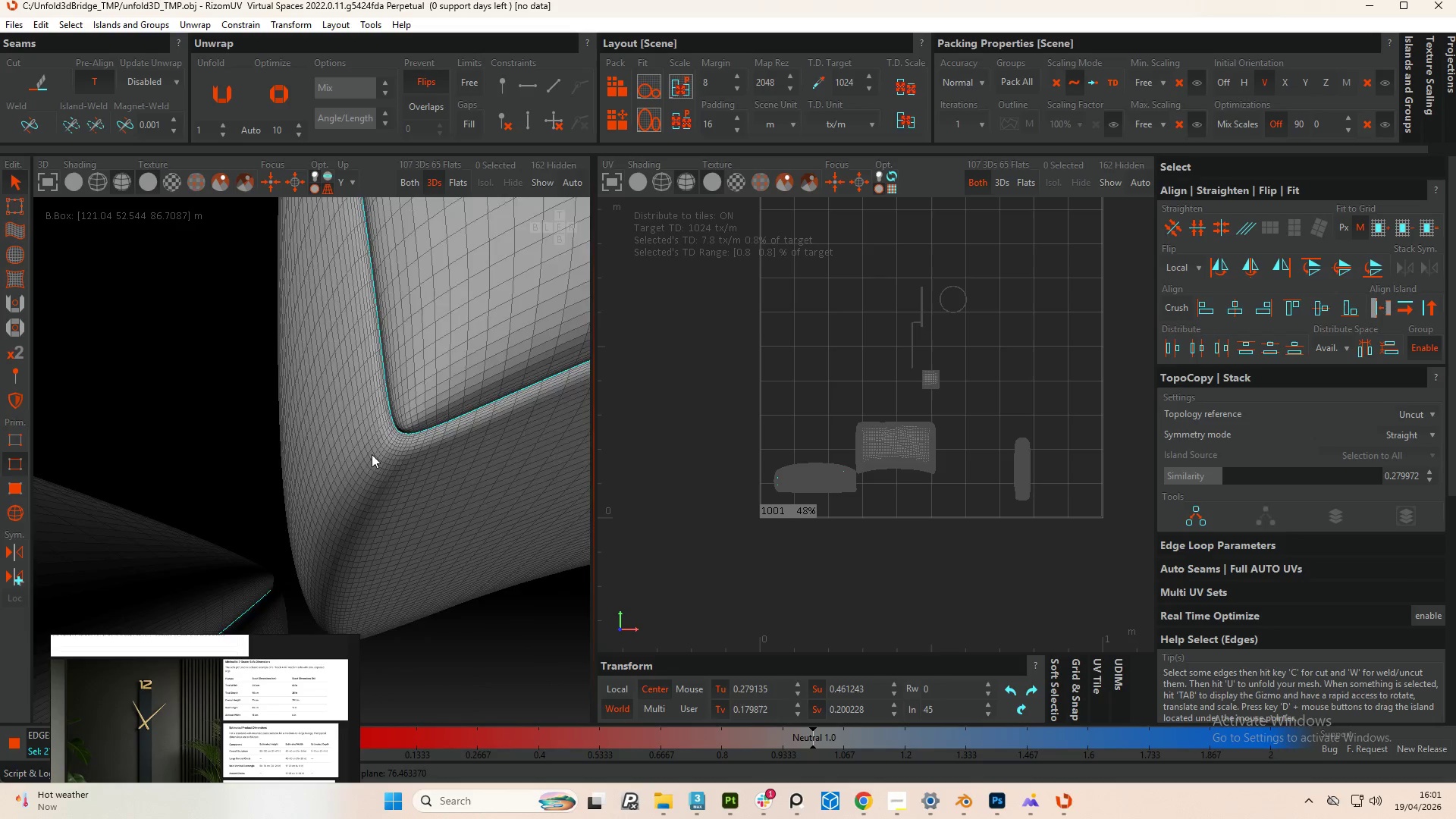 
scroll: coordinate [364, 492], scroll_direction: up, amount: 13.0
 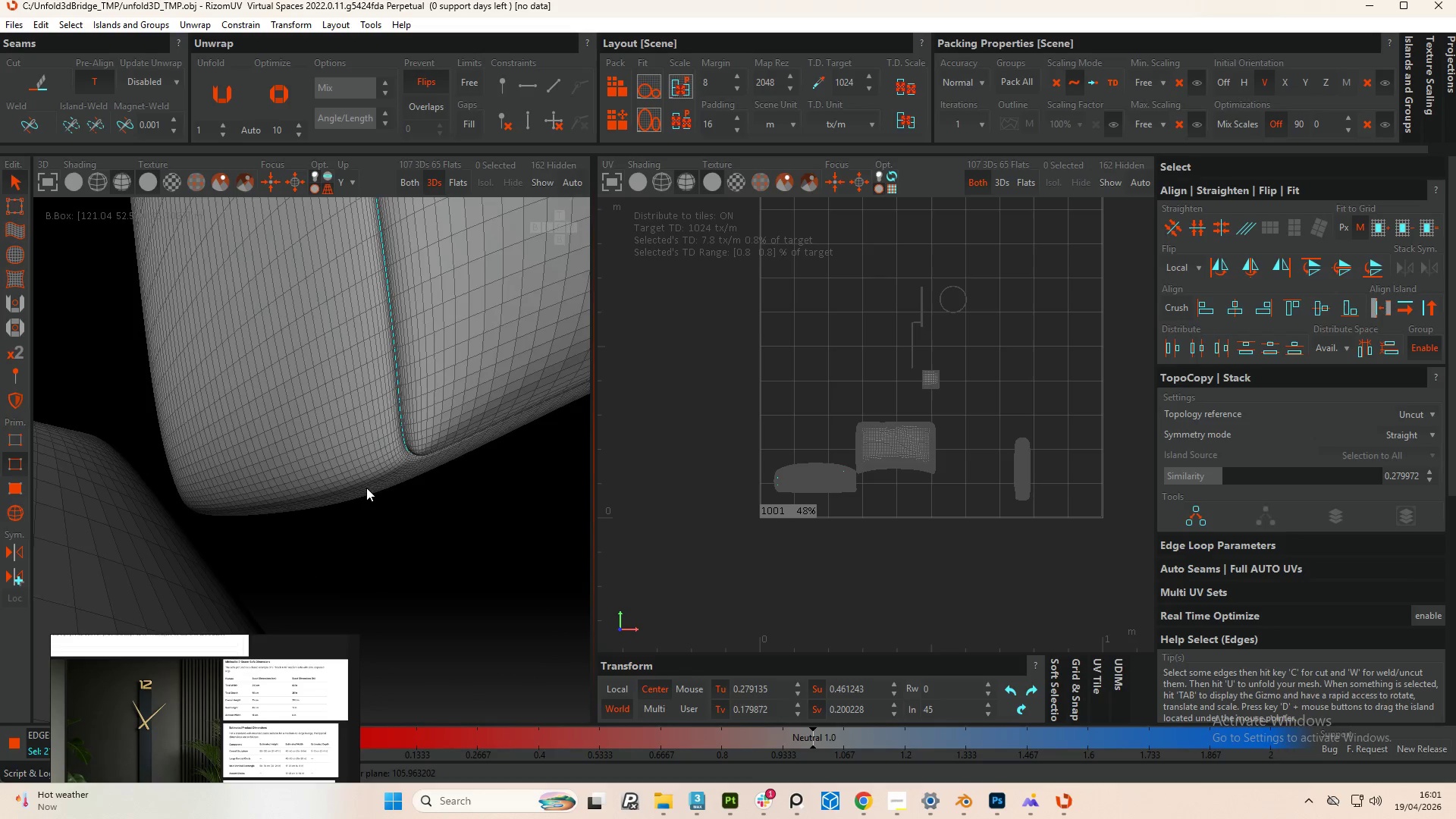 
hold_key(key=ControlLeft, duration=1.62)
 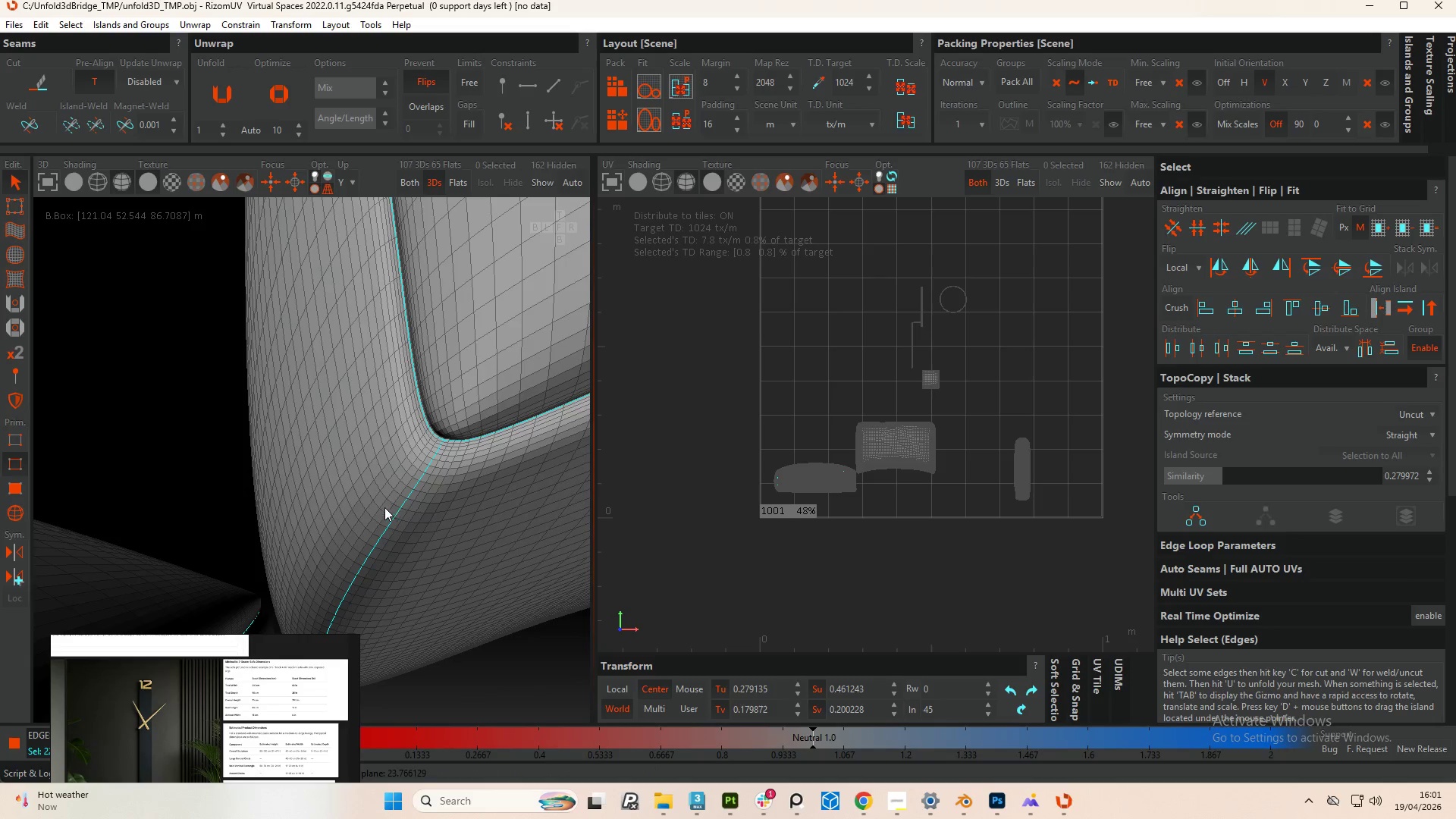 
scroll: coordinate [425, 444], scroll_direction: up, amount: 9.0
 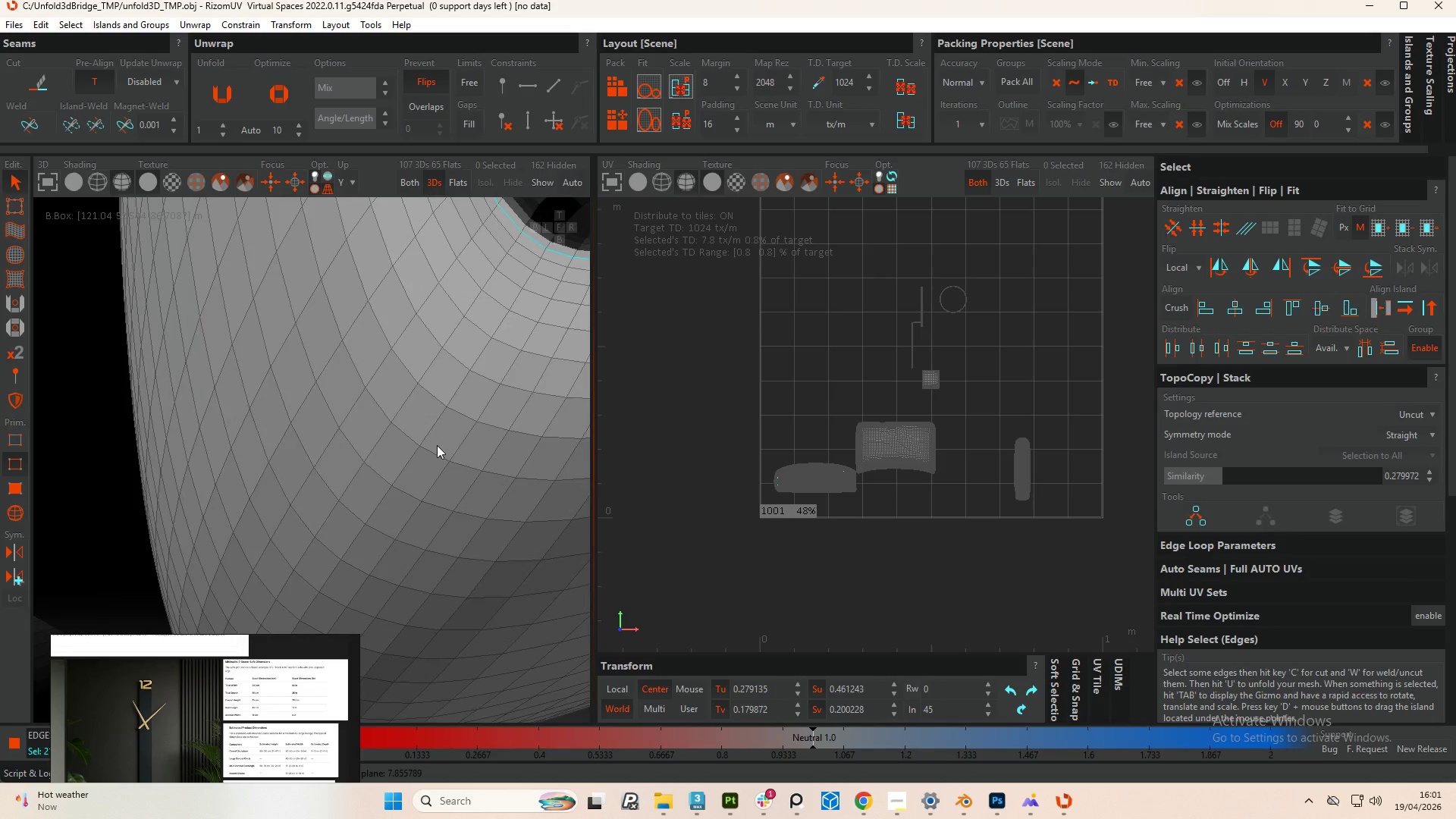 
double_click([460, 449])
 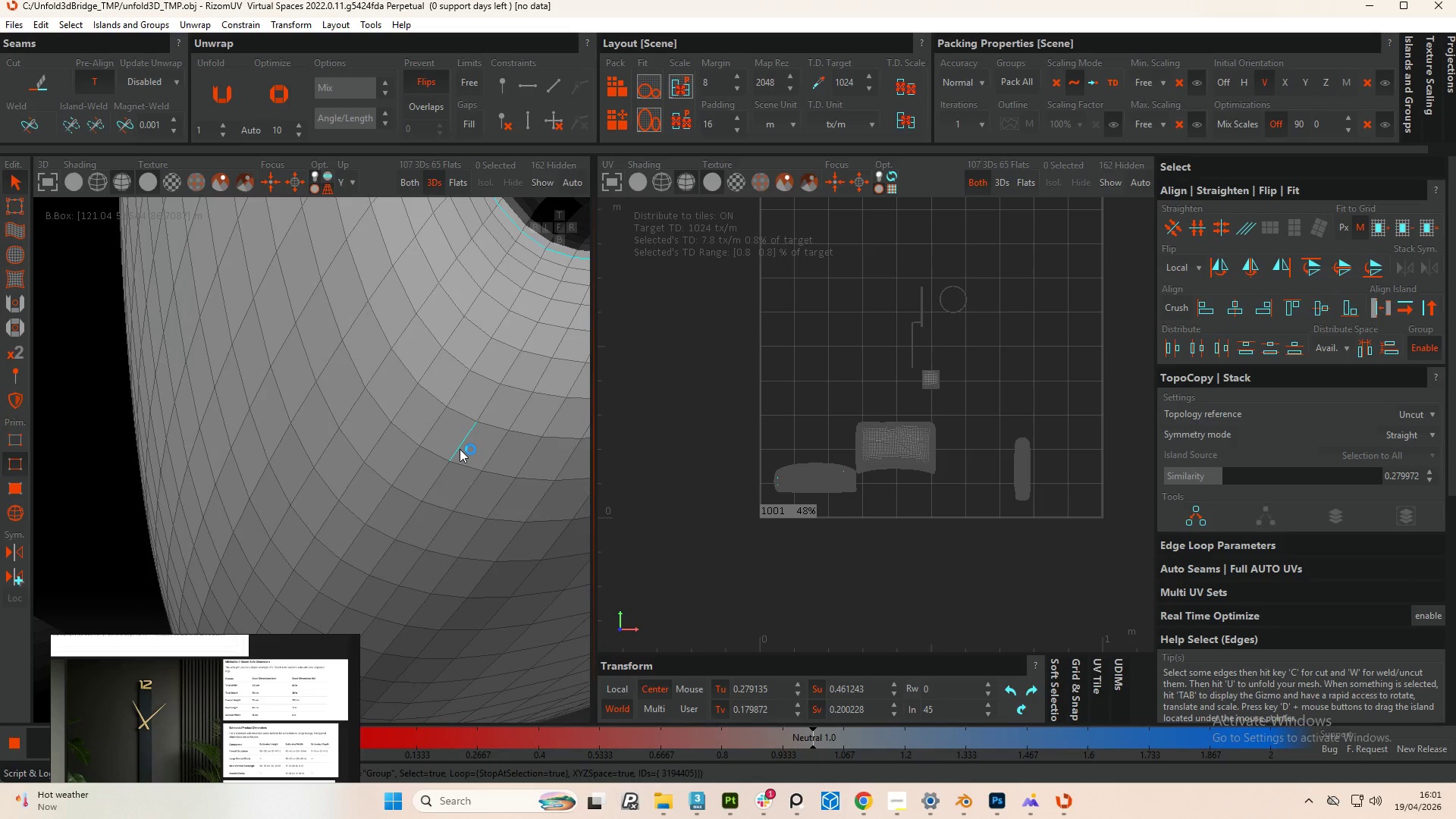 
hold_key(key=AltLeft, duration=1.0)
 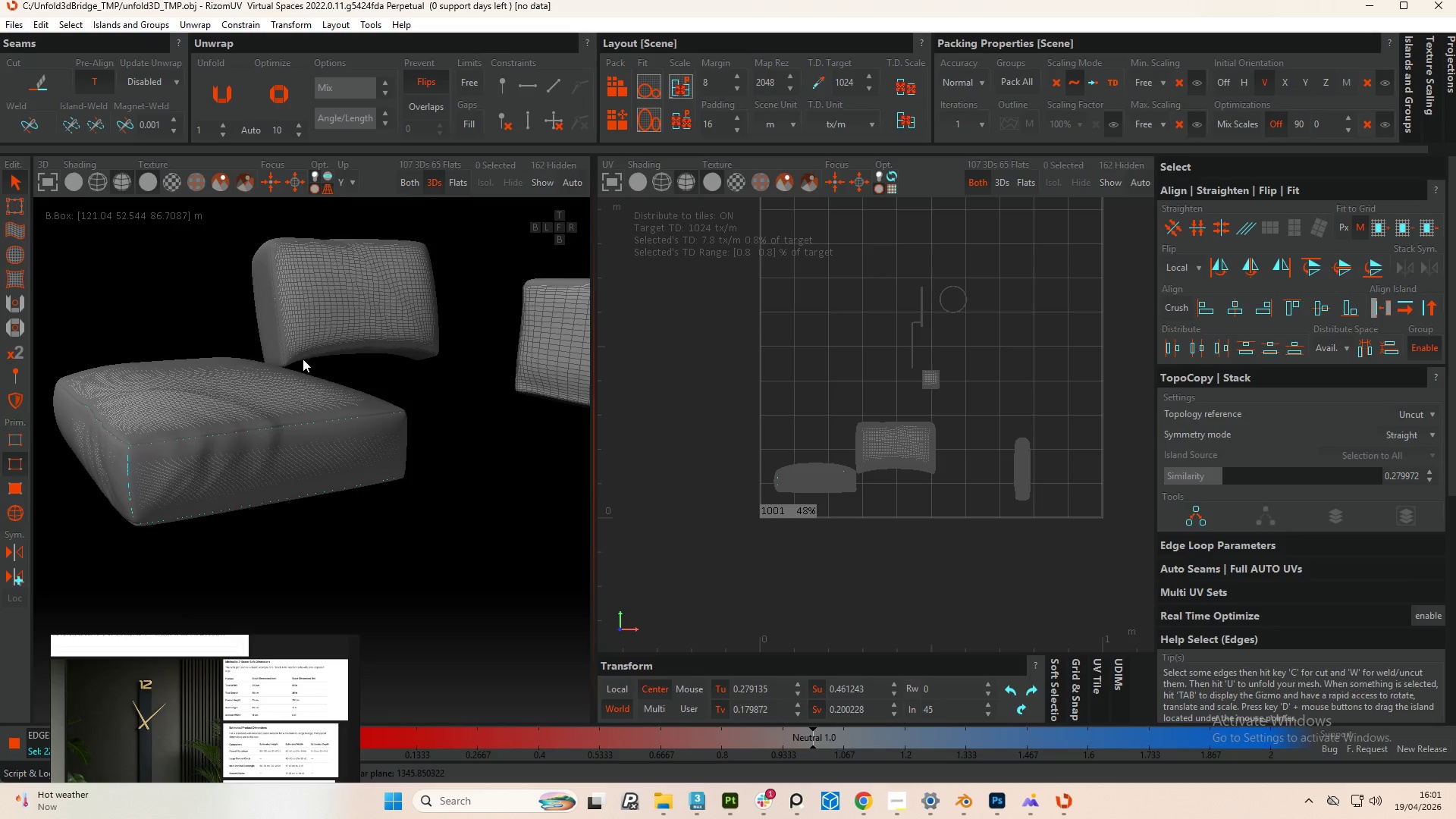 
scroll: coordinate [403, 435], scroll_direction: down, amount: 50.0
 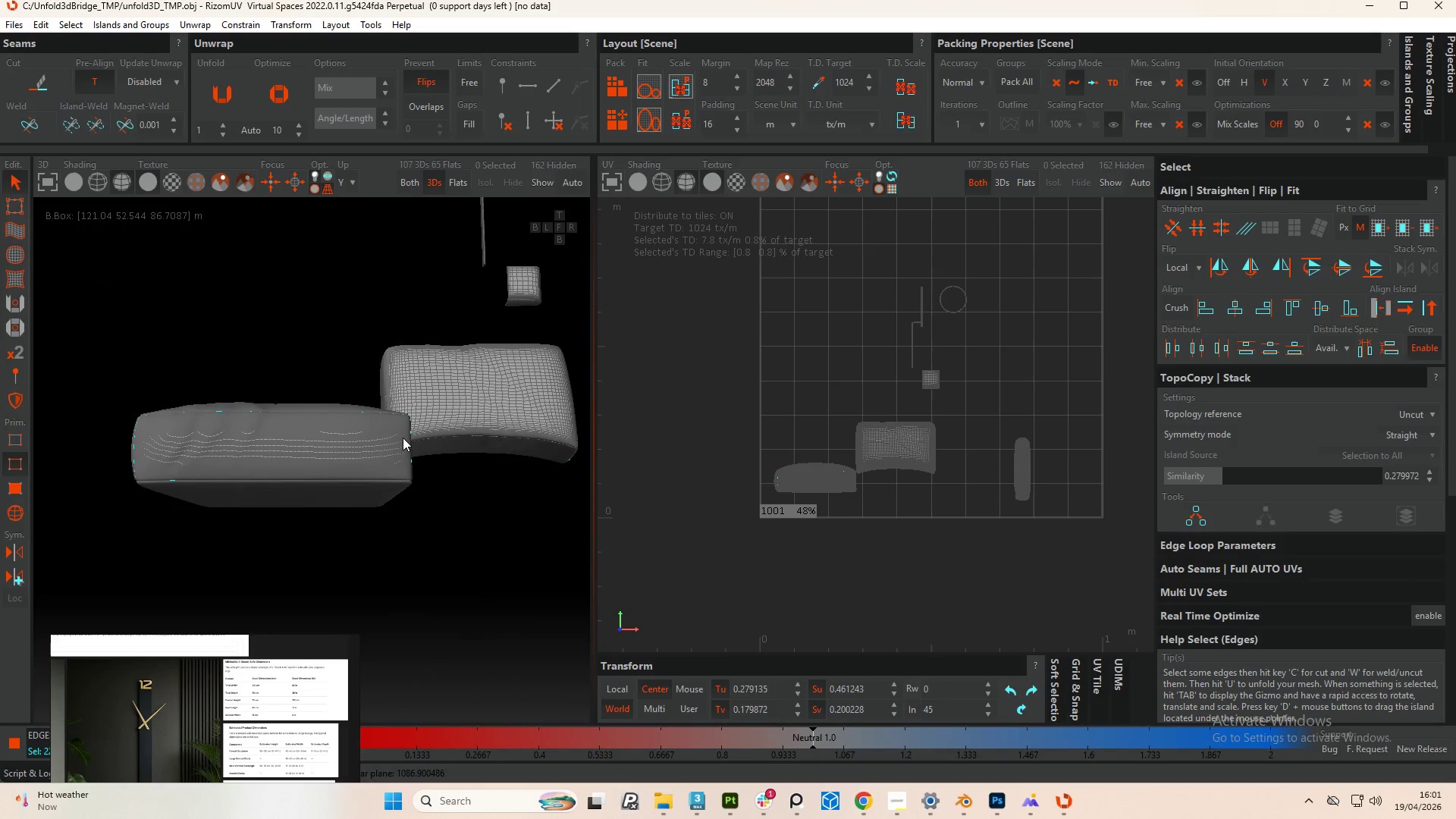 
scroll: coordinate [244, 359], scroll_direction: up, amount: 10.0
 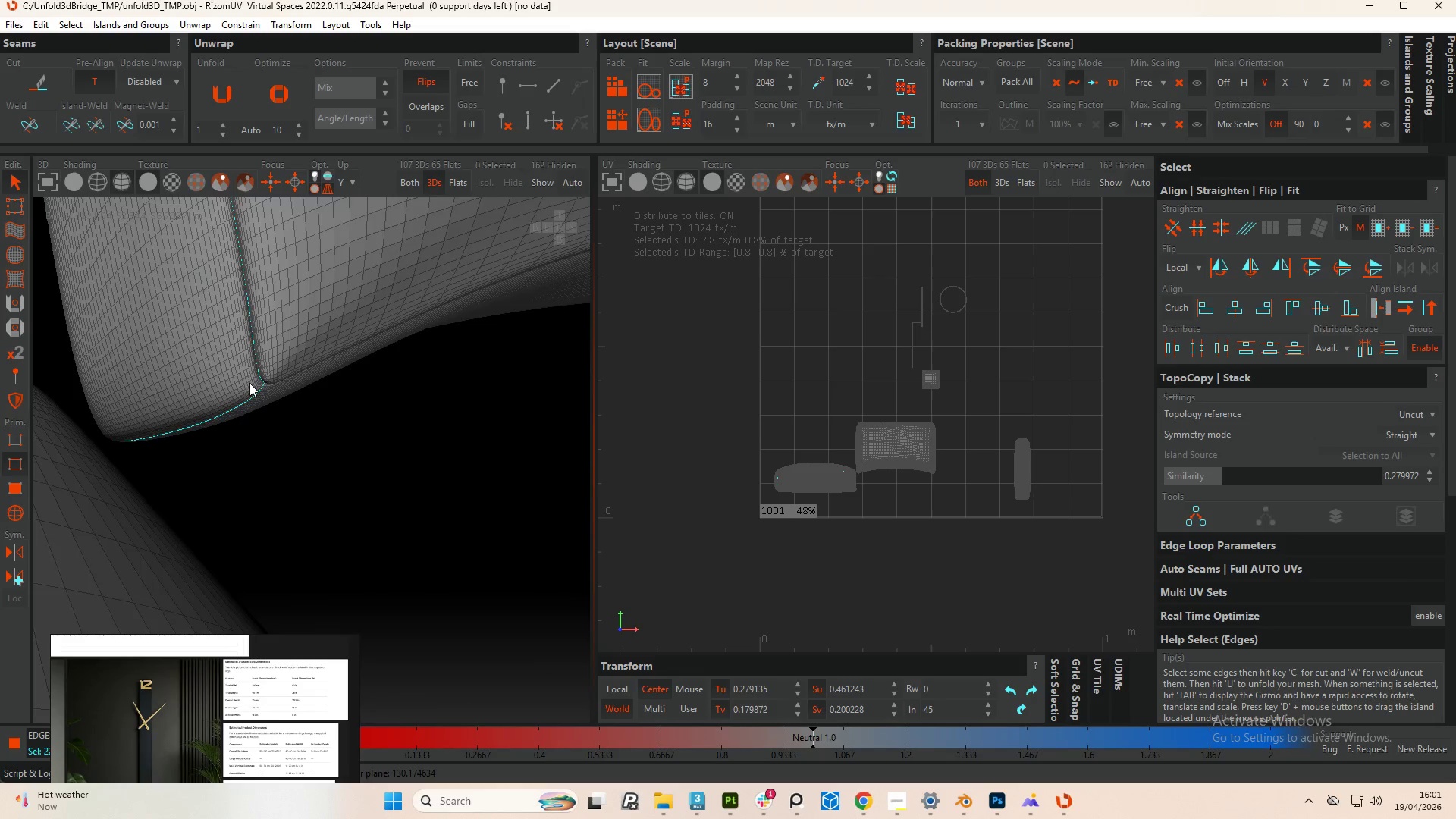 
hold_key(key=AltLeft, duration=1.72)
 